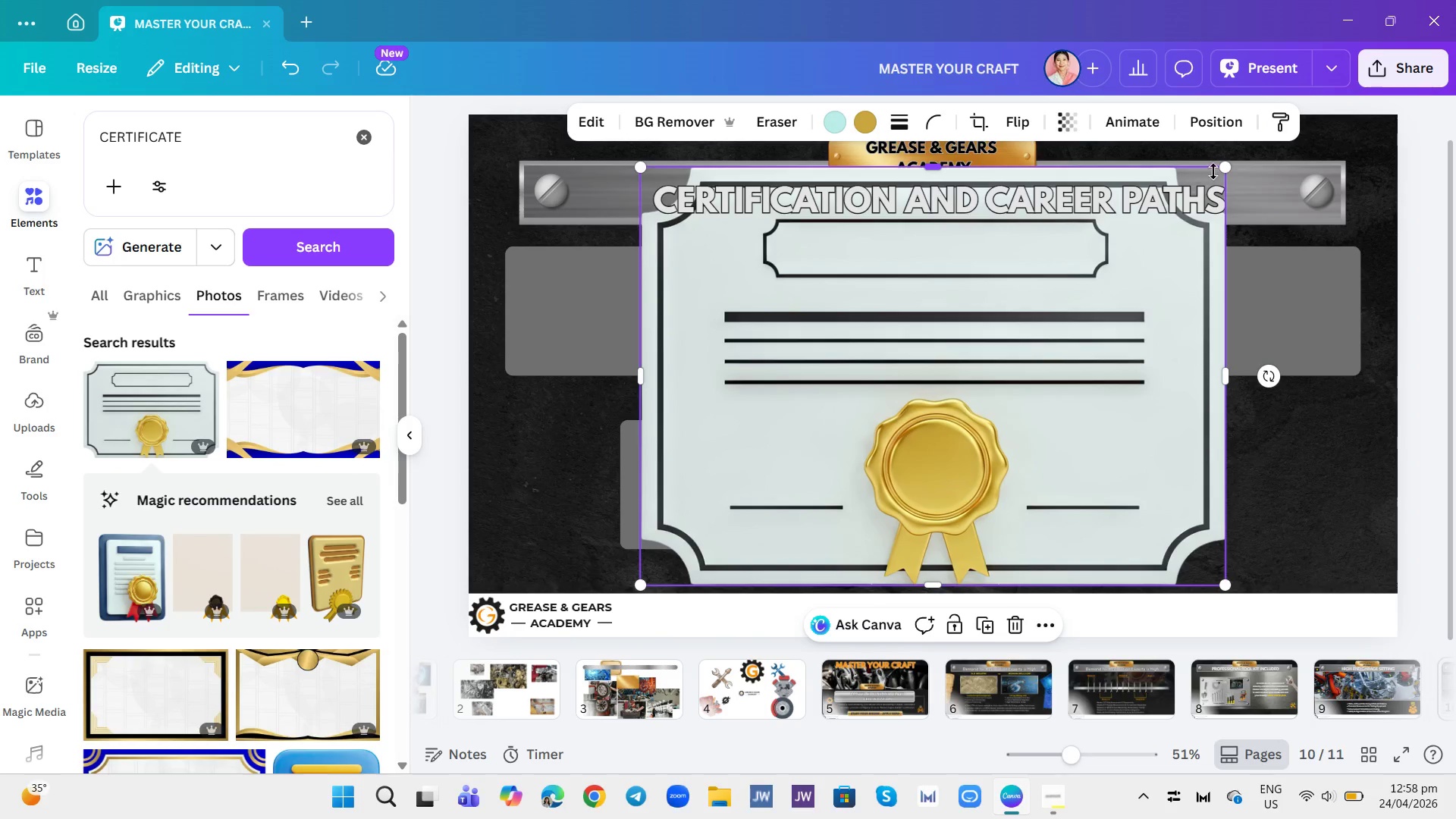 
left_click_drag(start_coordinate=[1222, 171], to_coordinate=[1048, 300])
 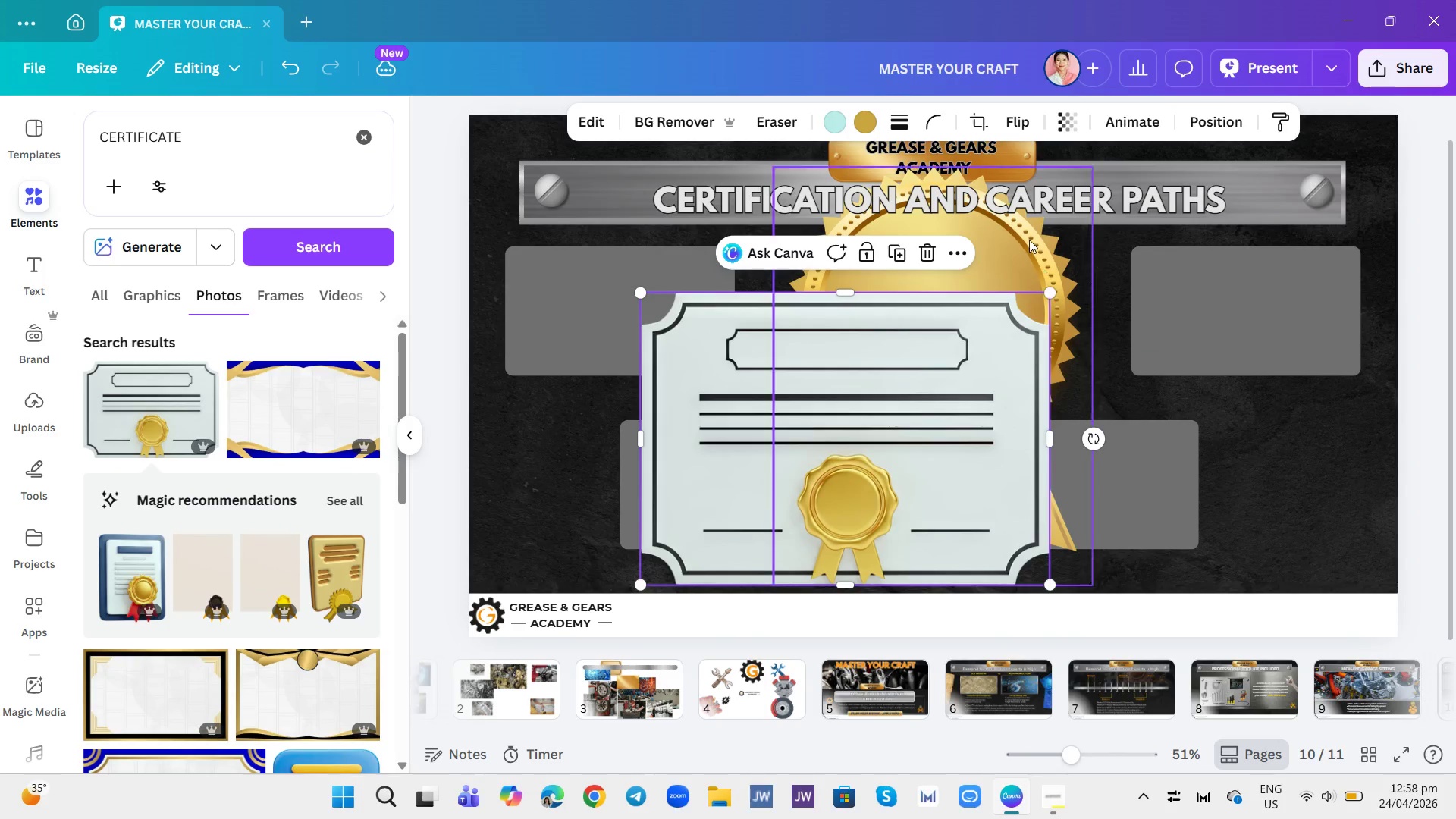 
left_click([1029, 240])
 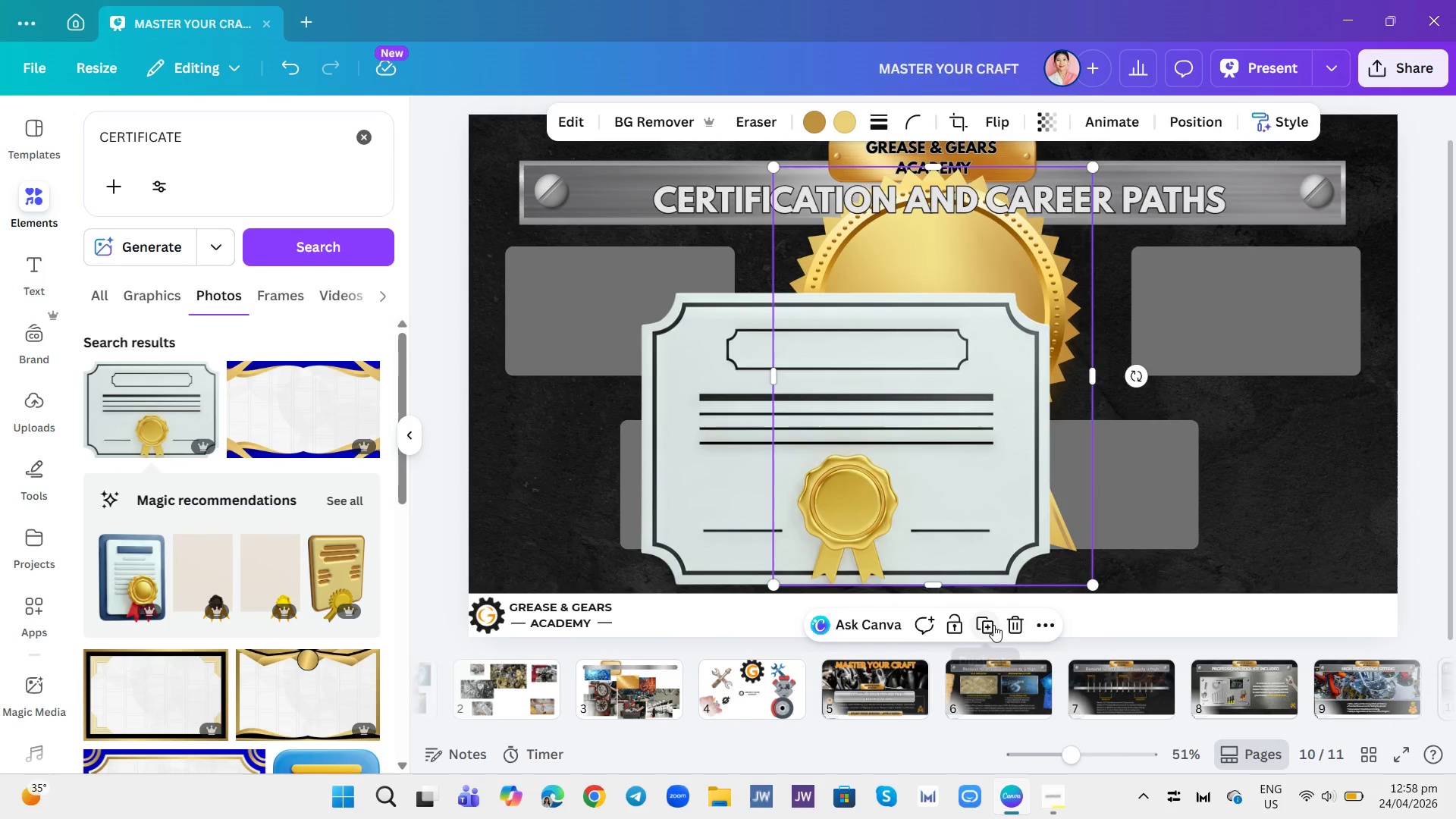 
left_click([1007, 623])
 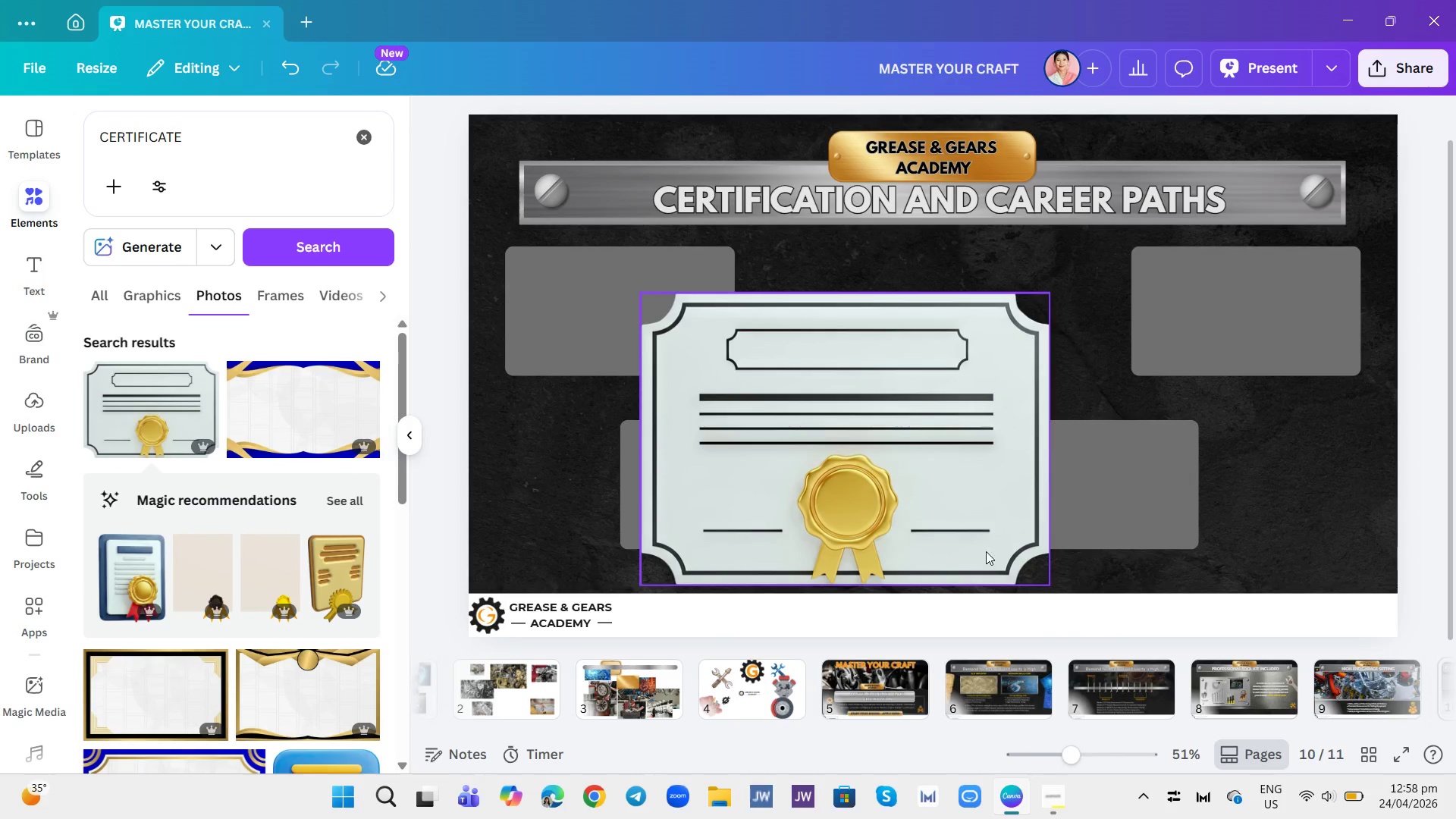 
left_click([984, 548])
 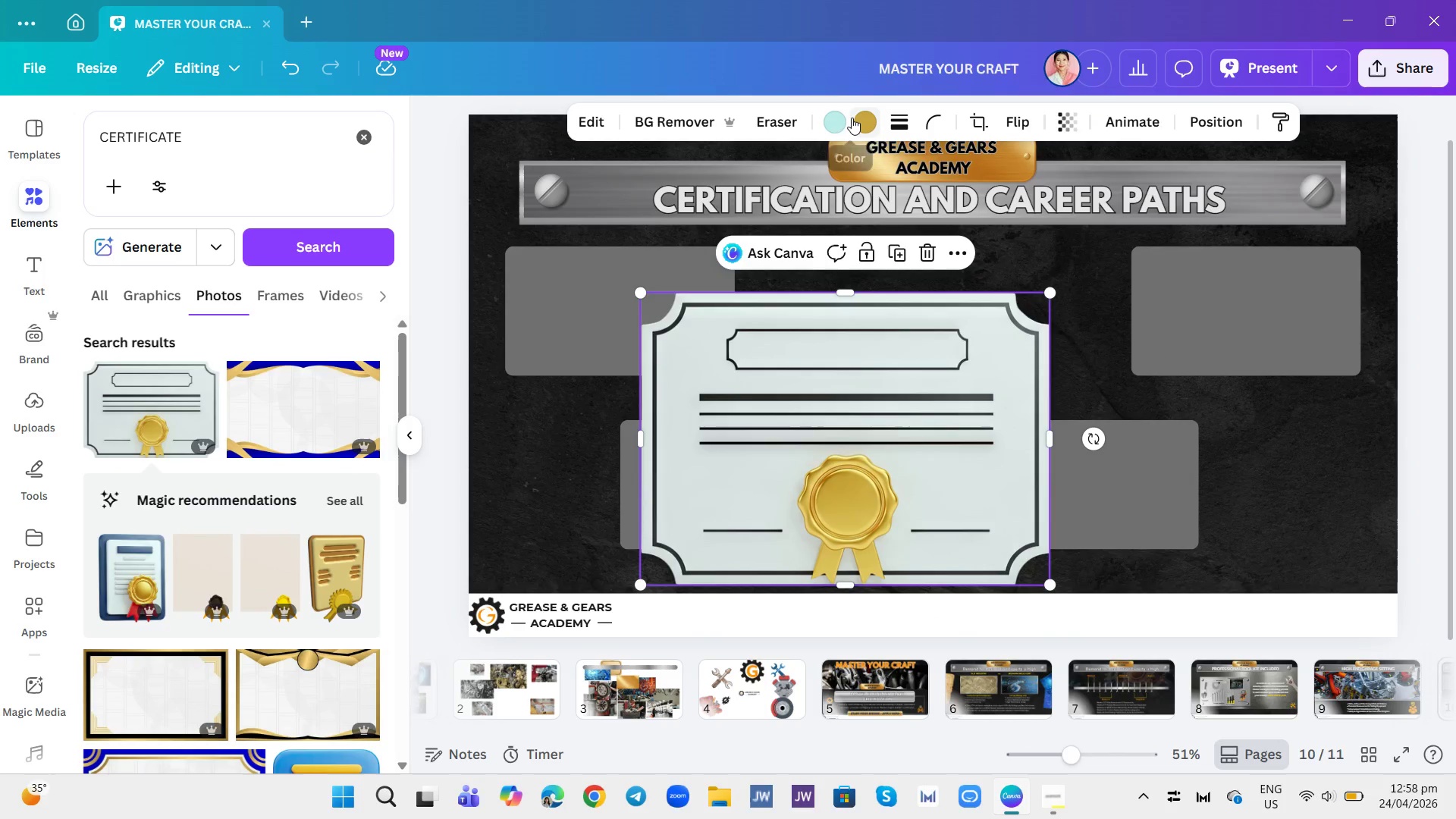 
left_click([843, 122])
 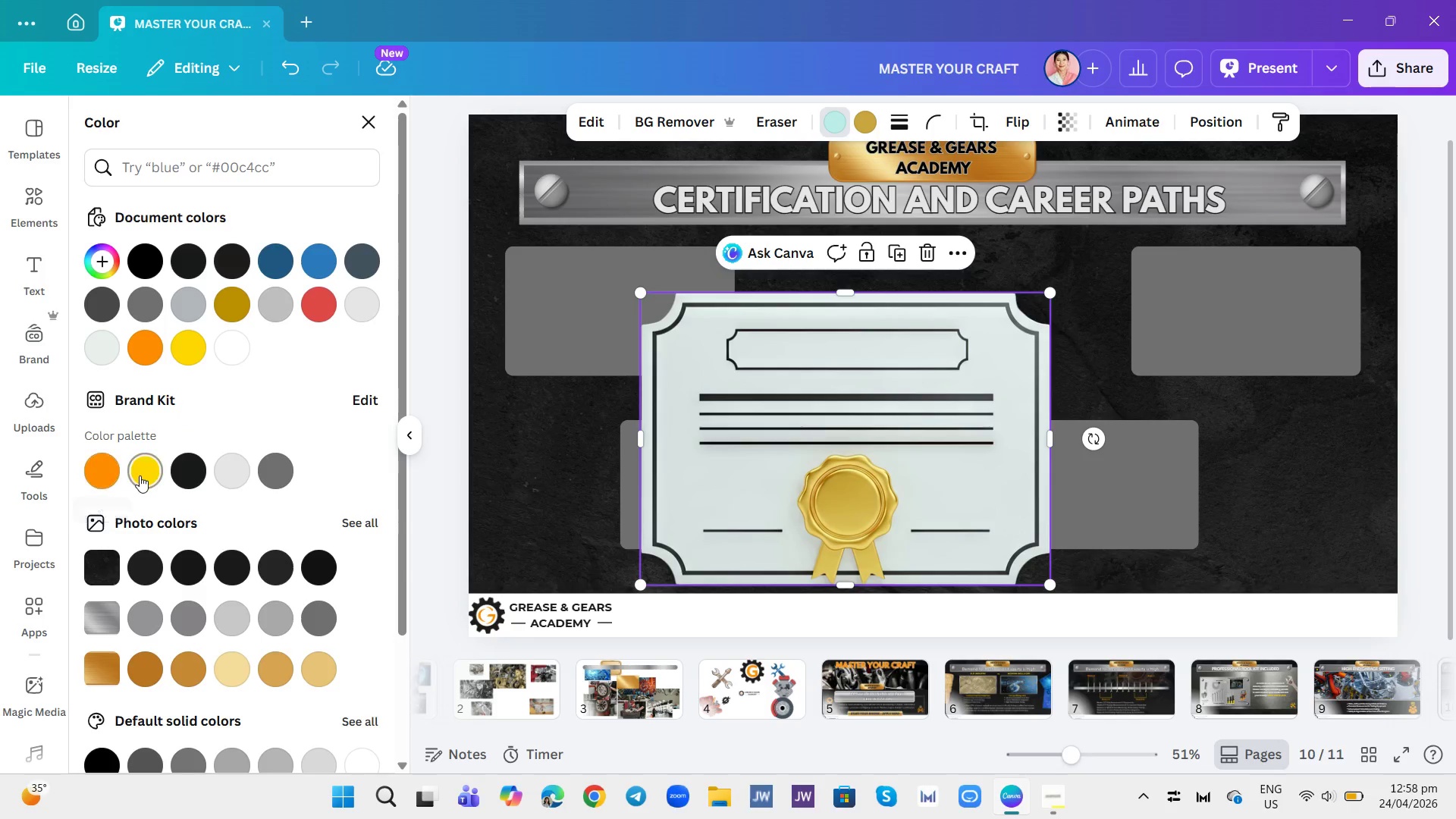 
left_click([140, 475])
 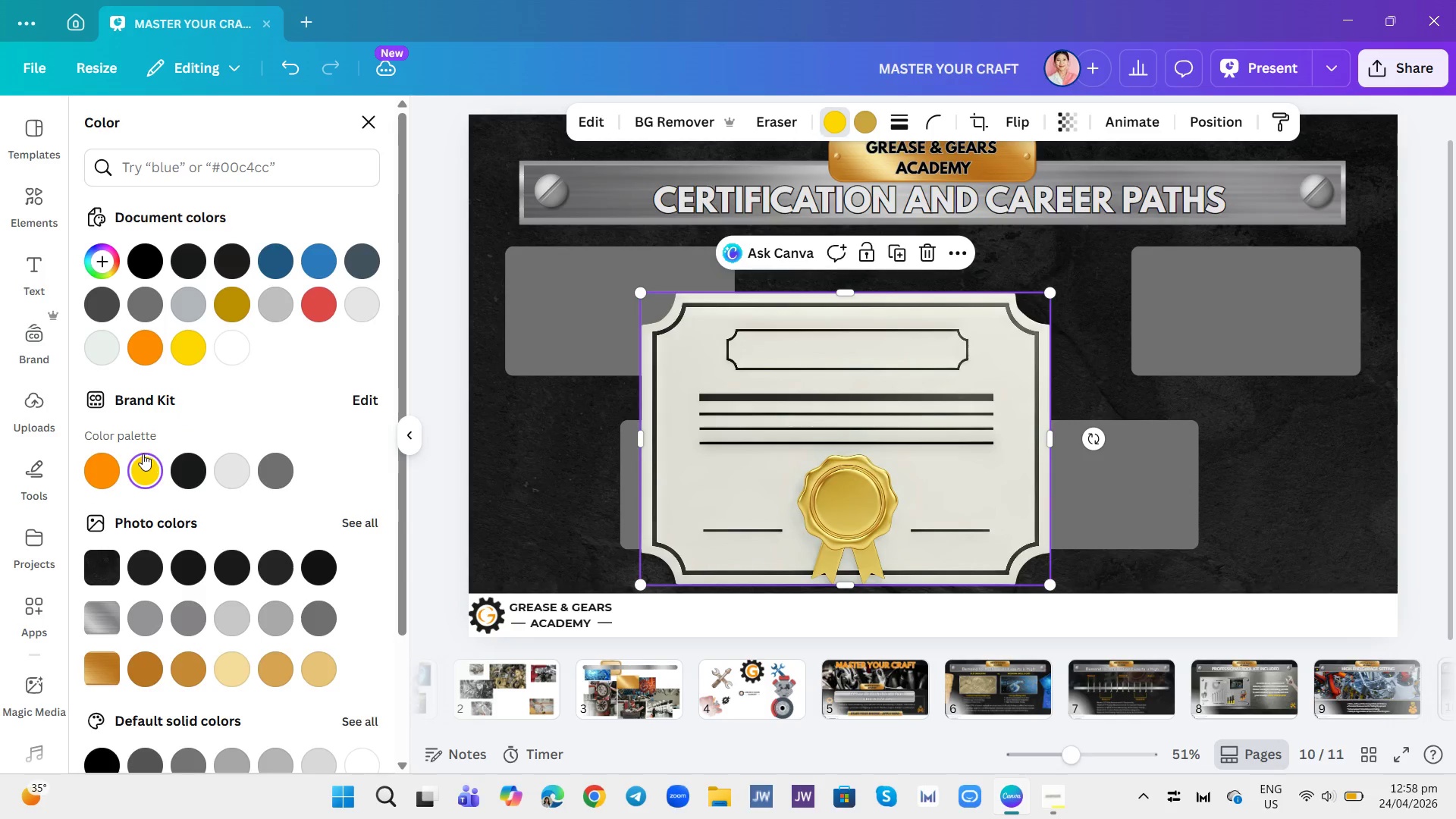 
wait(6.47)
 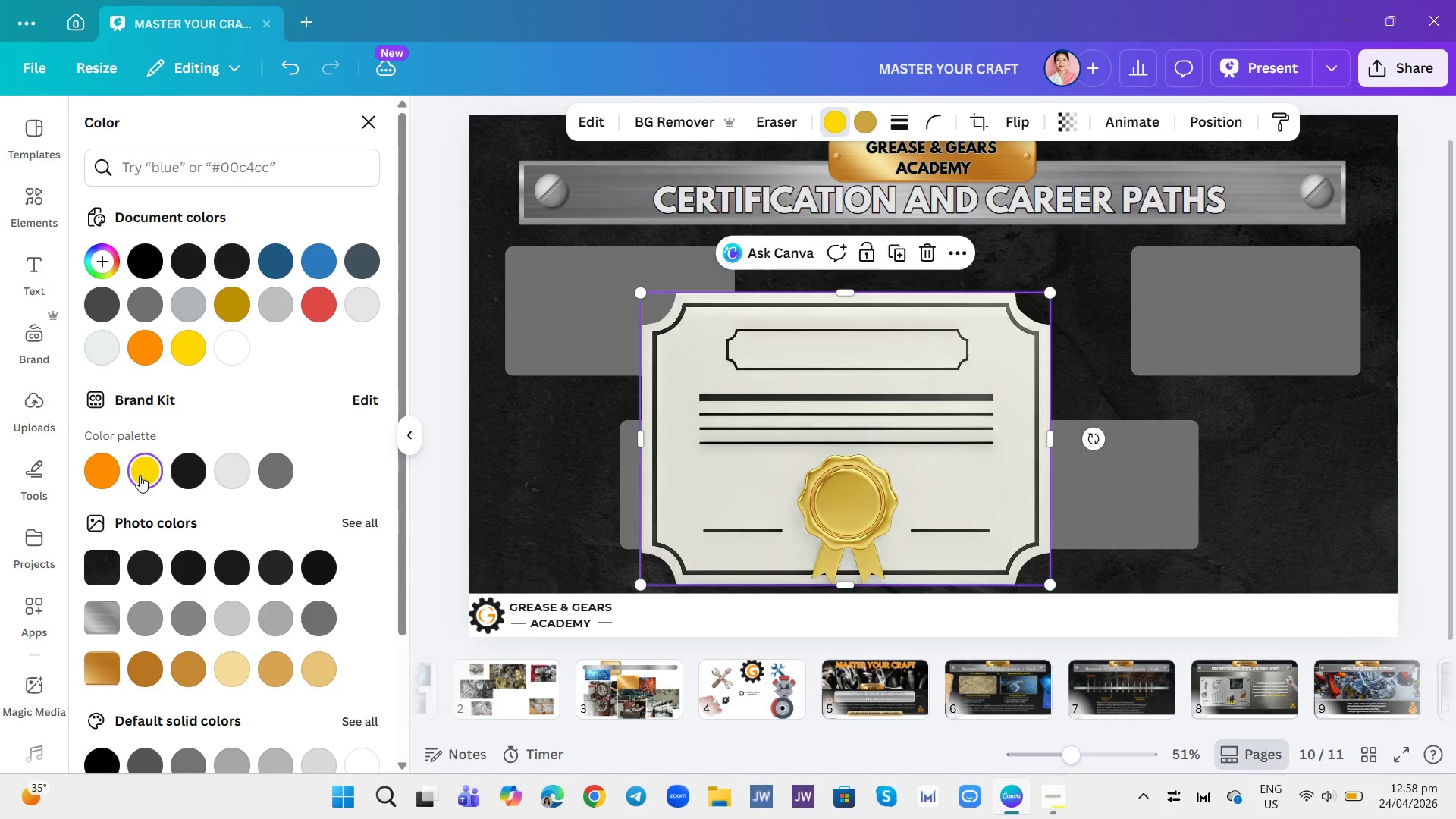 
left_click([246, 657])
 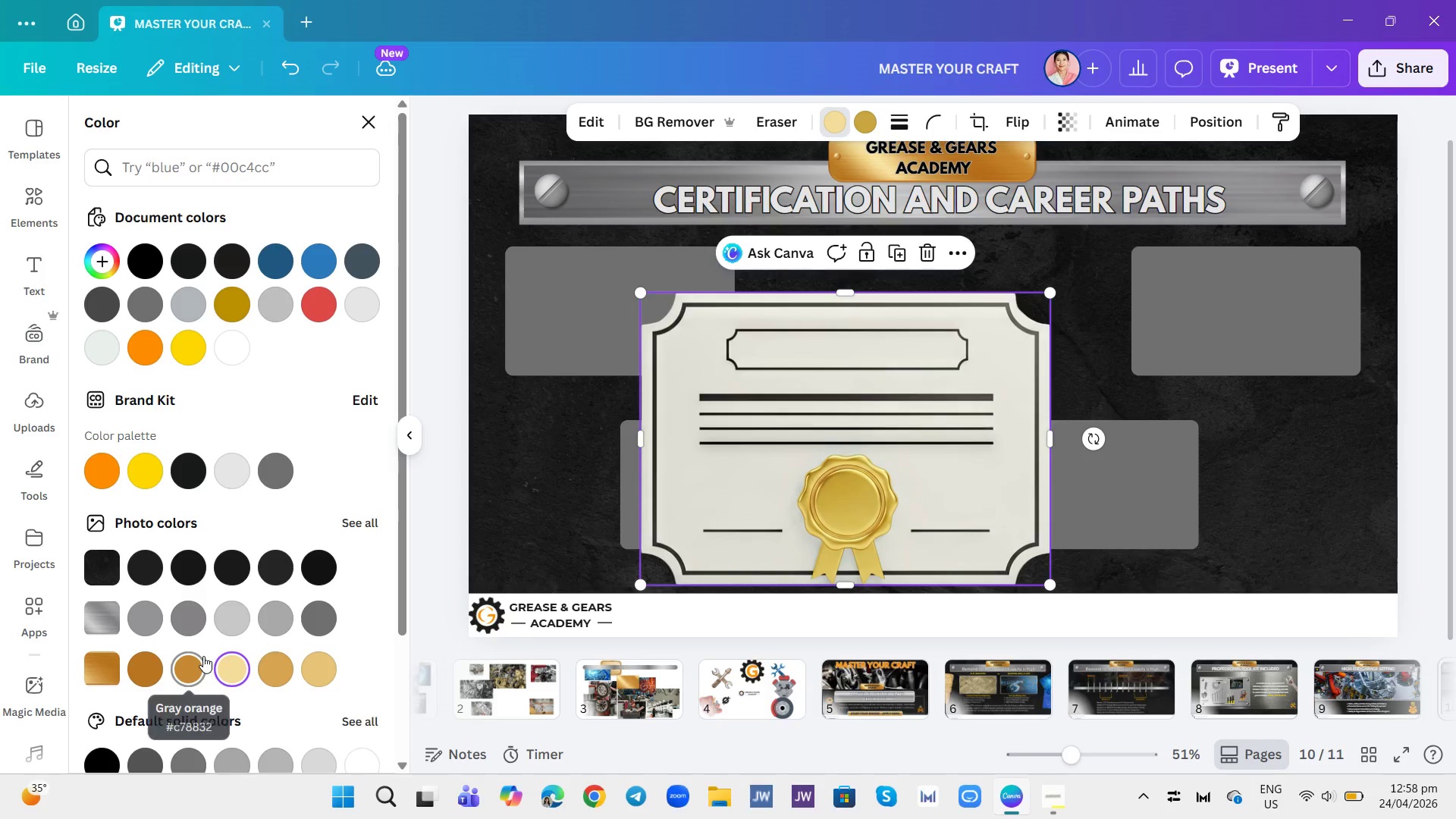 
left_click([199, 656])
 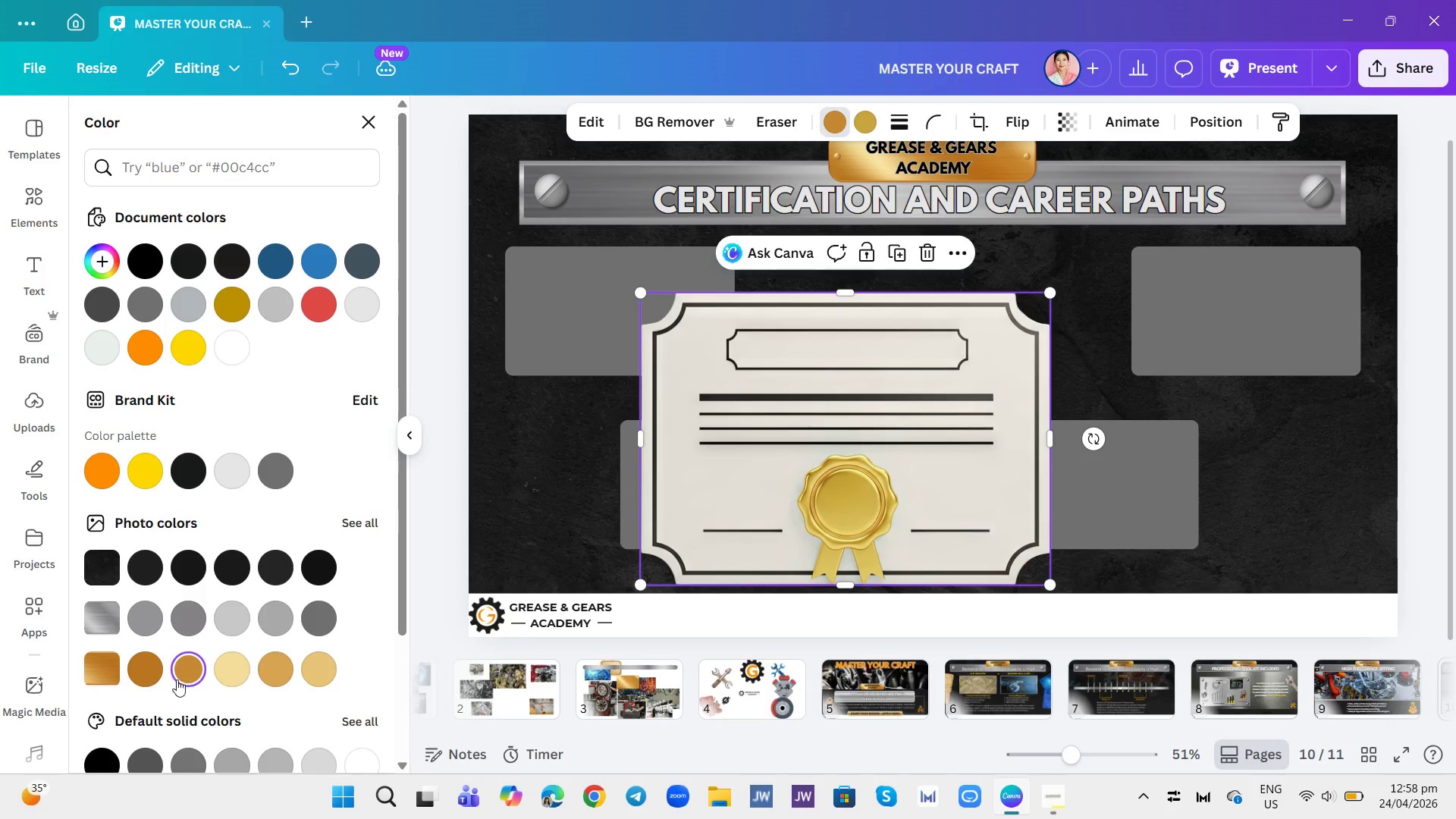 
left_click([158, 668])
 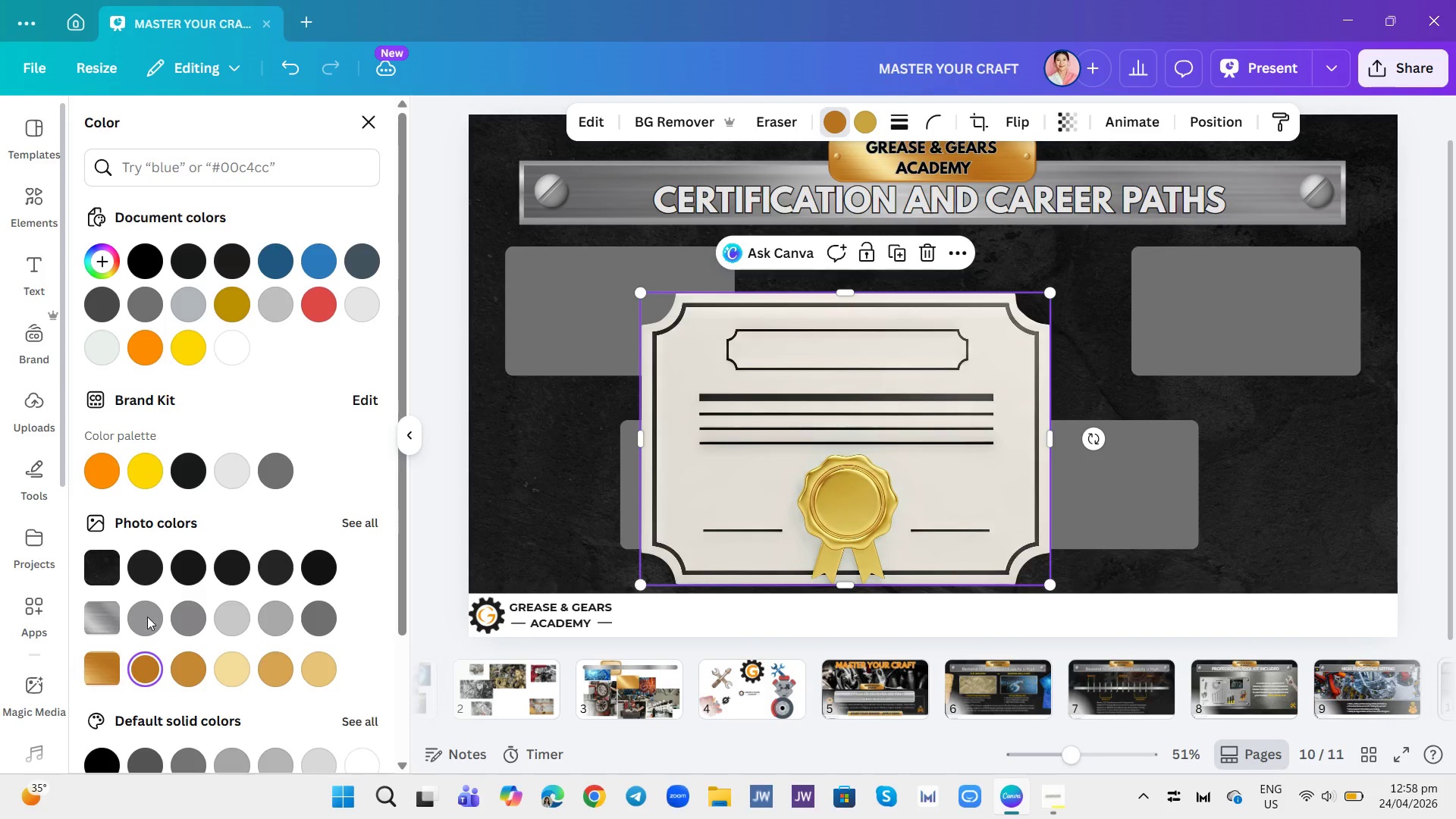 
left_click([262, 679])
 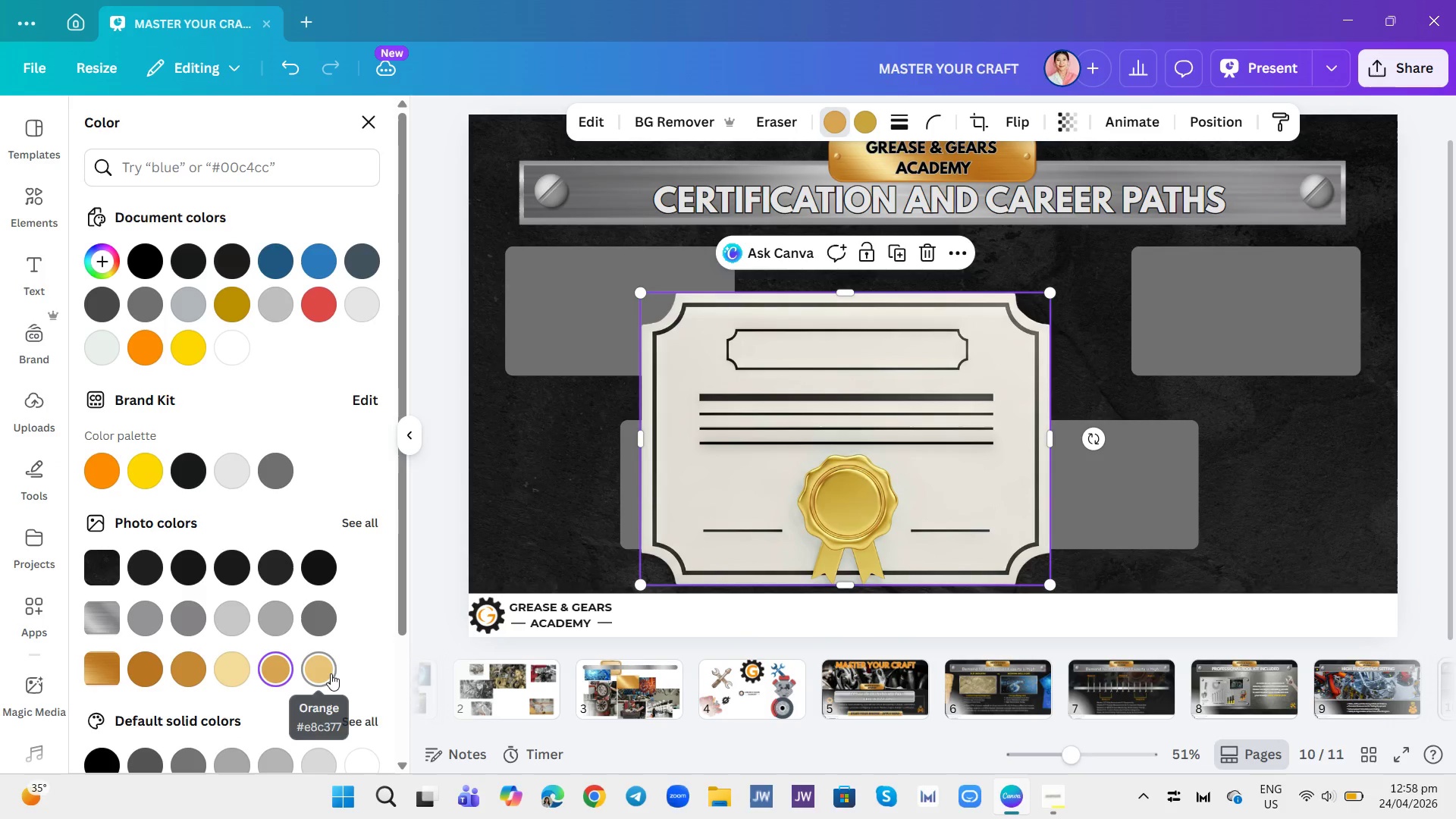 
left_click([334, 674])
 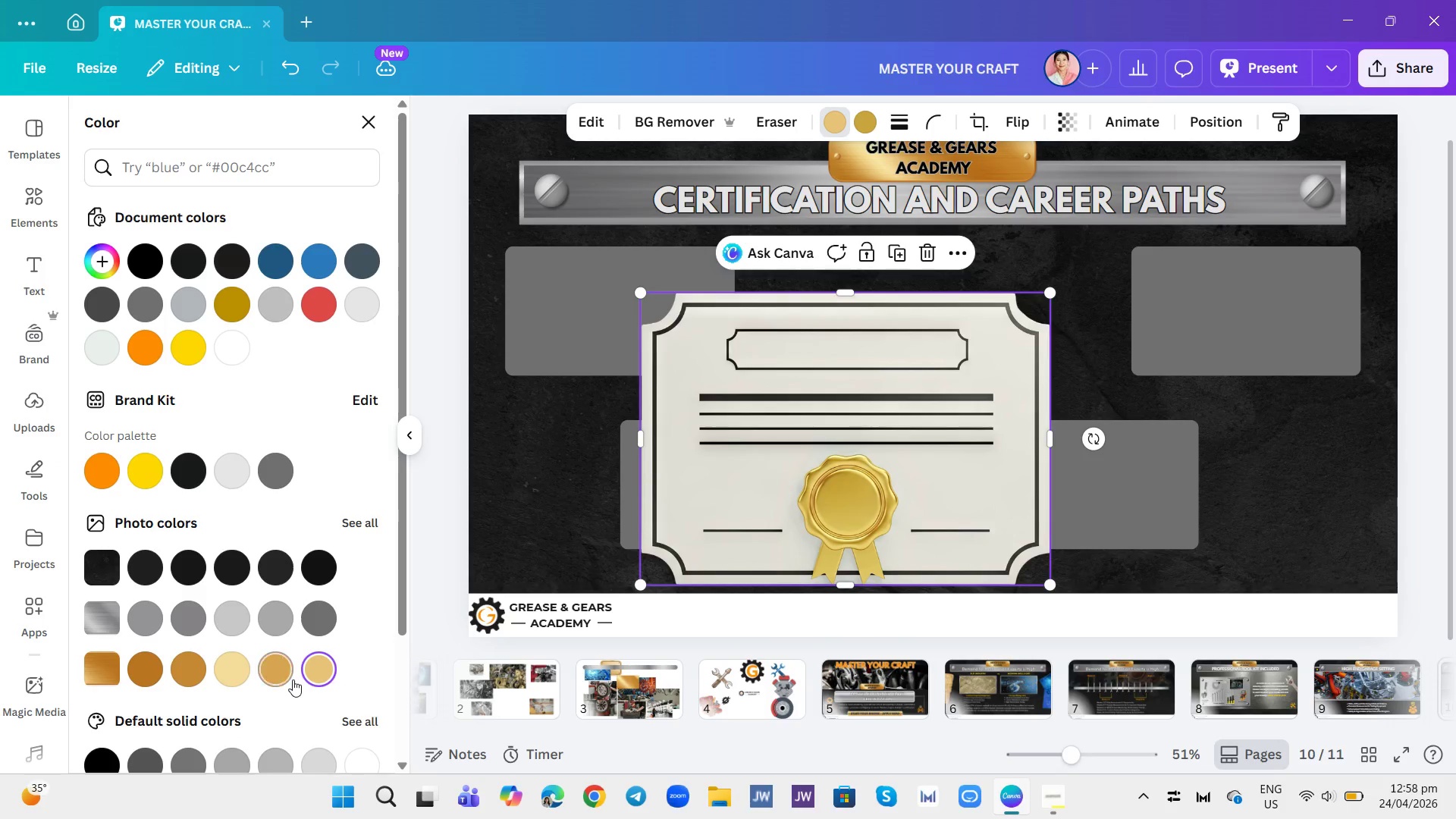 
left_click([250, 664])
 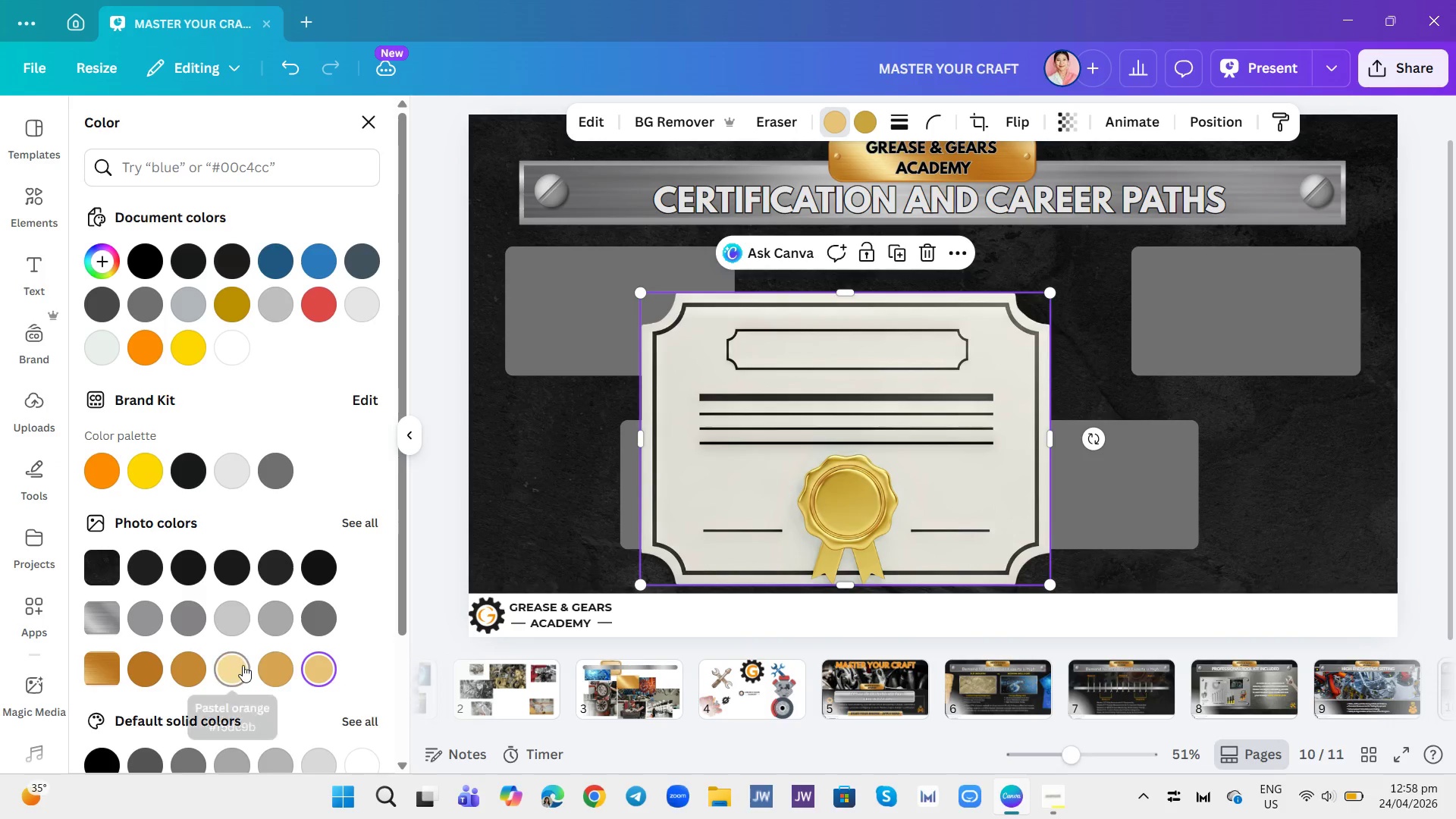 
left_click([239, 665])
 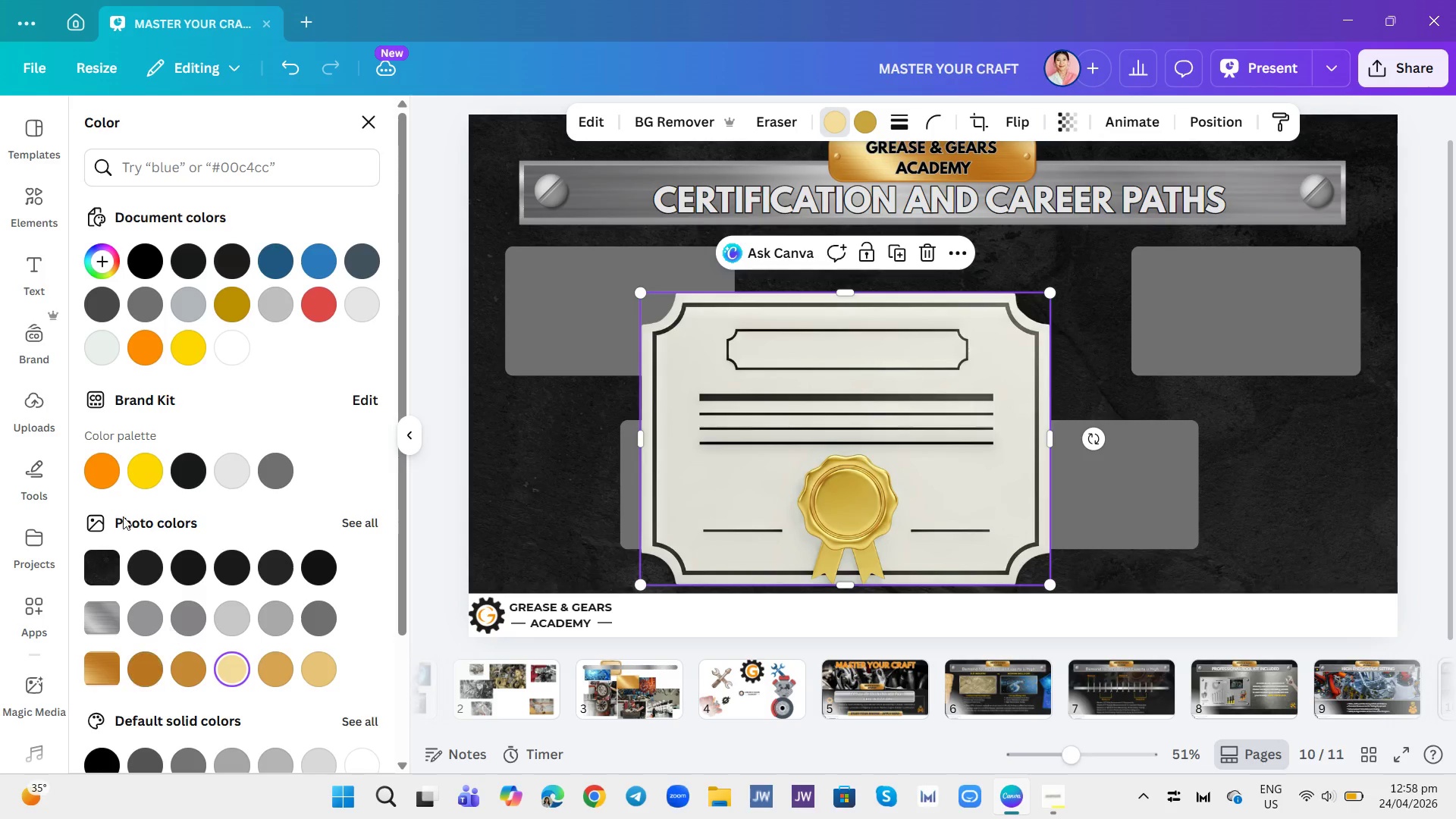 
left_click([102, 475])
 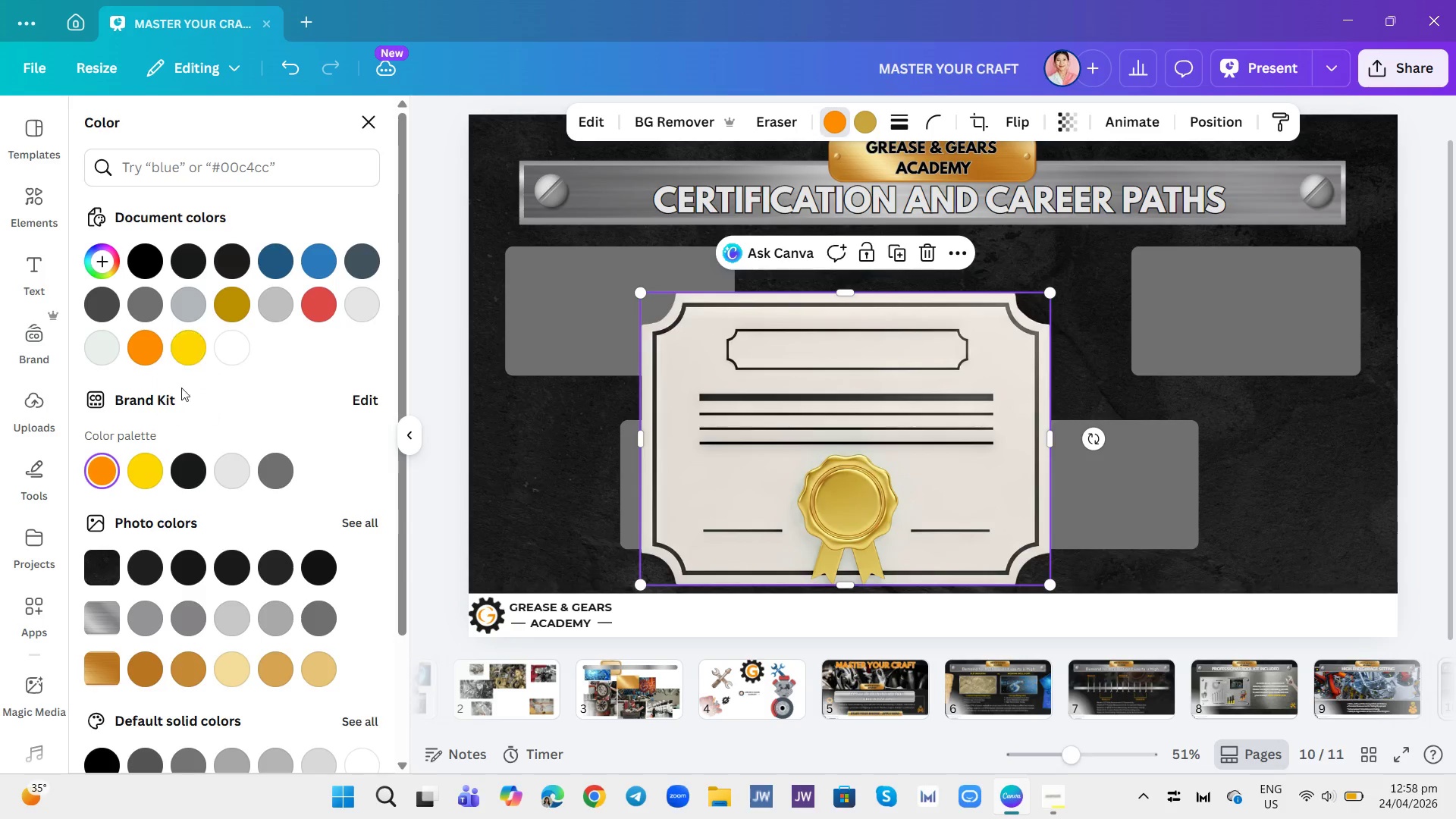 
left_click([190, 350])
 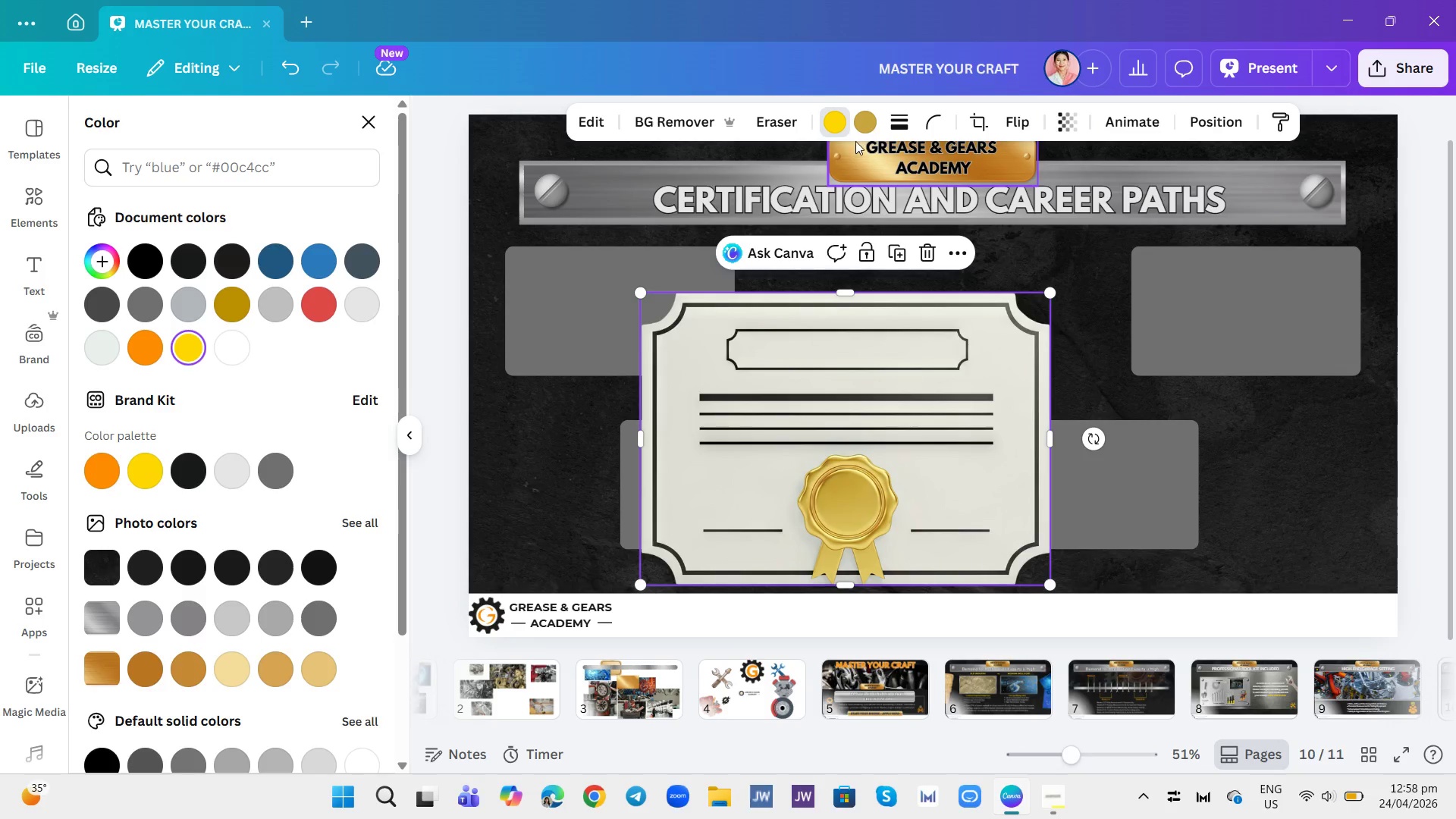 
left_click([863, 126])
 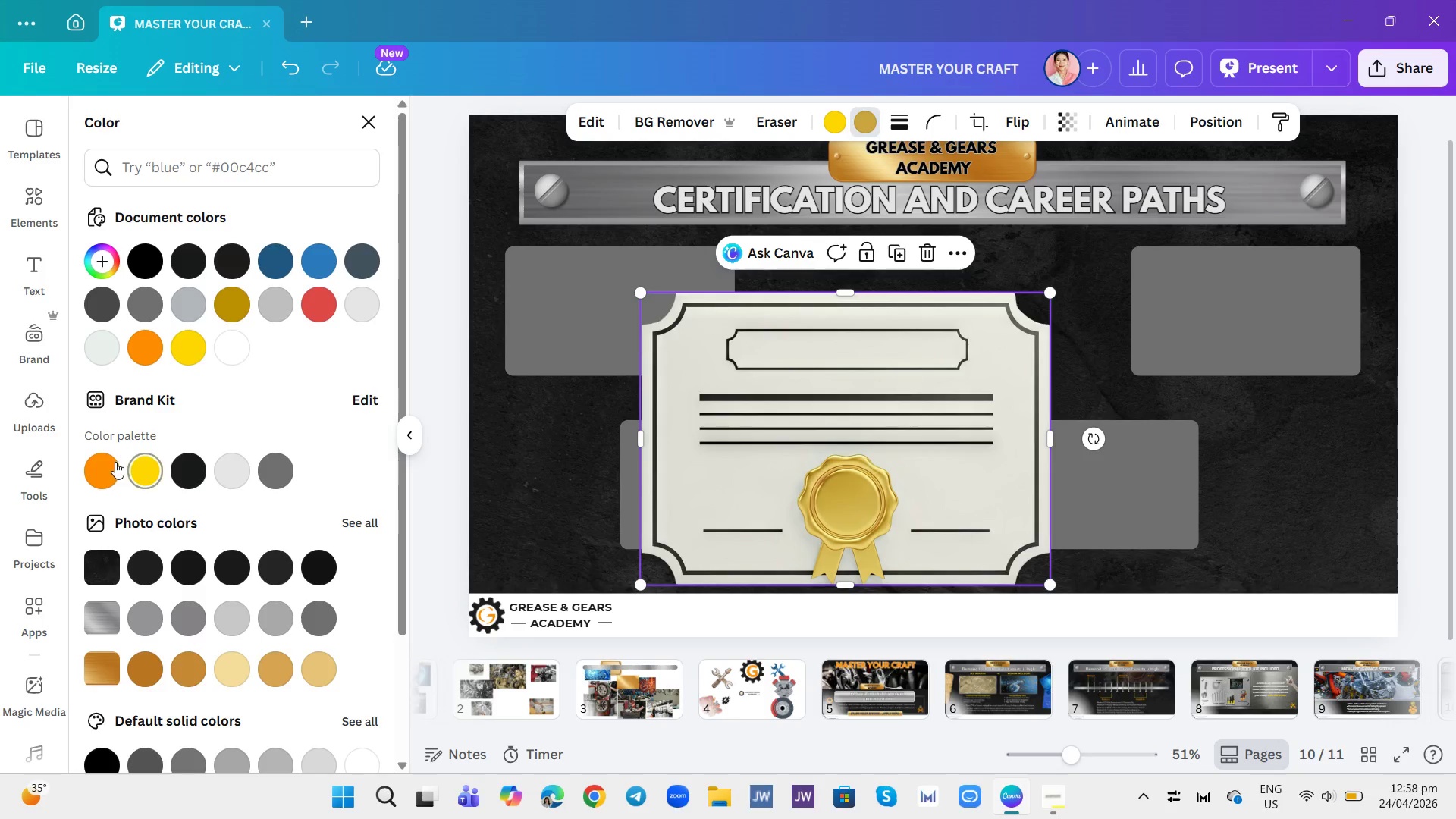 
left_click([137, 479])
 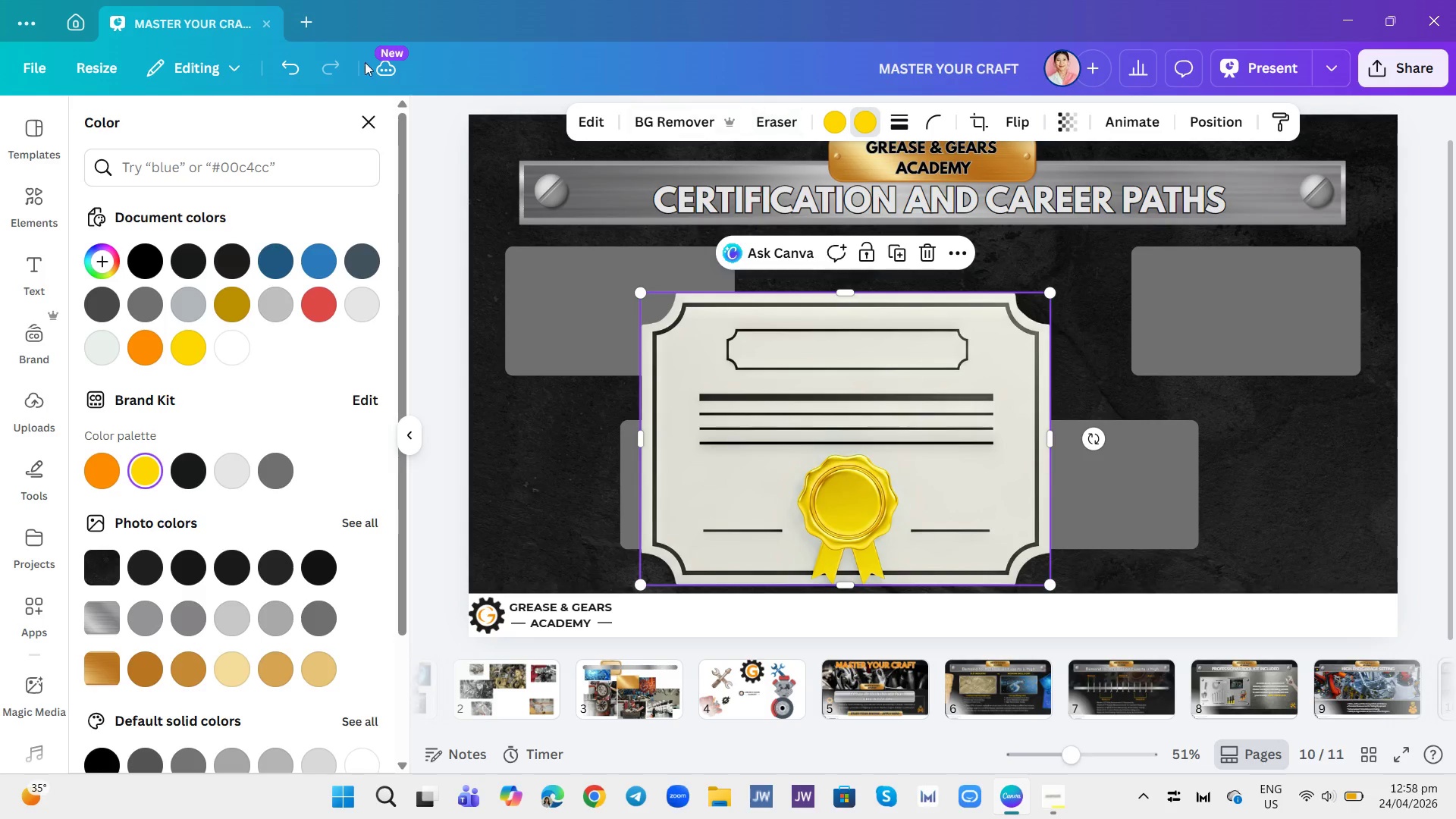 
left_click([289, 58])
 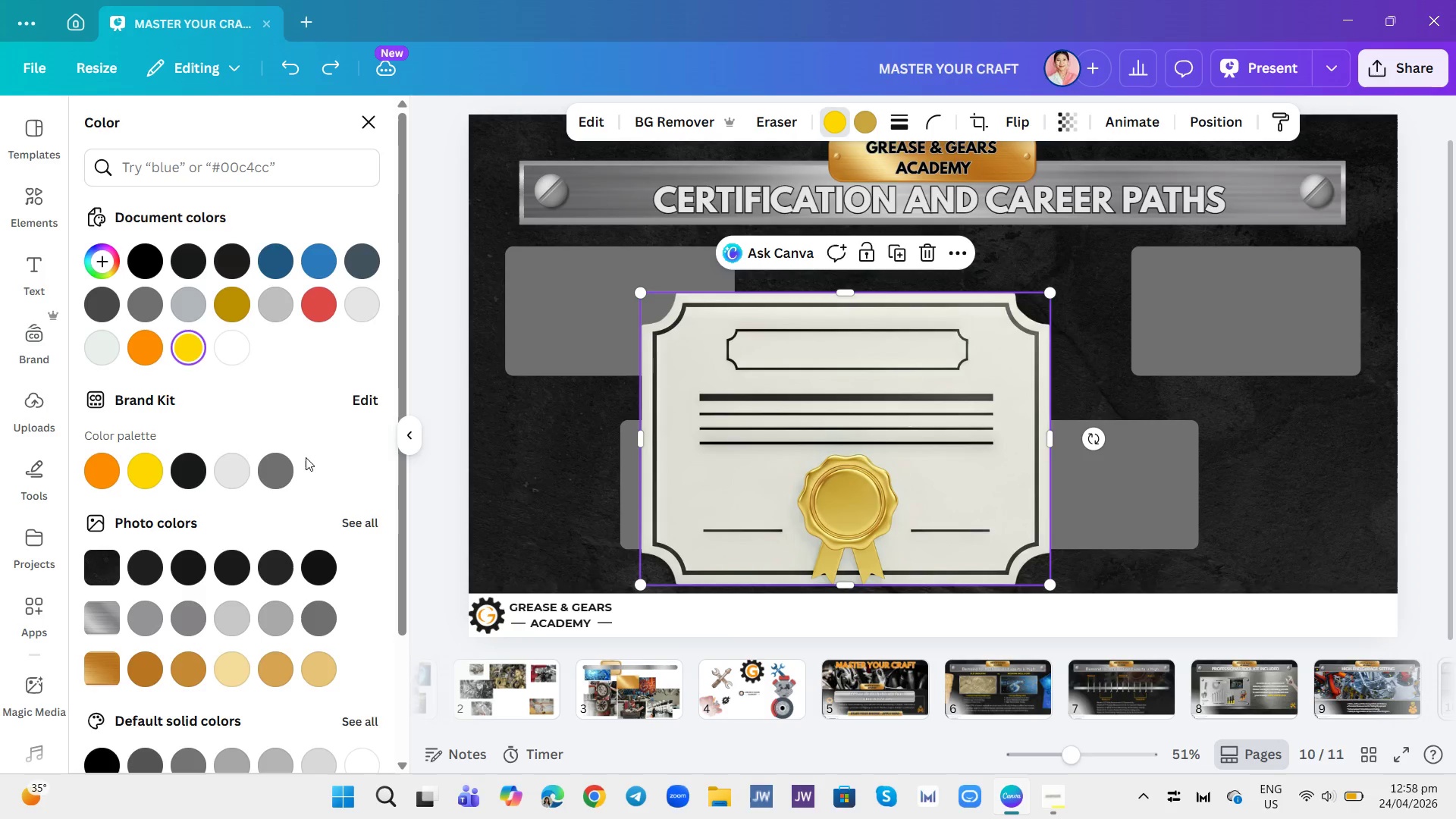 
mouse_move([249, 639])
 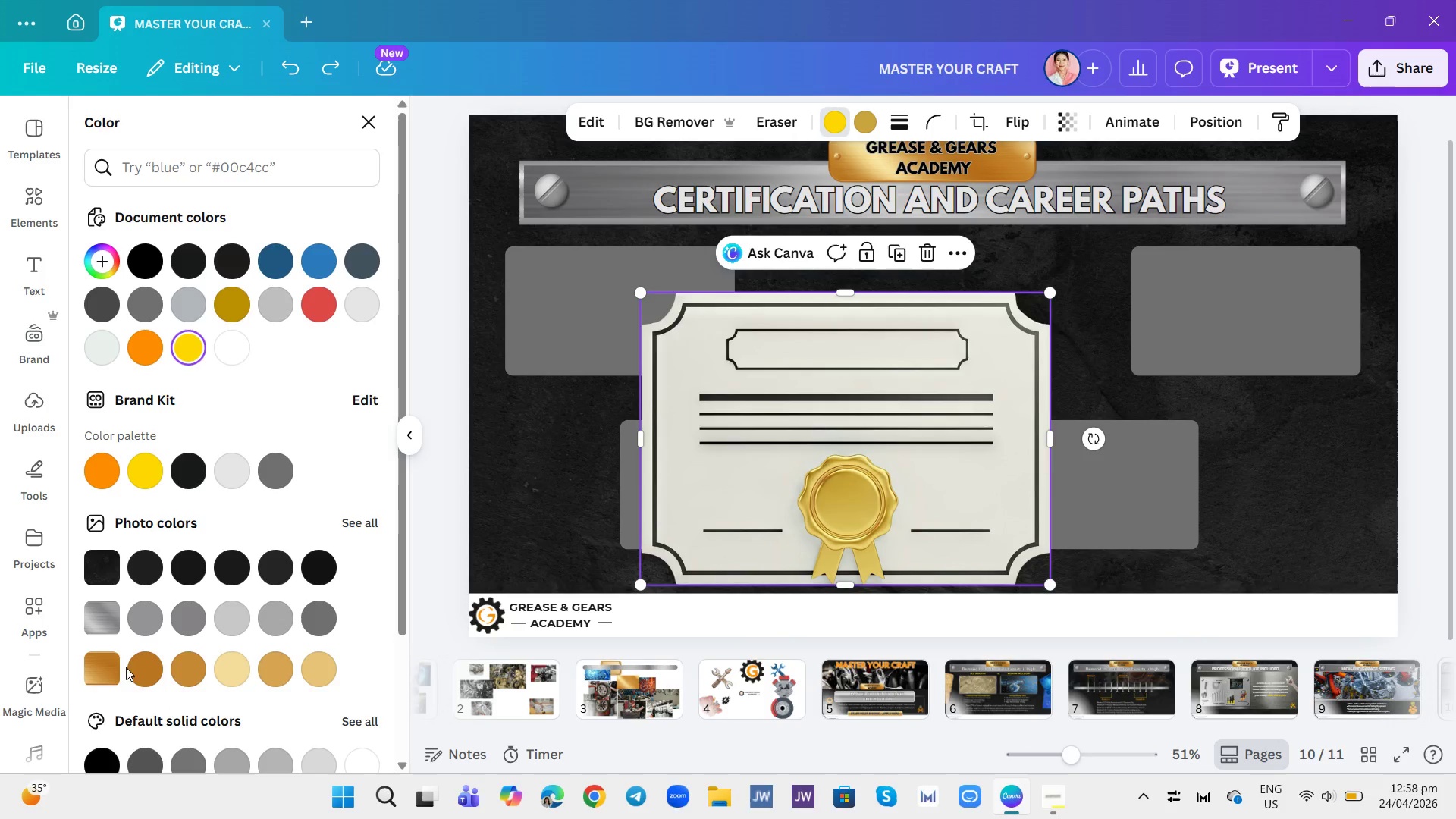 
left_click([134, 674])
 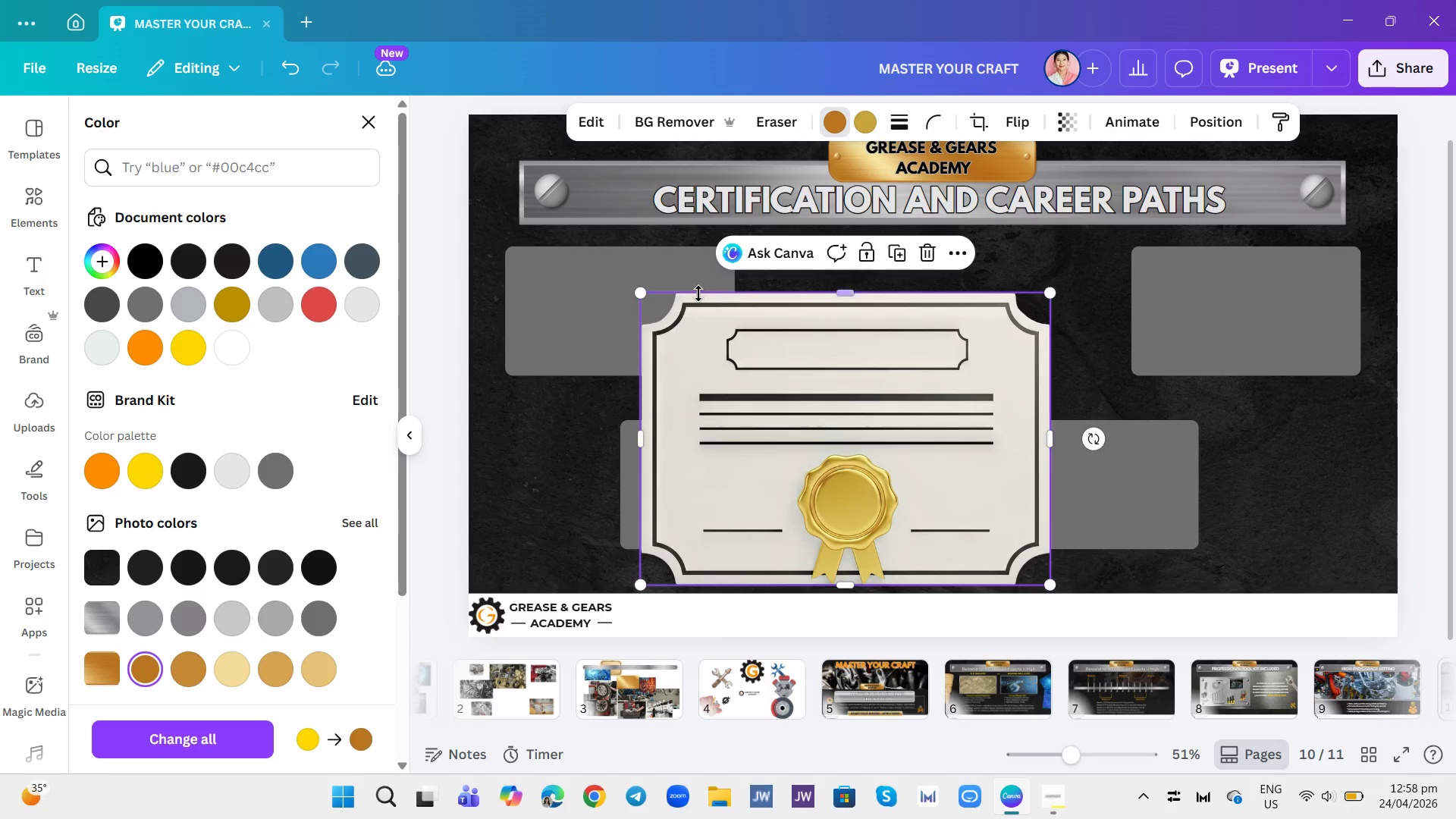 
wait(6.12)
 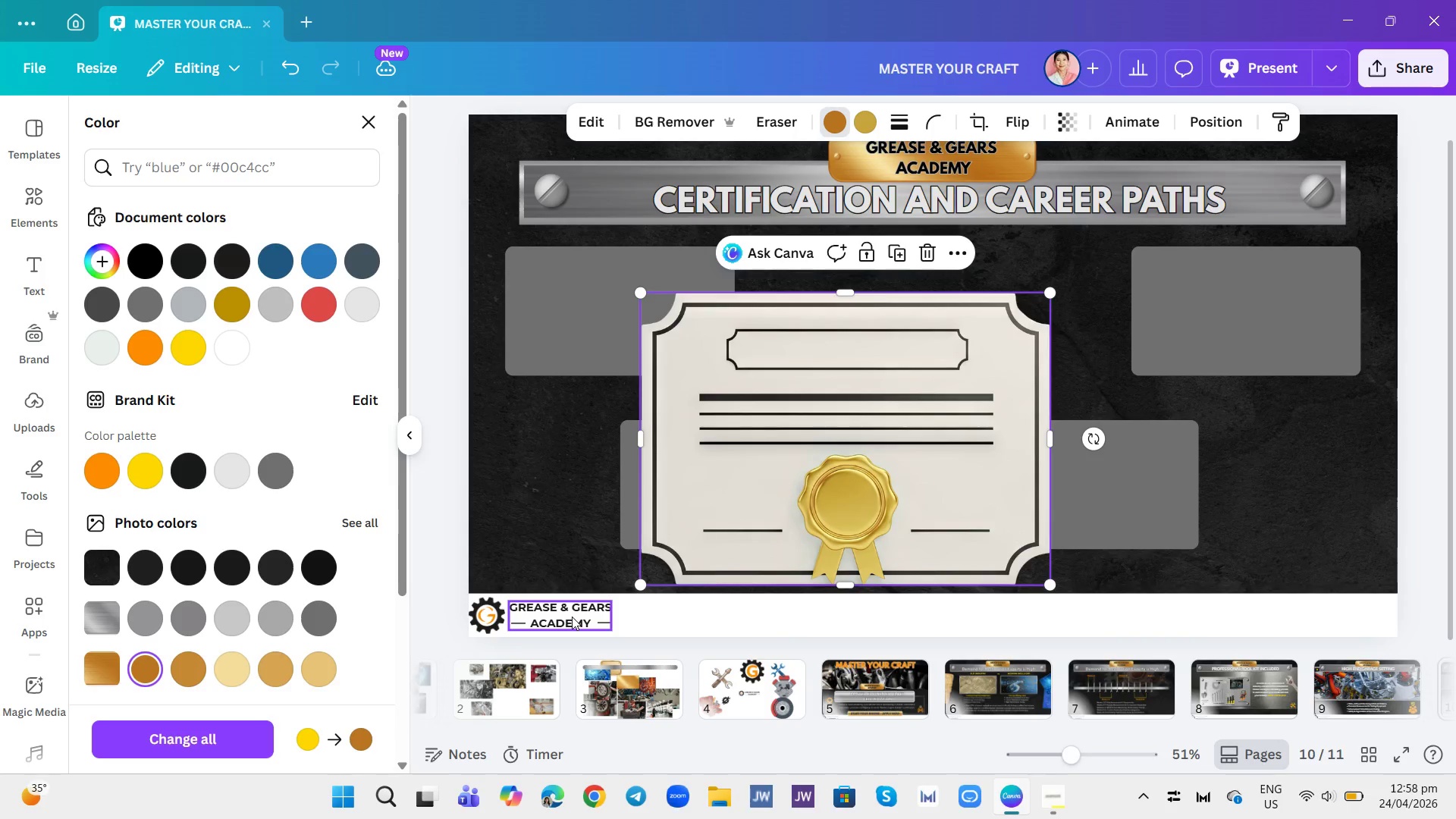 
left_click([175, 673])
 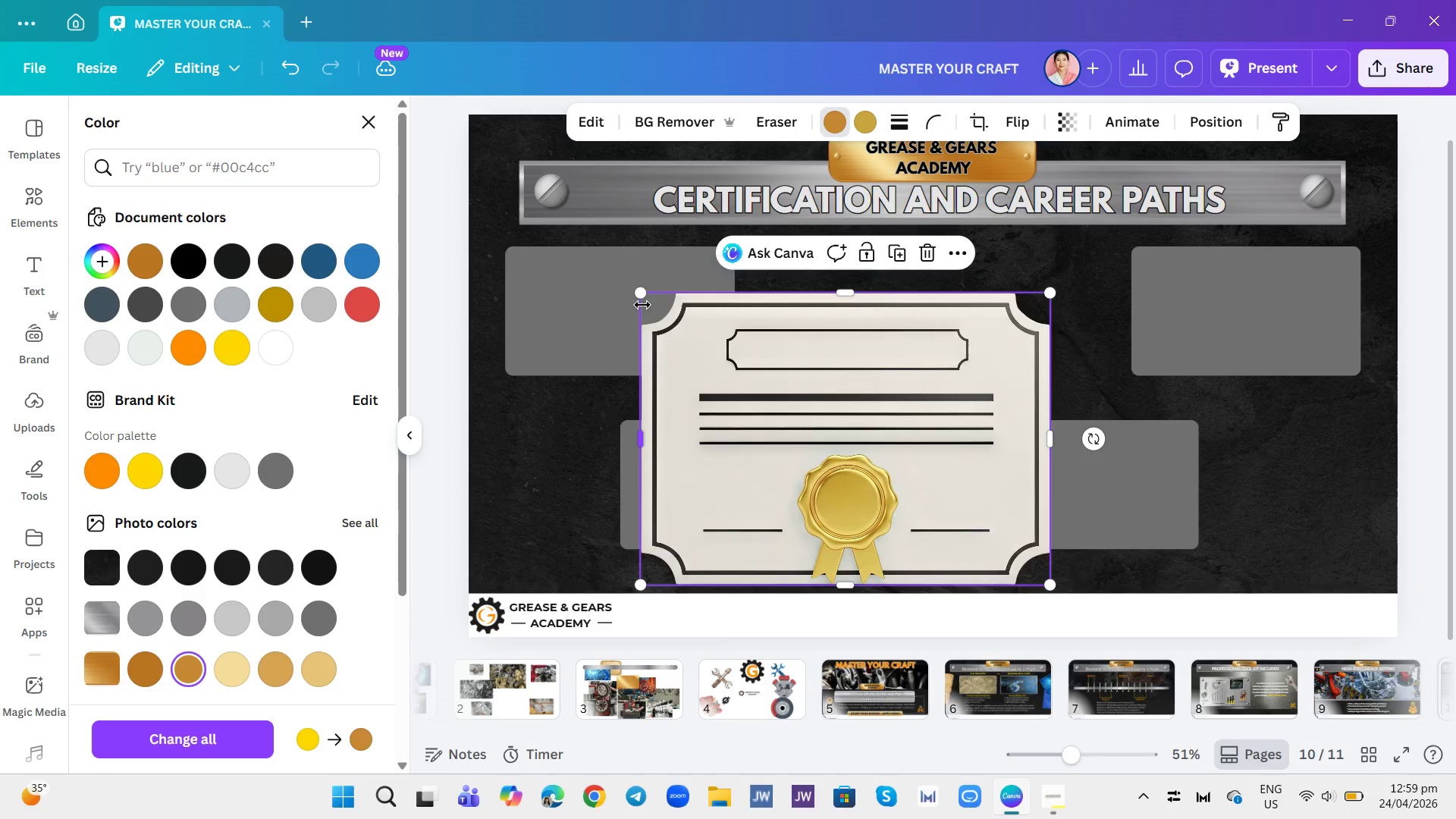 
left_click_drag(start_coordinate=[643, 293], to_coordinate=[754, 437])
 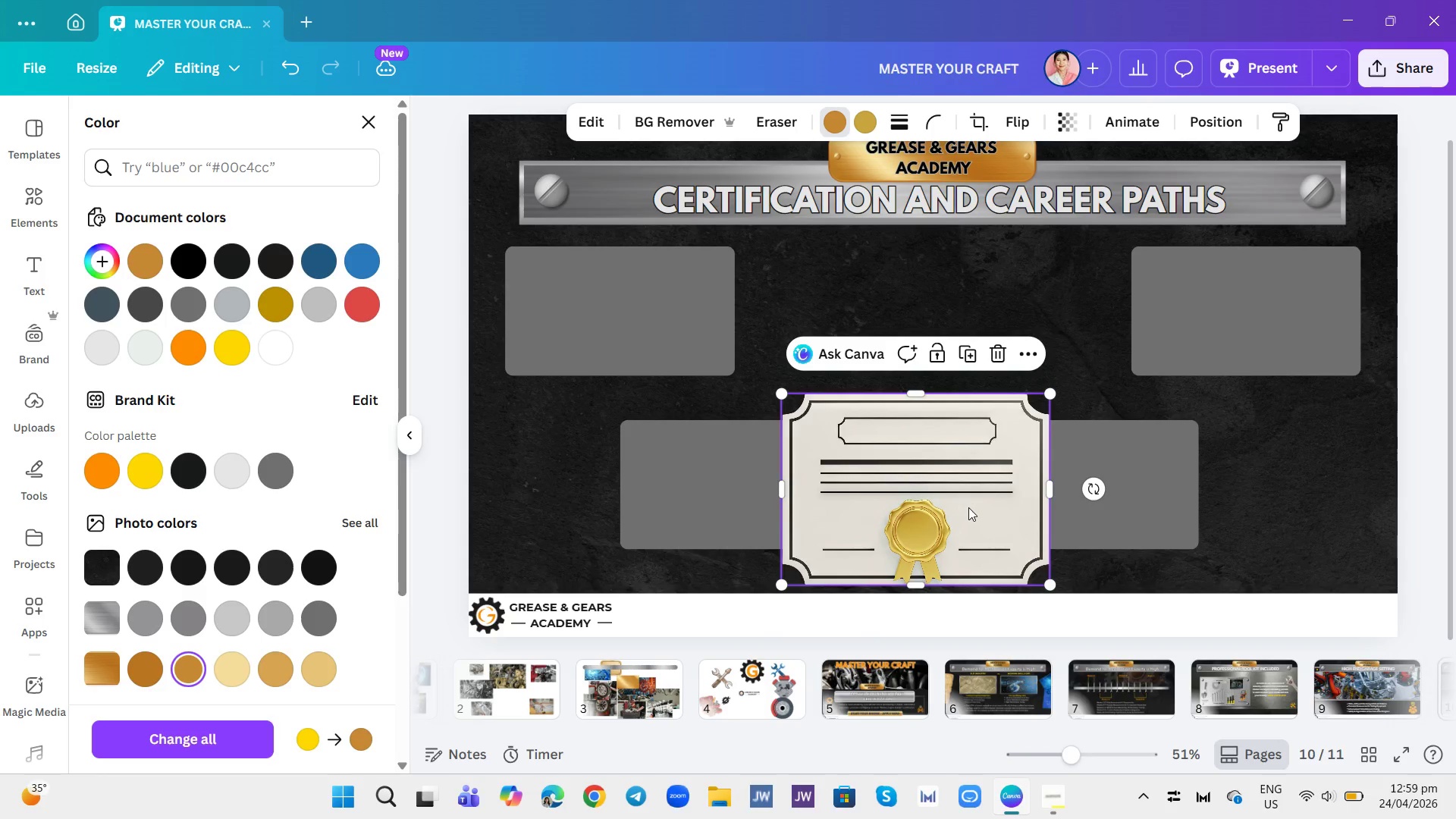 
left_click_drag(start_coordinate=[968, 507], to_coordinate=[968, 344])
 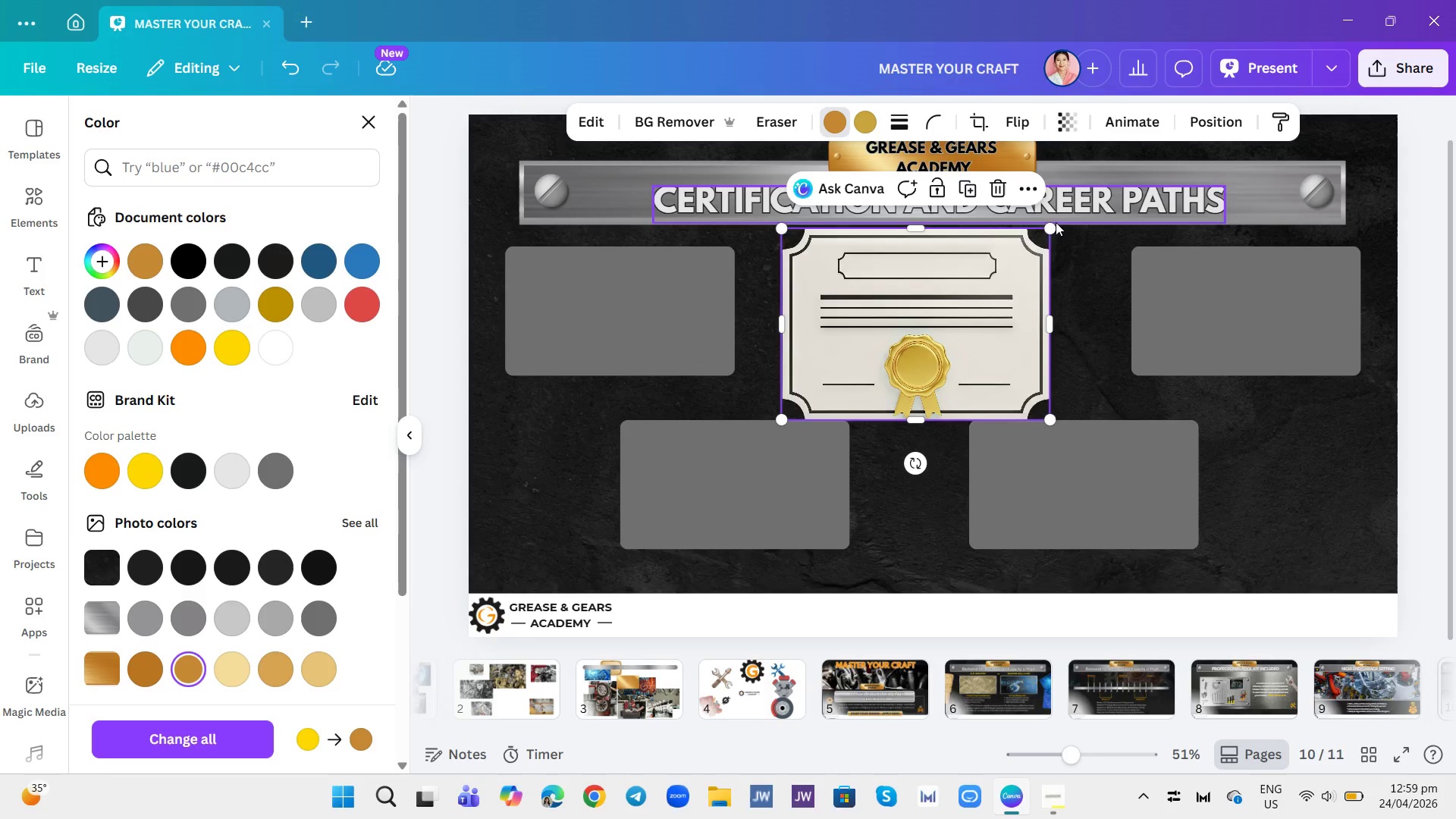 
left_click_drag(start_coordinate=[1050, 222], to_coordinate=[990, 297])
 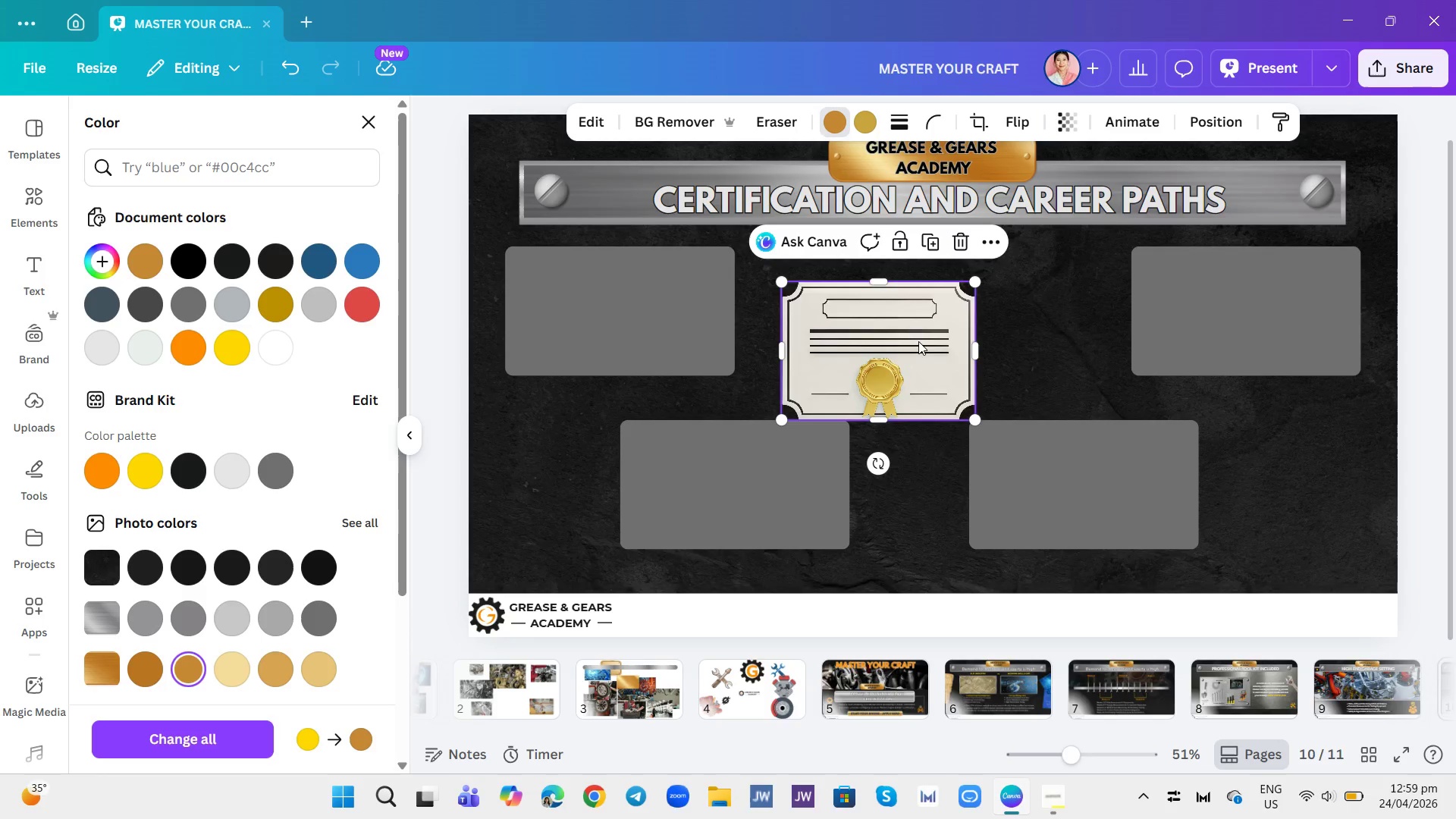 
left_click_drag(start_coordinate=[918, 341], to_coordinate=[962, 314])
 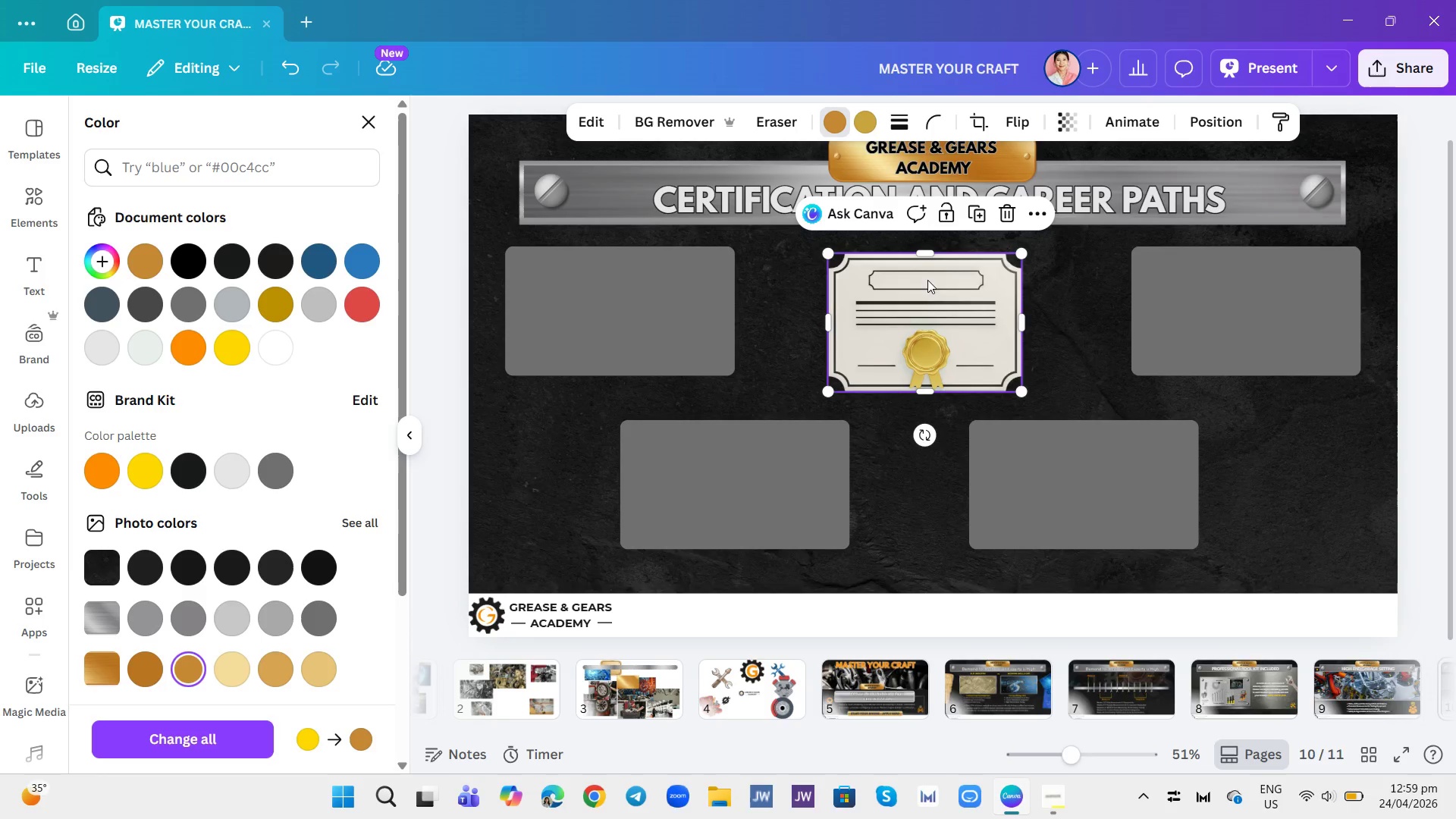 
left_click_drag(start_coordinate=[1023, 247], to_coordinate=[1014, 252])
 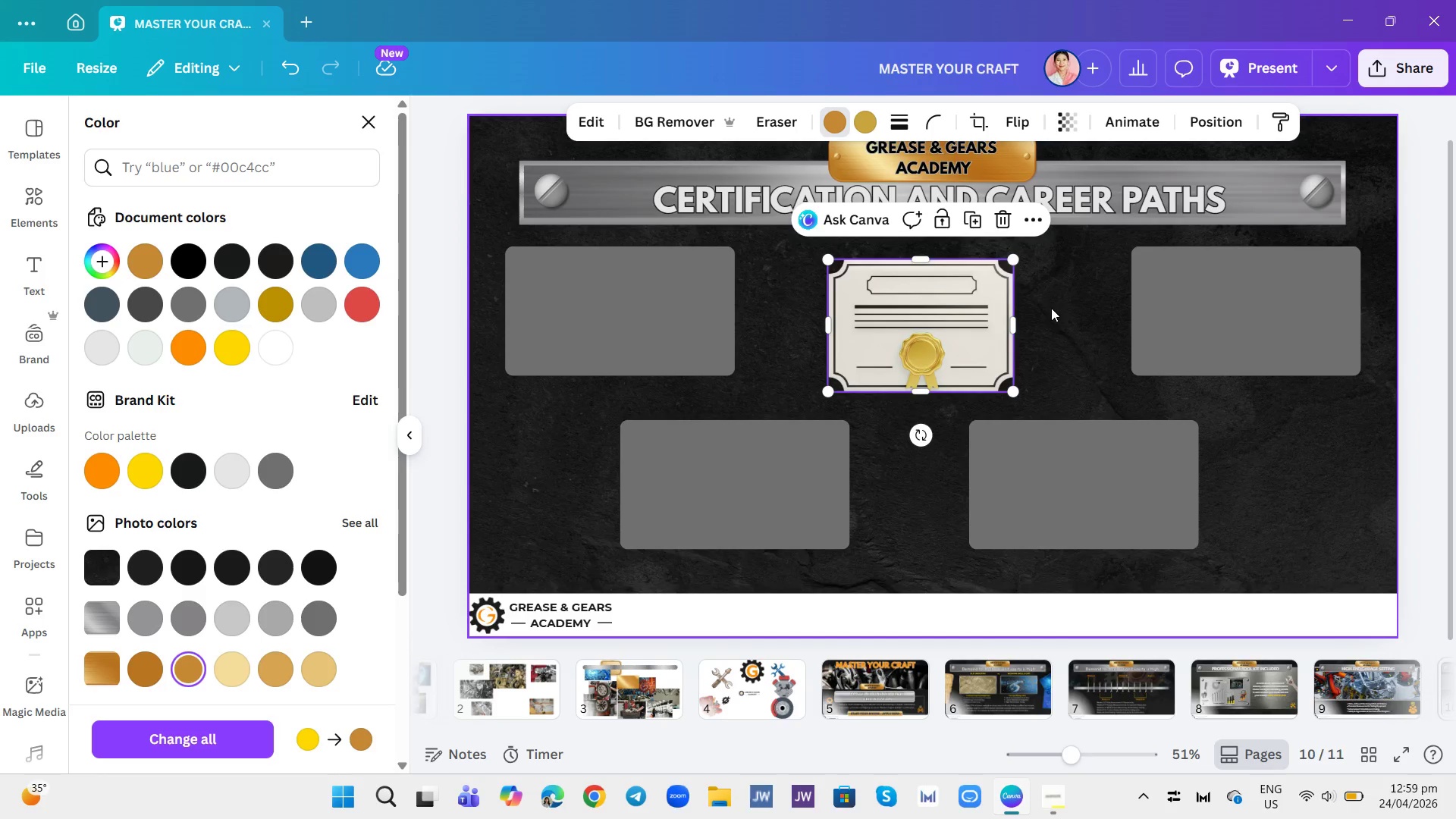 
left_click([1051, 308])
 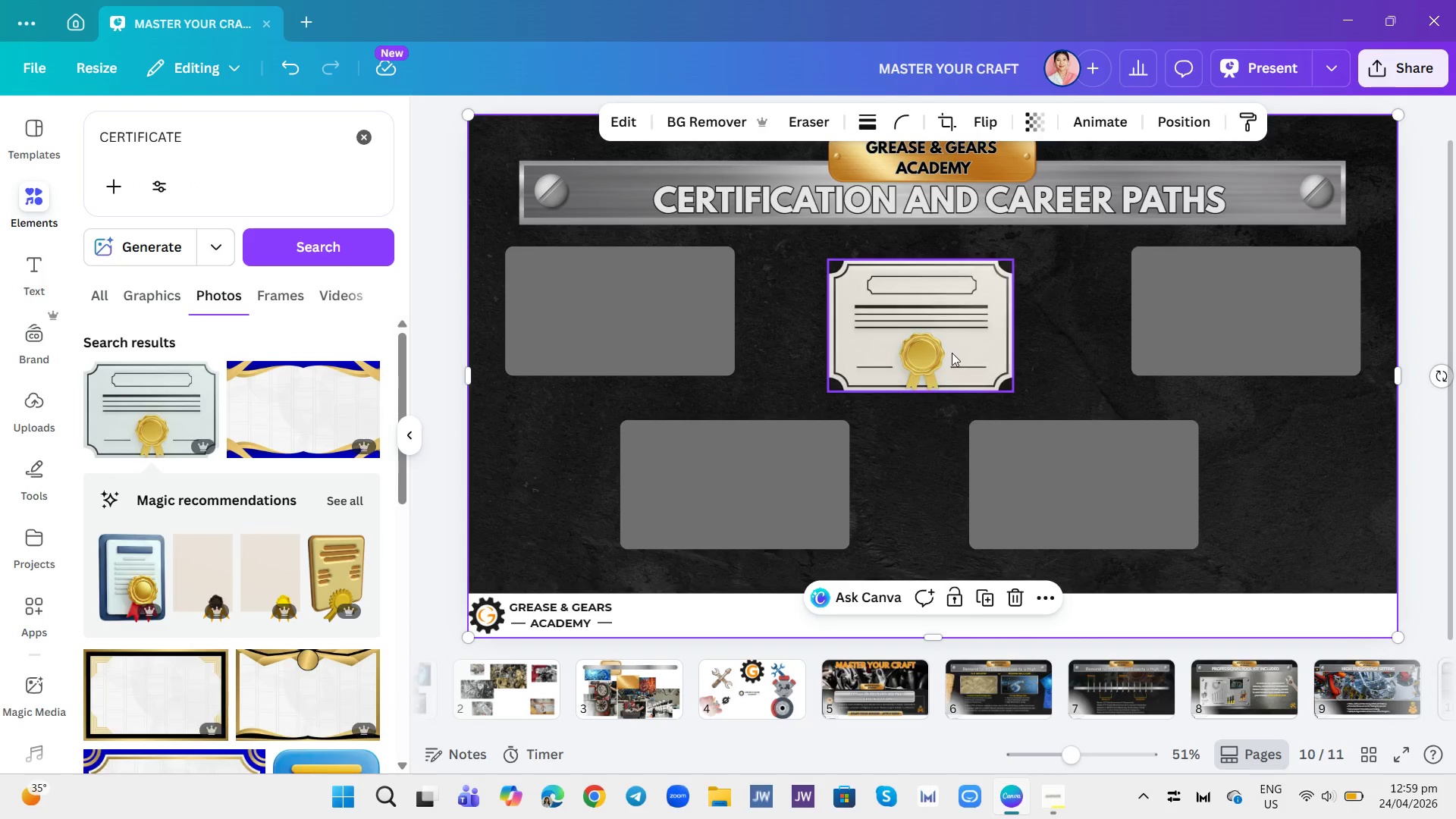 
left_click([952, 353])
 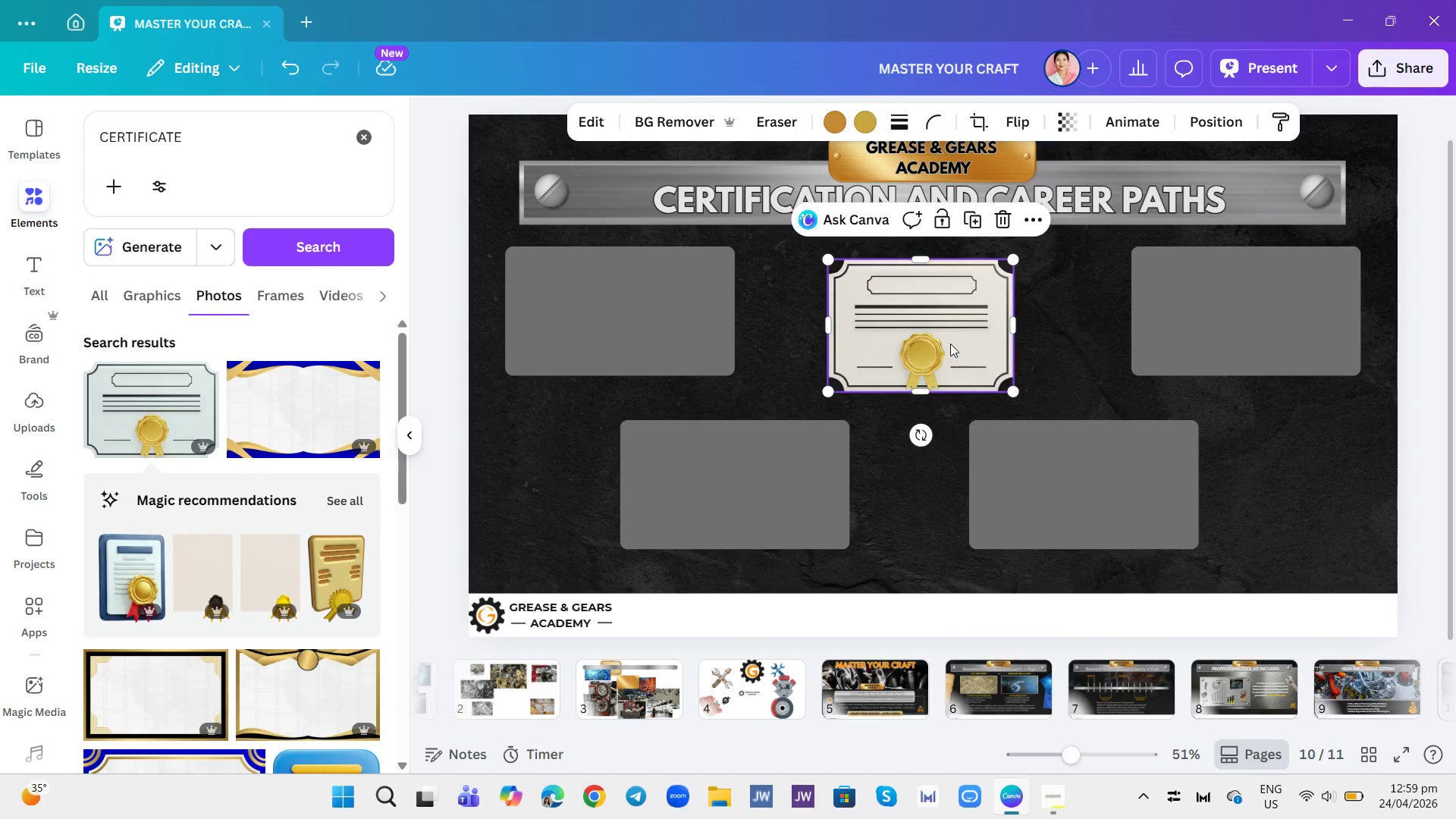 
left_click_drag(start_coordinate=[950, 344], to_coordinate=[954, 328])
 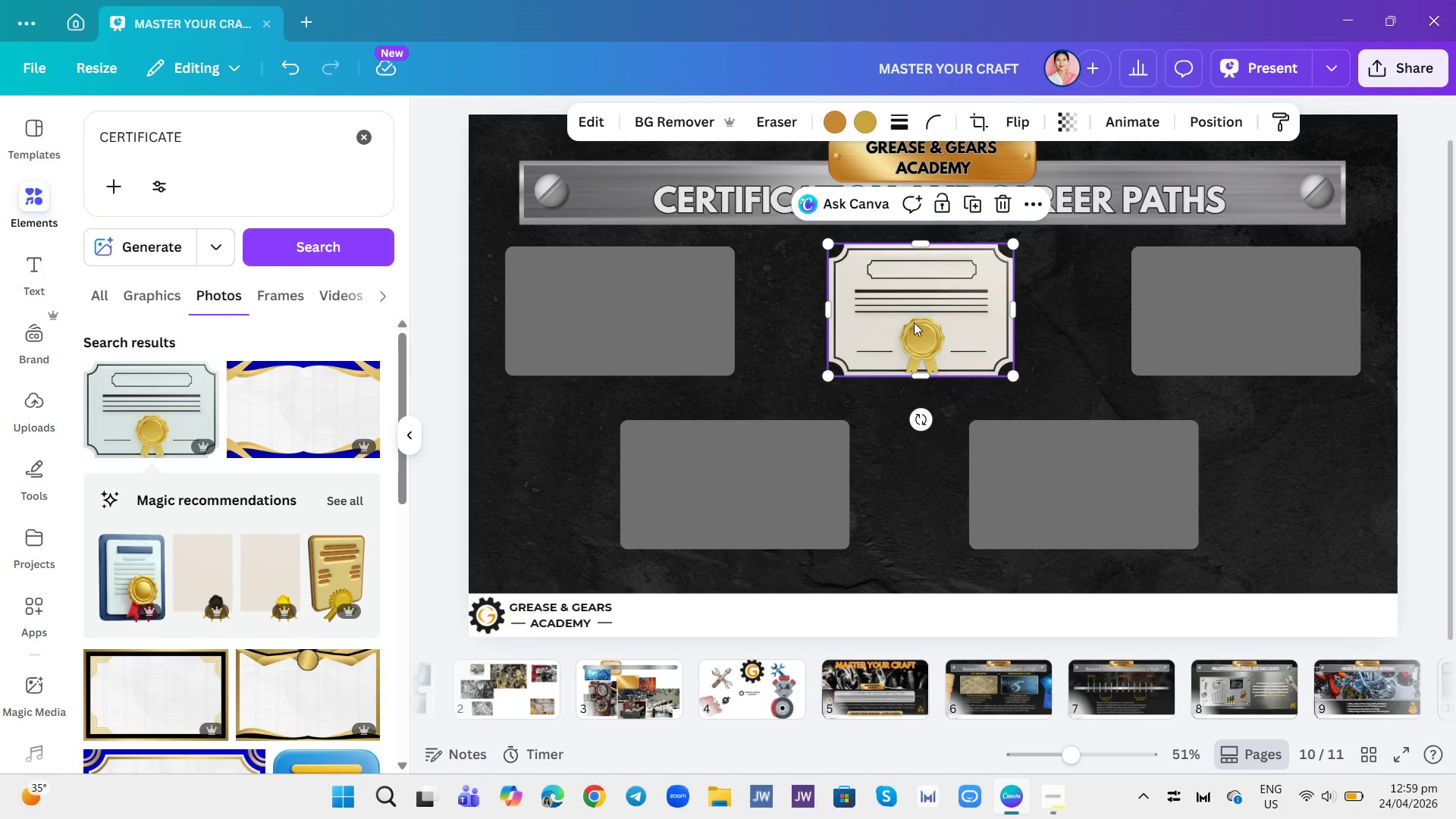 
left_click([1100, 332])
 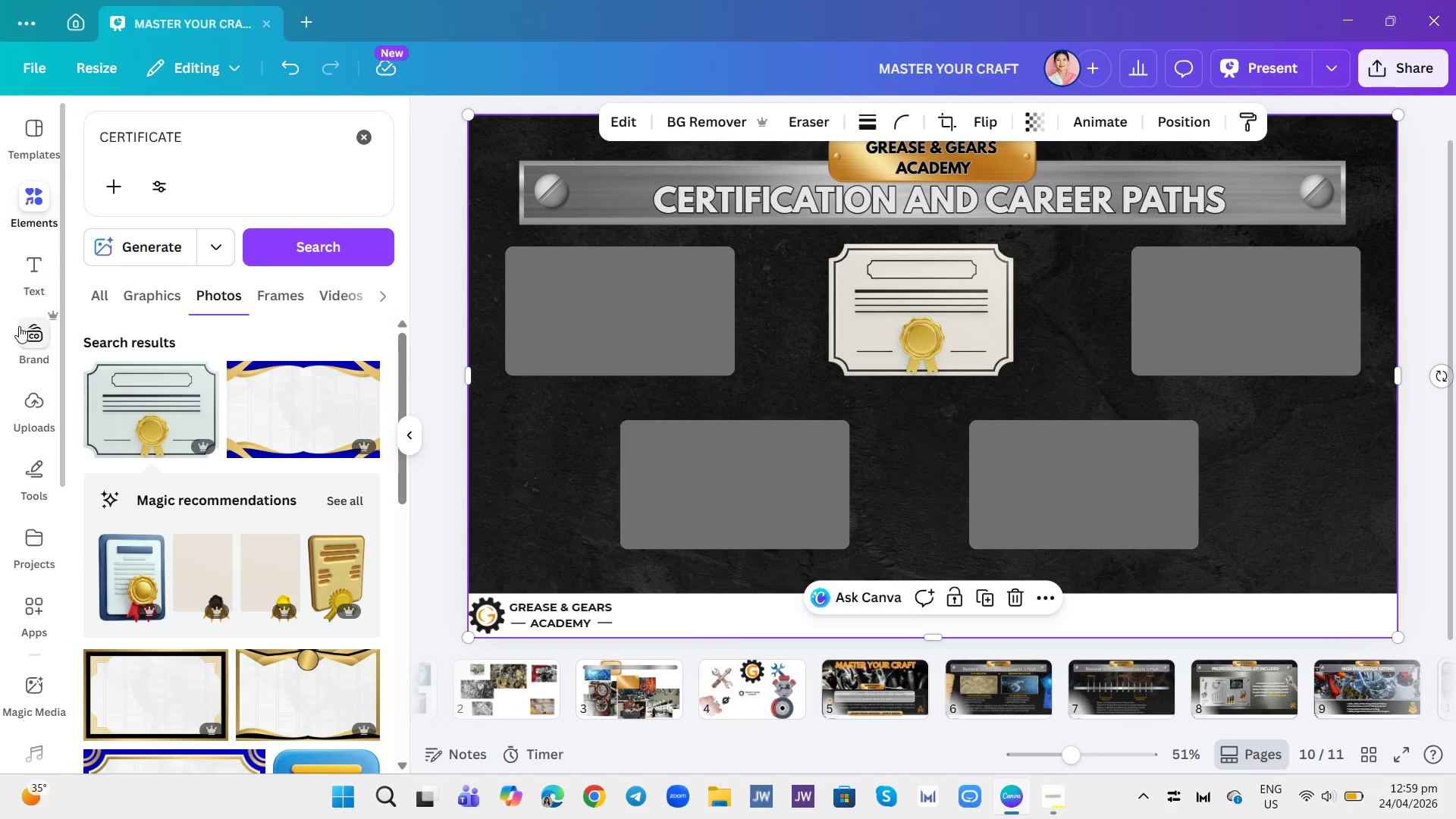 
left_click([39, 280])
 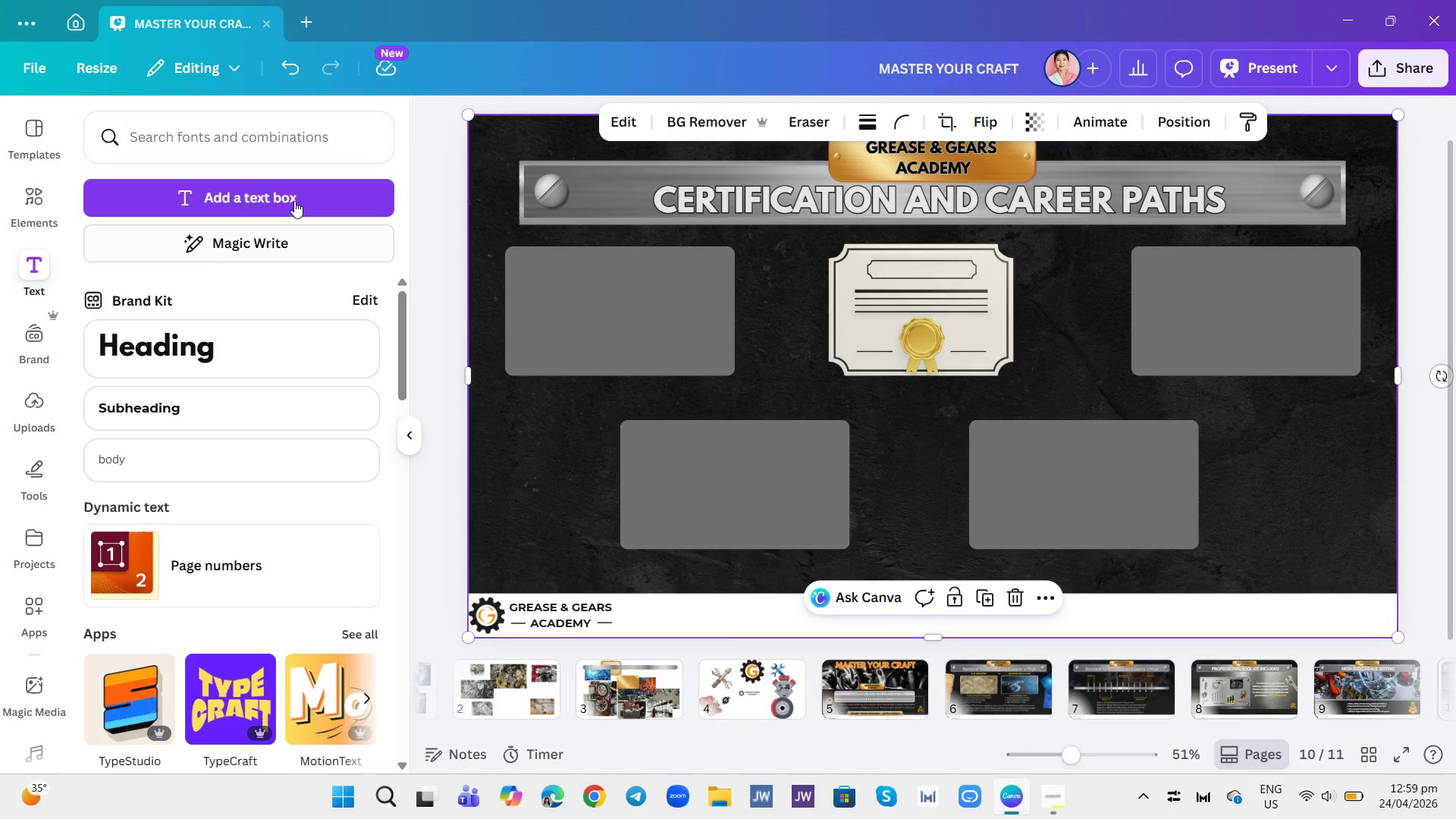 
left_click([290, 150])
 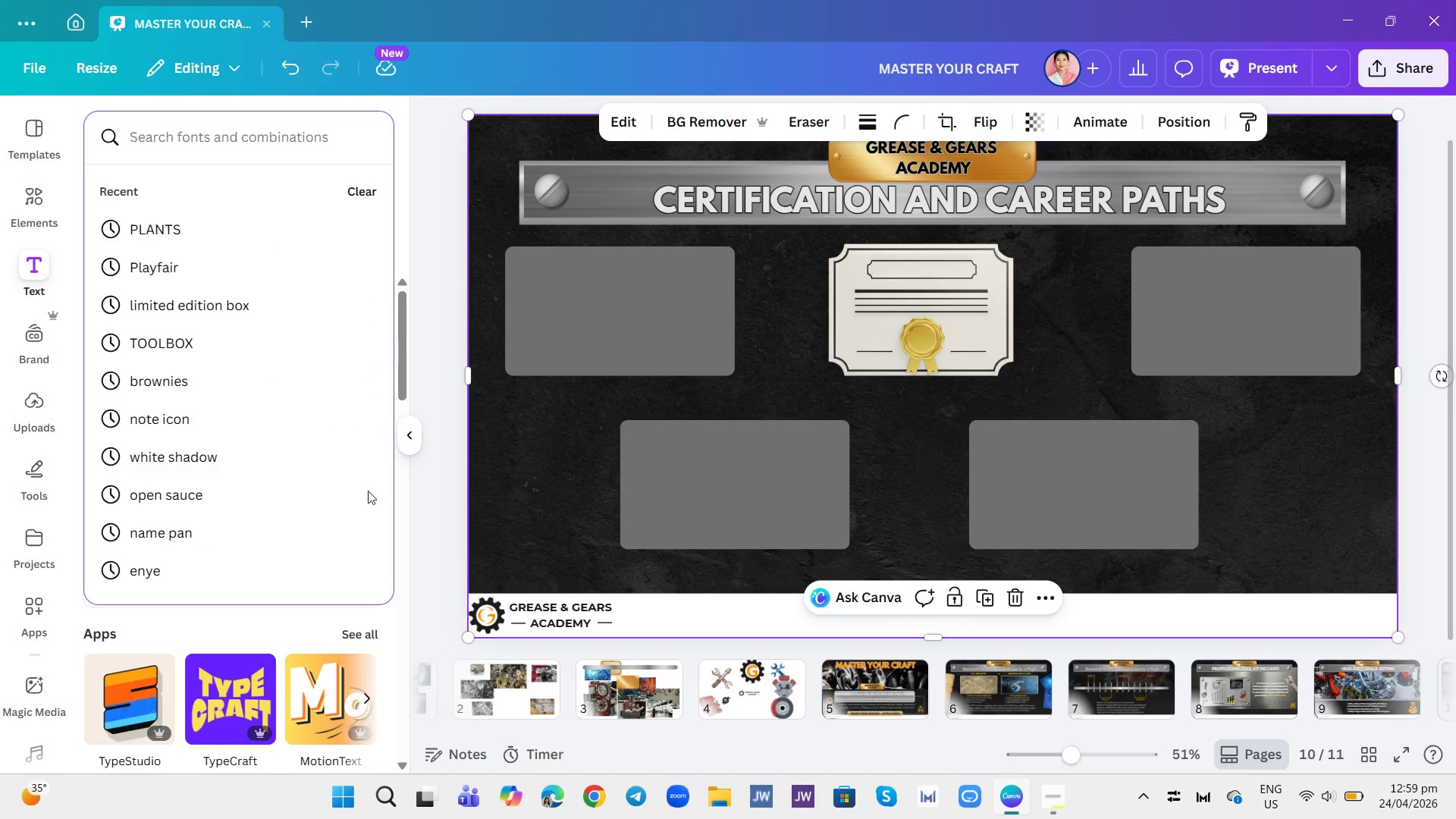 
left_click([428, 538])
 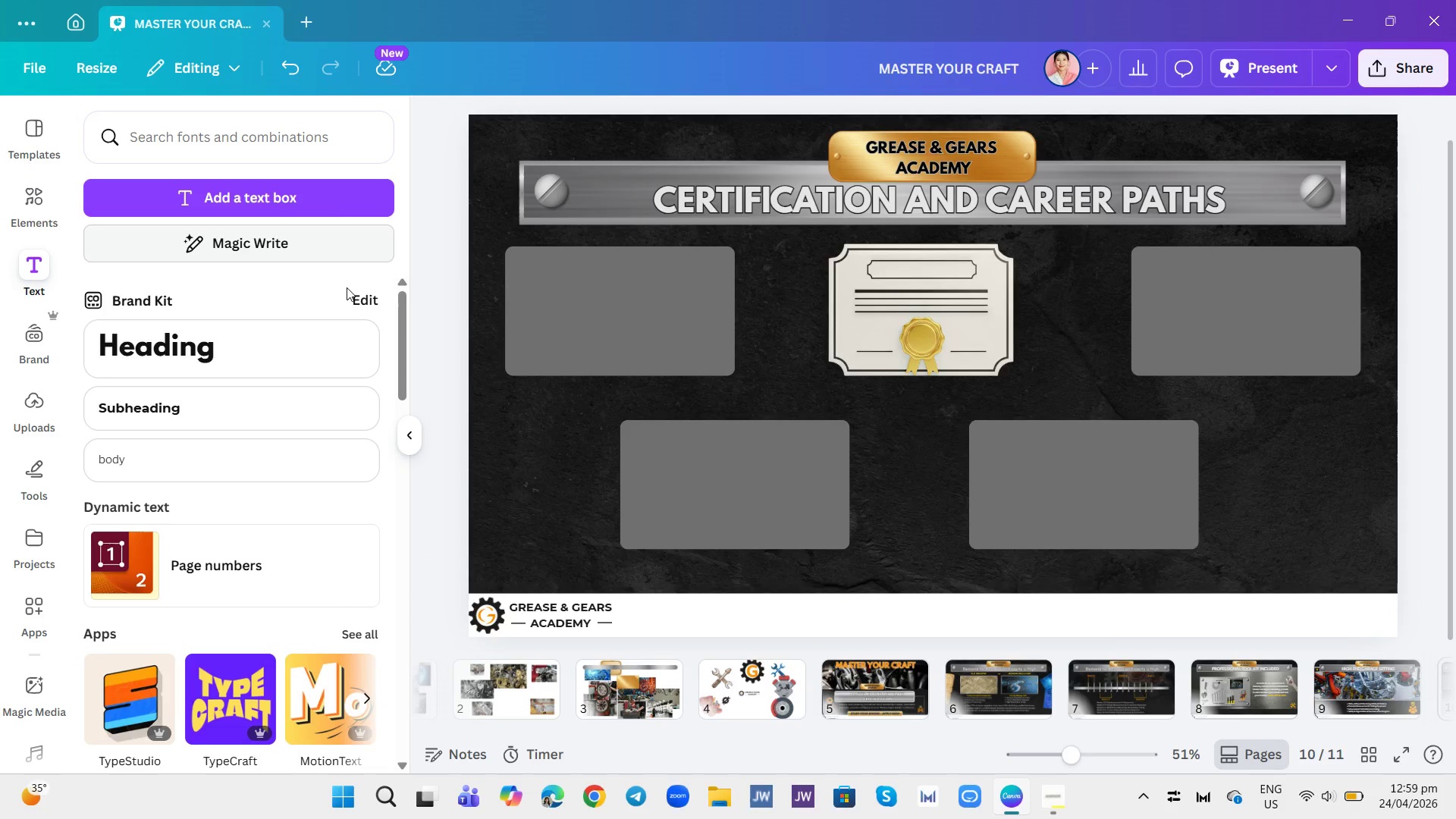 
scroll: coordinate [347, 289], scroll_direction: down, amount: 1.0
 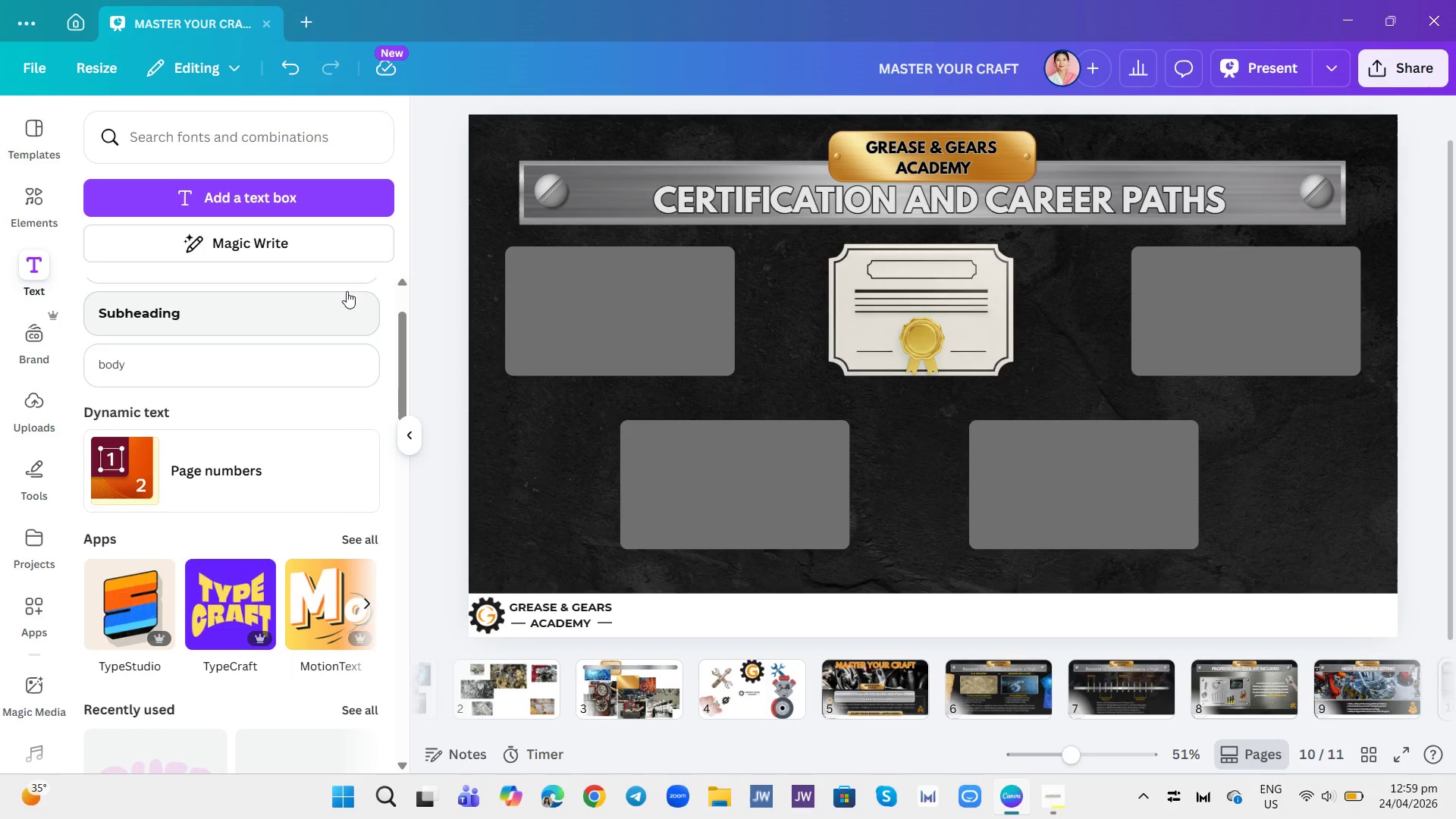 
scroll: coordinate [347, 291], scroll_direction: up, amount: 8.0
 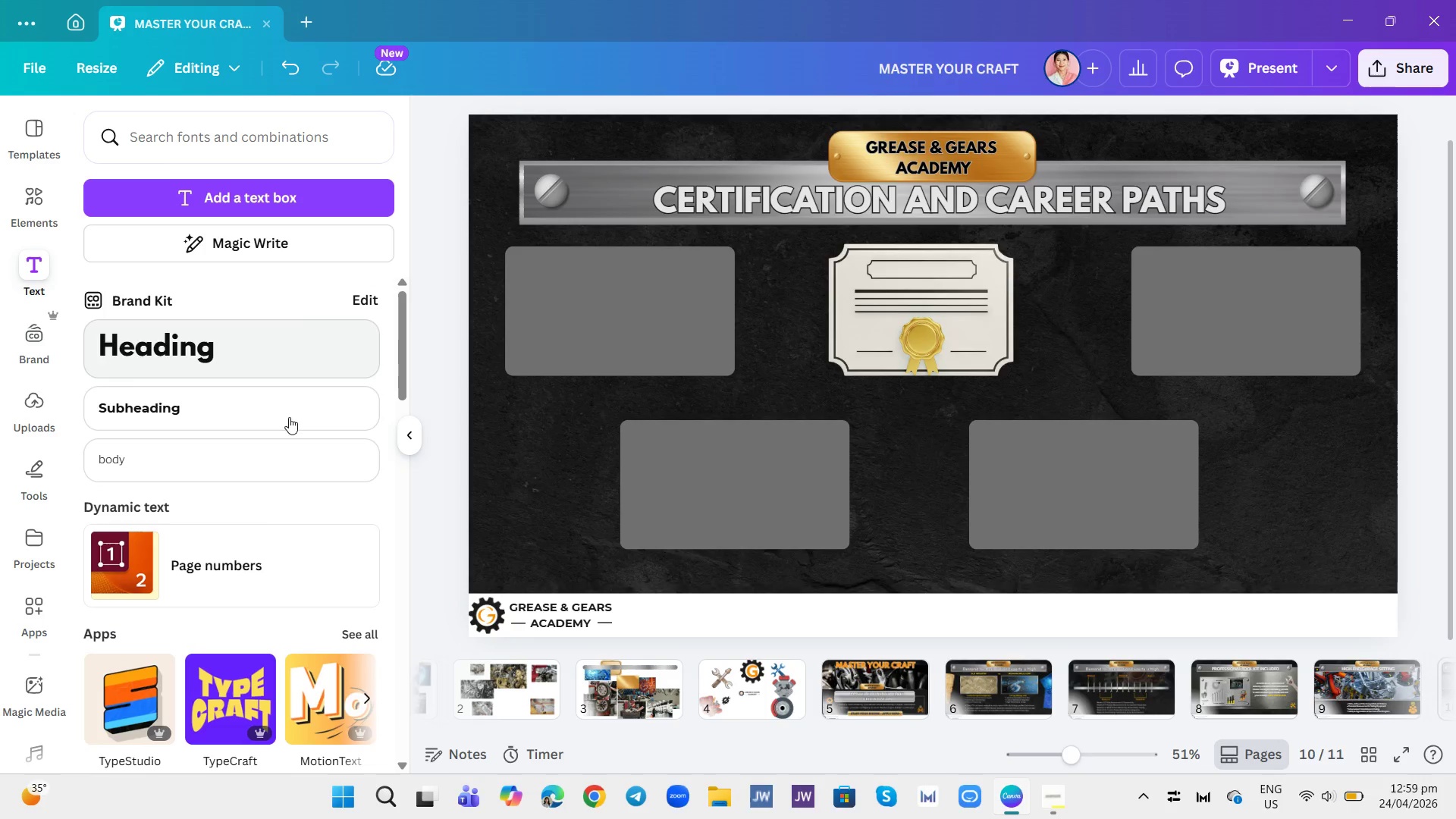 
left_click([287, 417])
 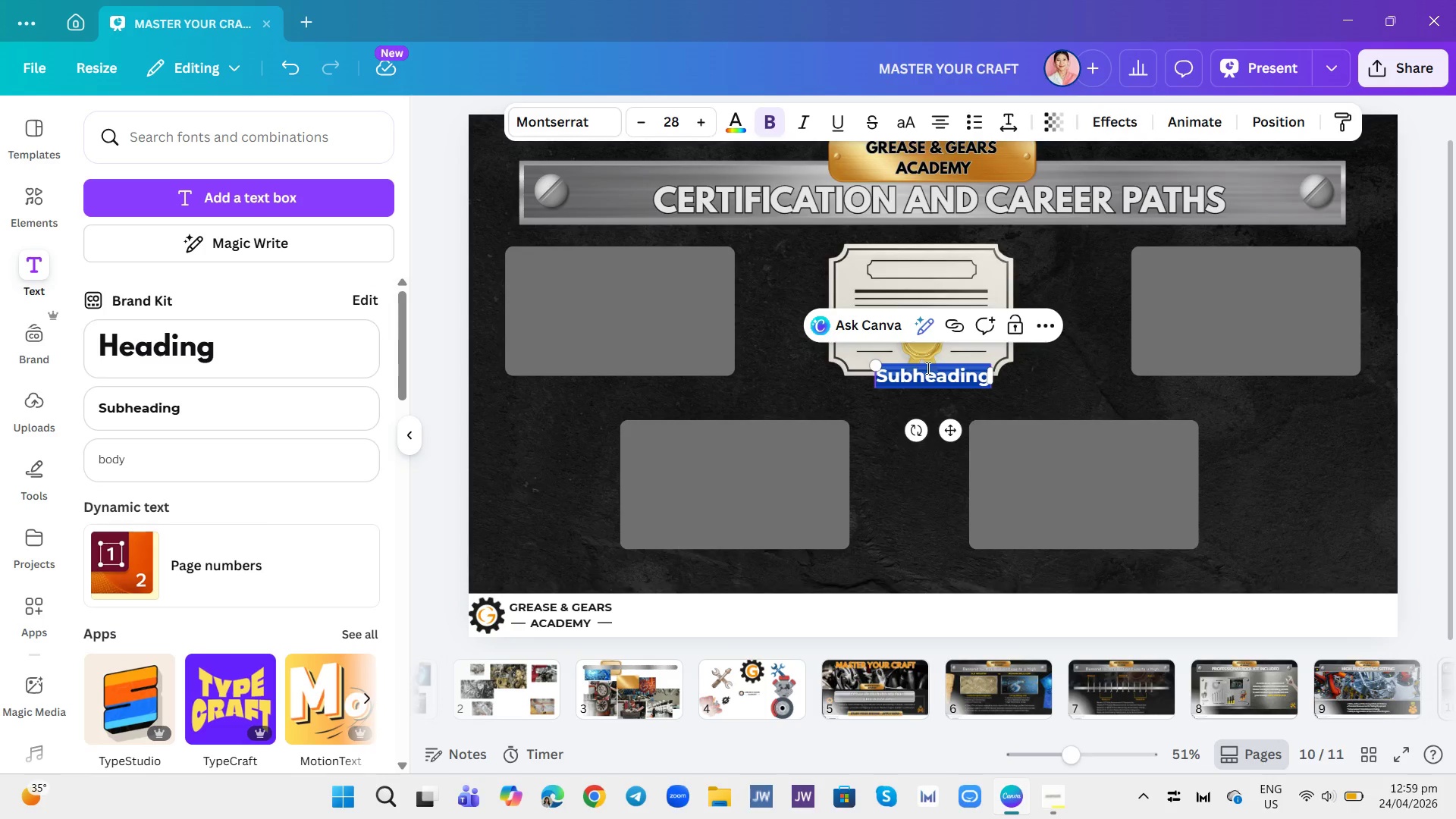 
type(CERTIFICATE)
 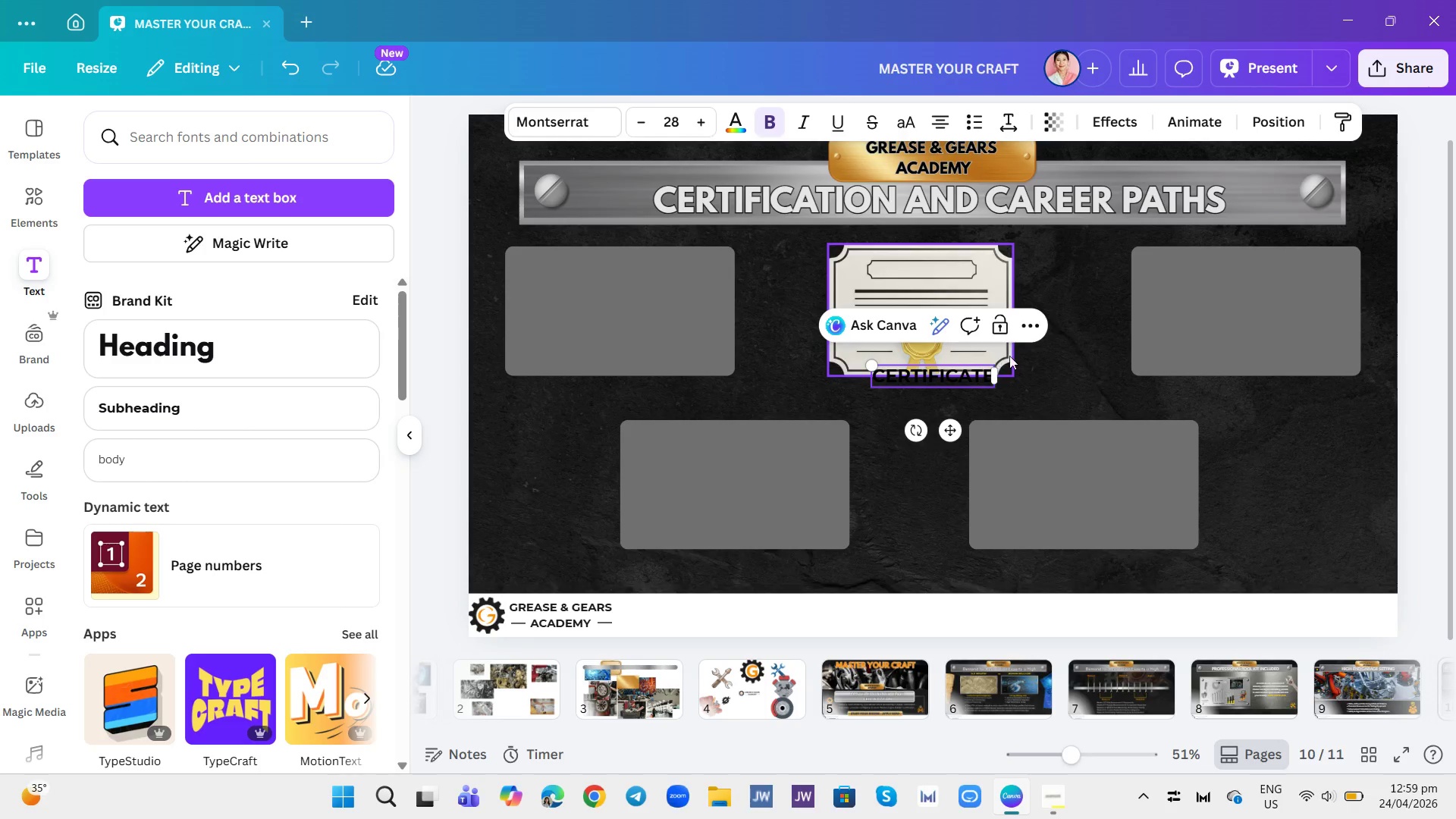 
left_click([1015, 364])
 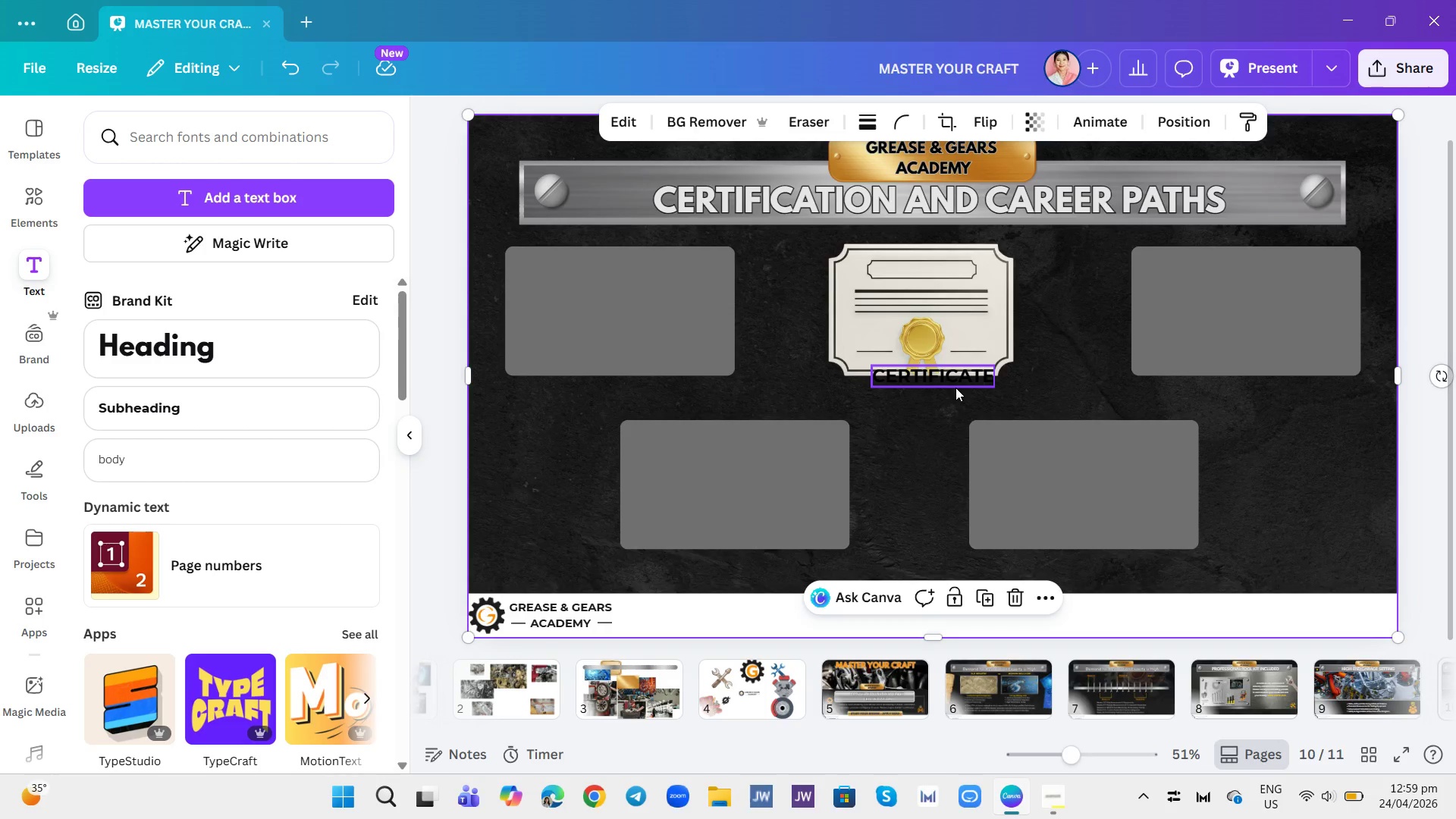 
left_click([956, 388])
 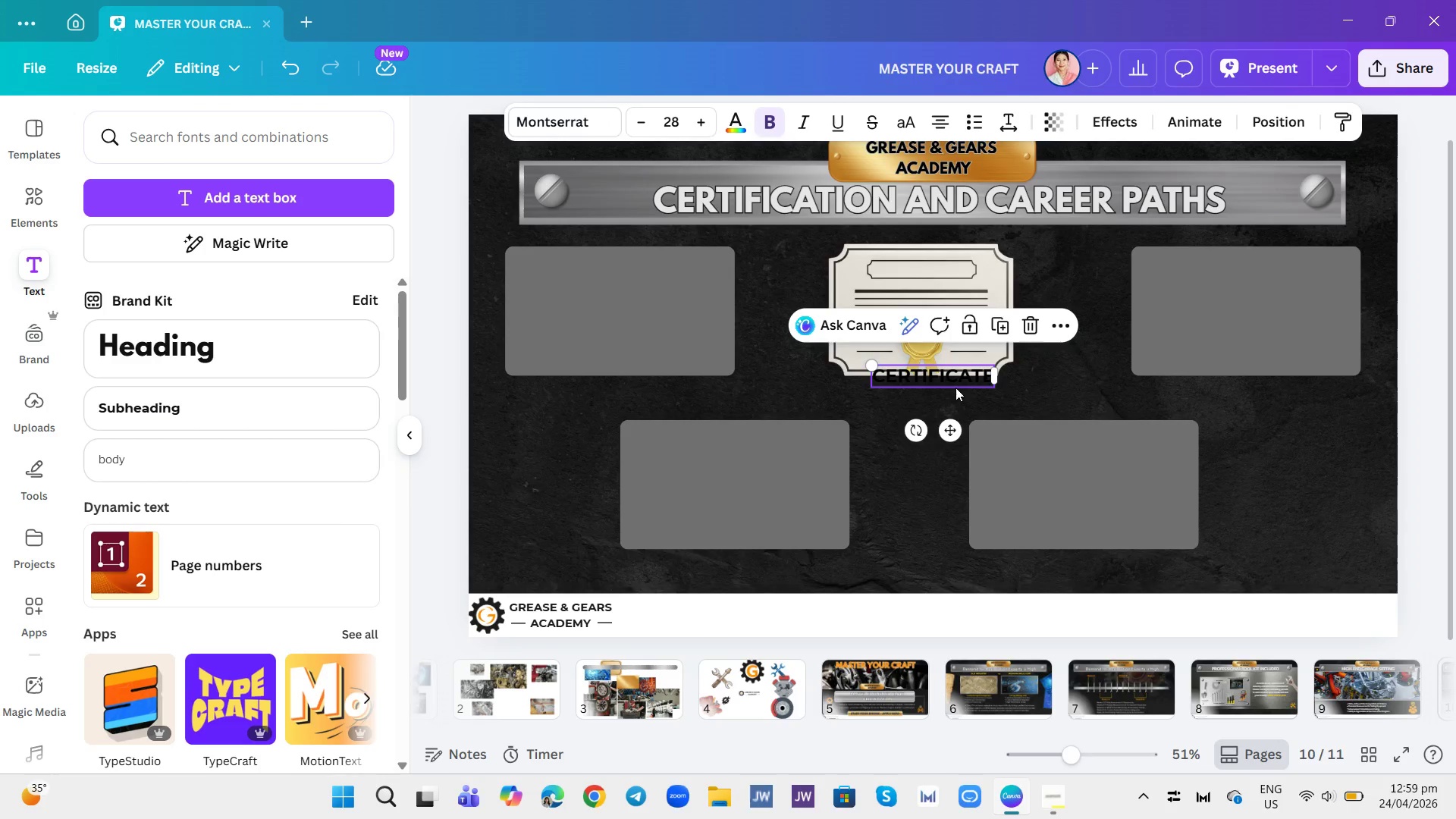 
left_click_drag(start_coordinate=[956, 388], to_coordinate=[947, 279])
 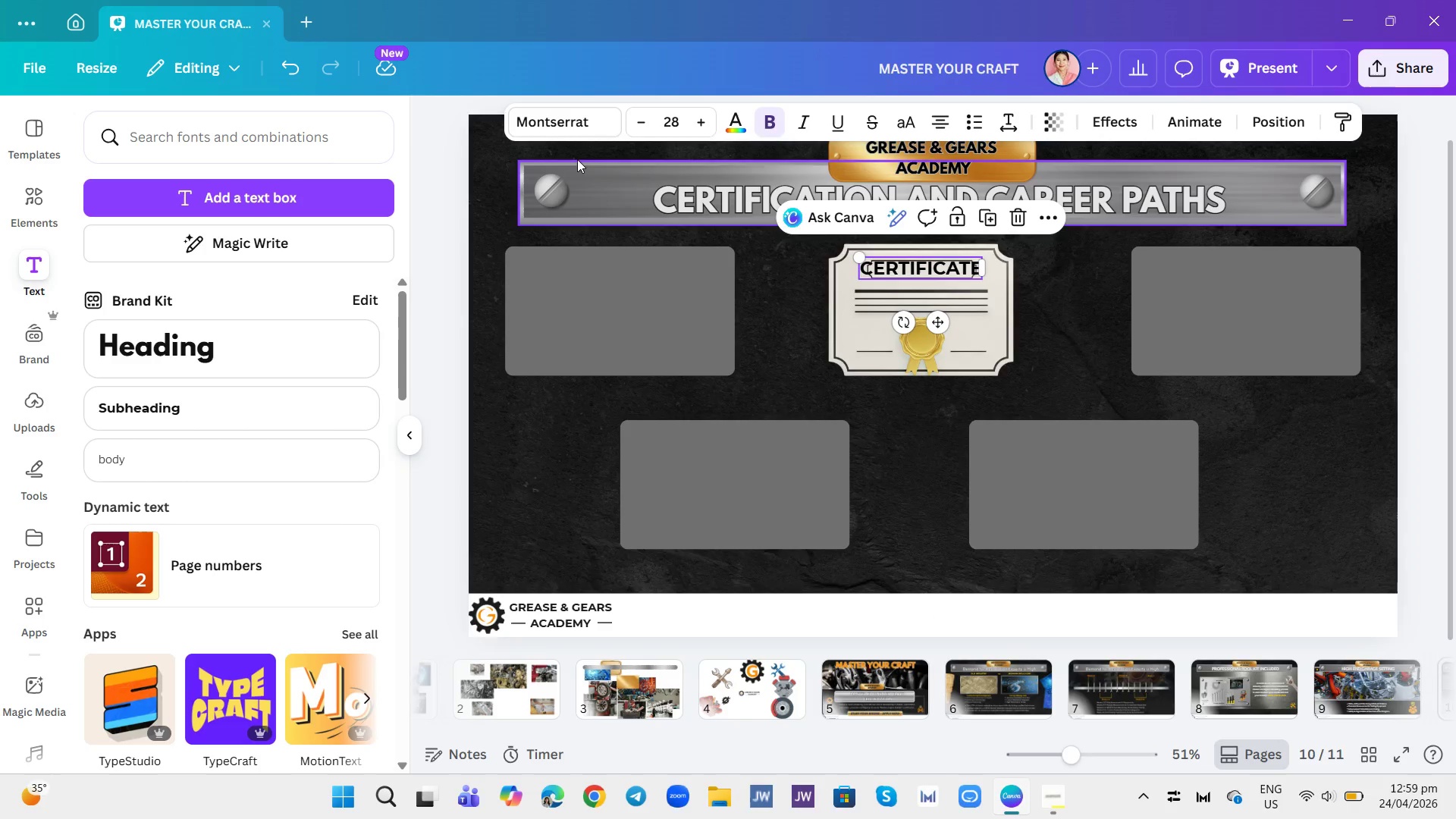 
left_click([579, 134])
 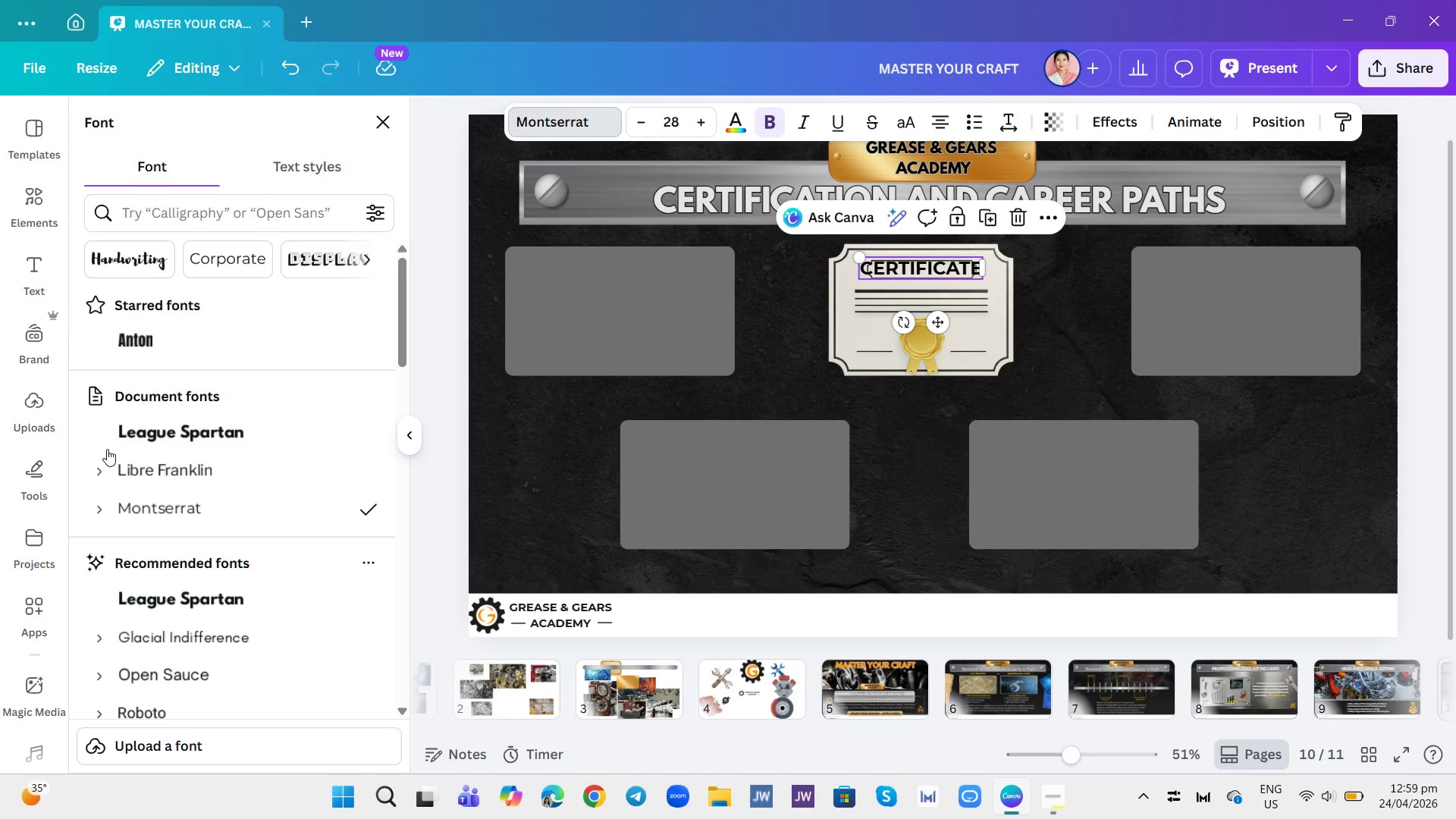 
scroll: coordinate [146, 611], scroll_direction: down, amount: 5.0
 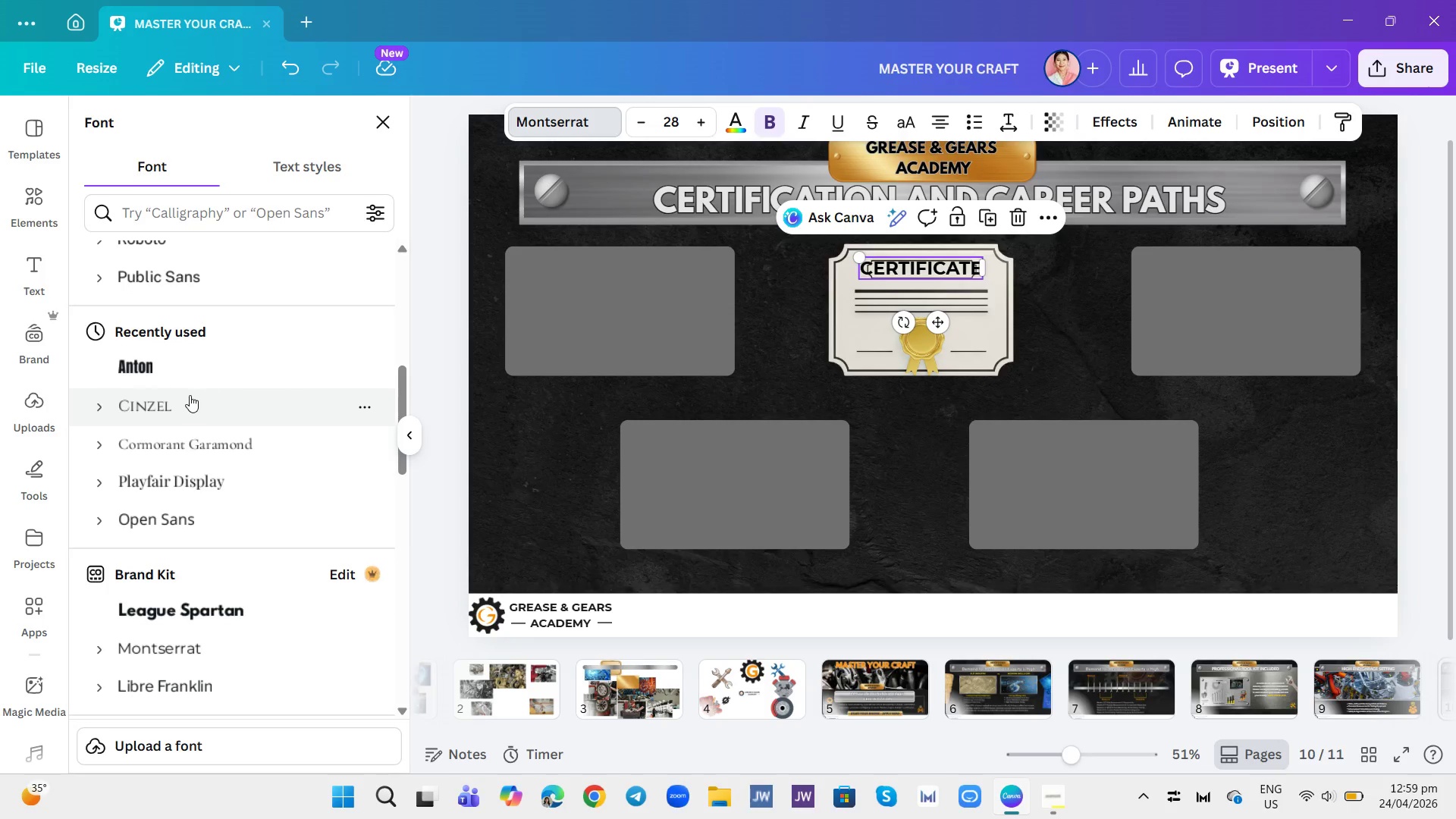 
left_click([190, 395])
 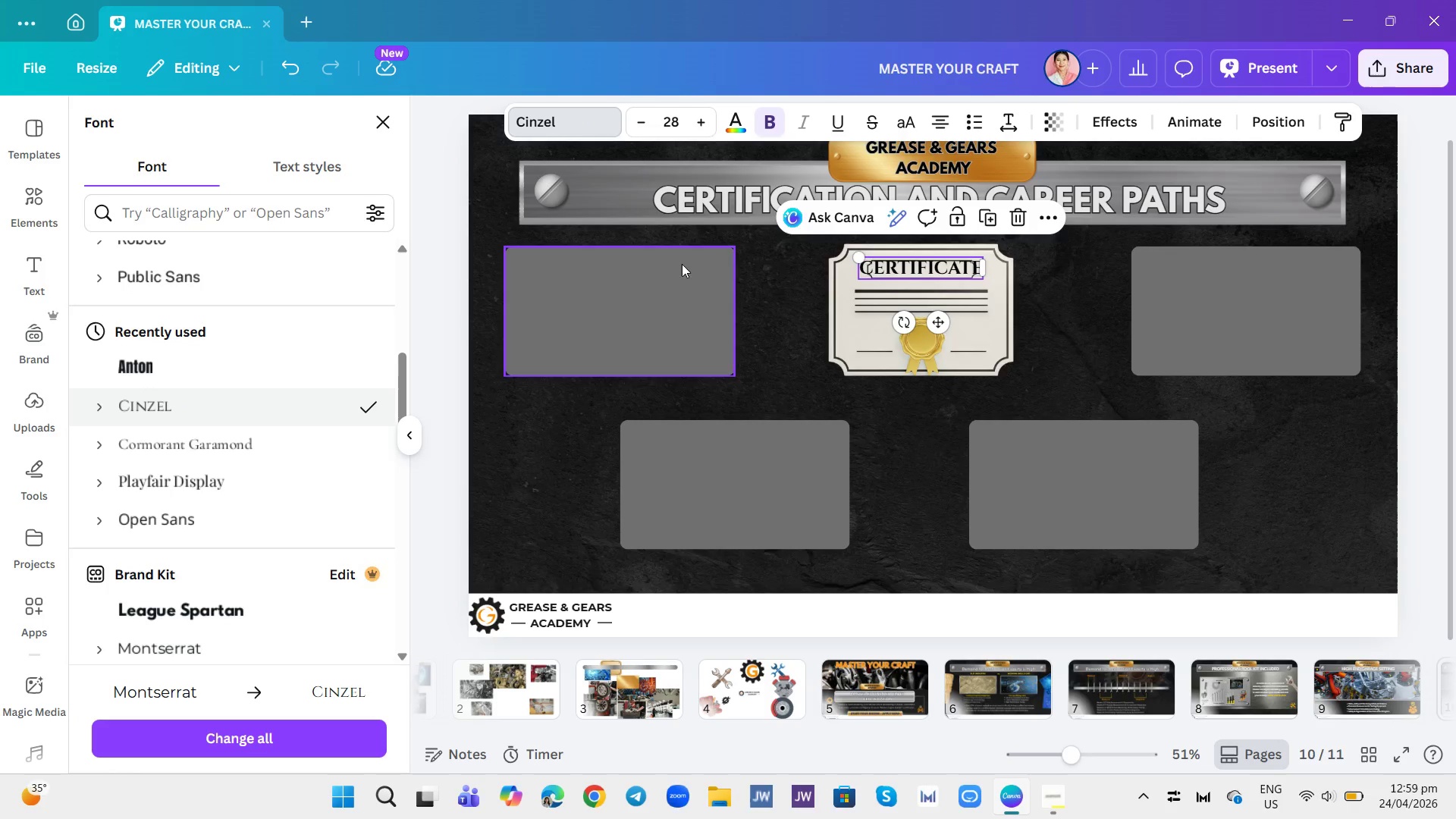 
left_click_drag(start_coordinate=[858, 255], to_coordinate=[895, 268])
 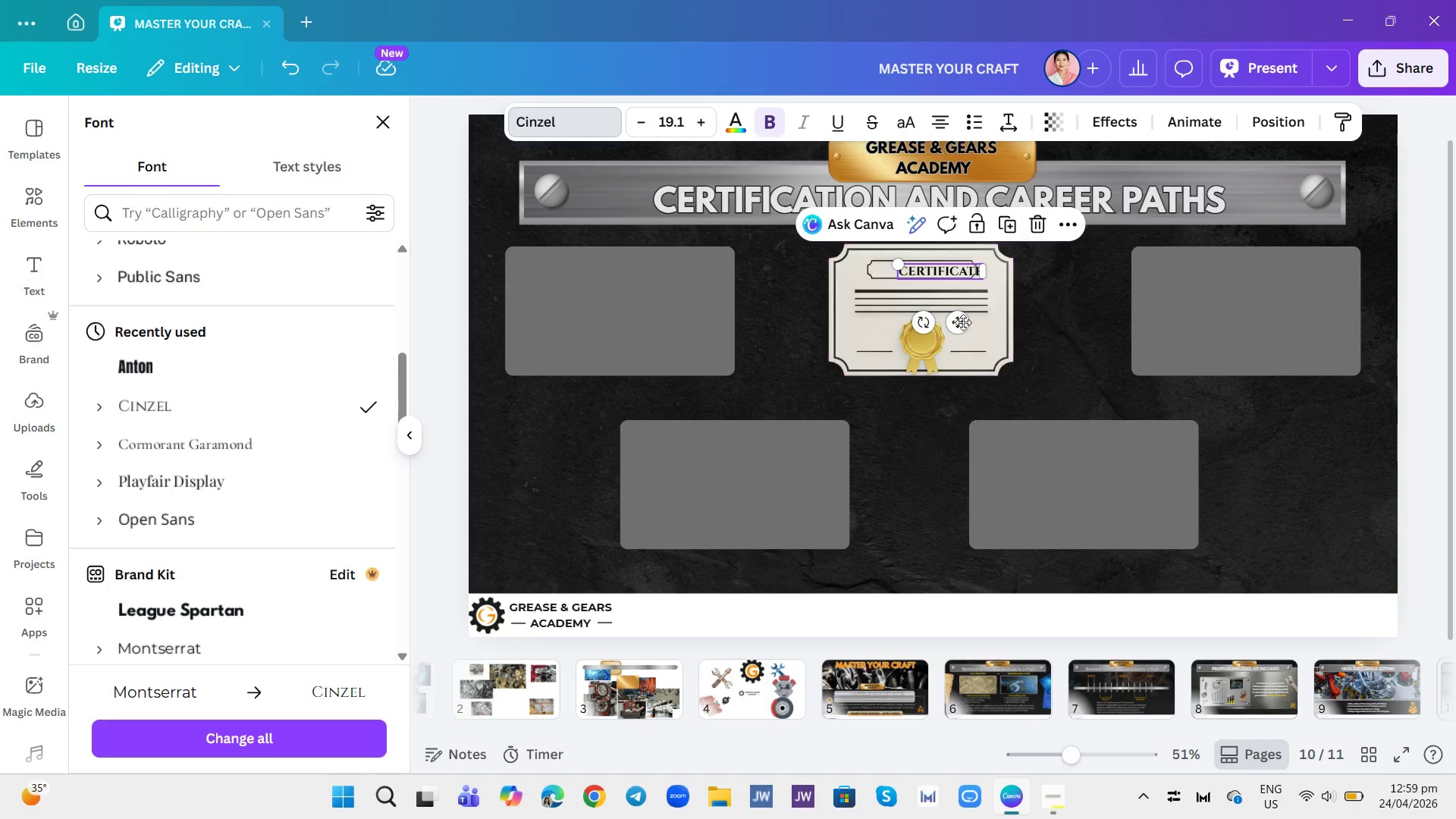 
left_click_drag(start_coordinate=[963, 322], to_coordinate=[951, 322])
 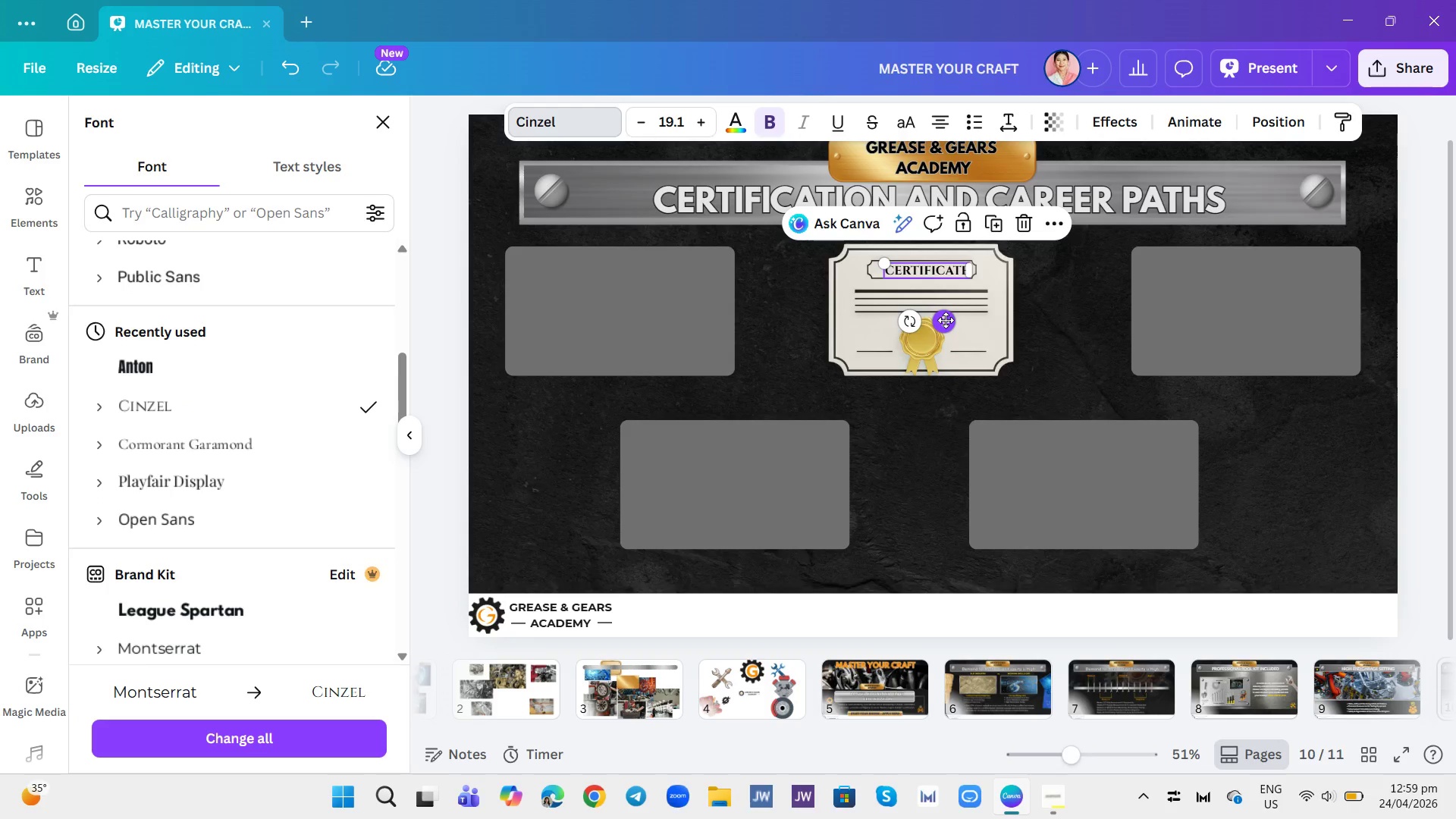 
left_click([946, 320])
 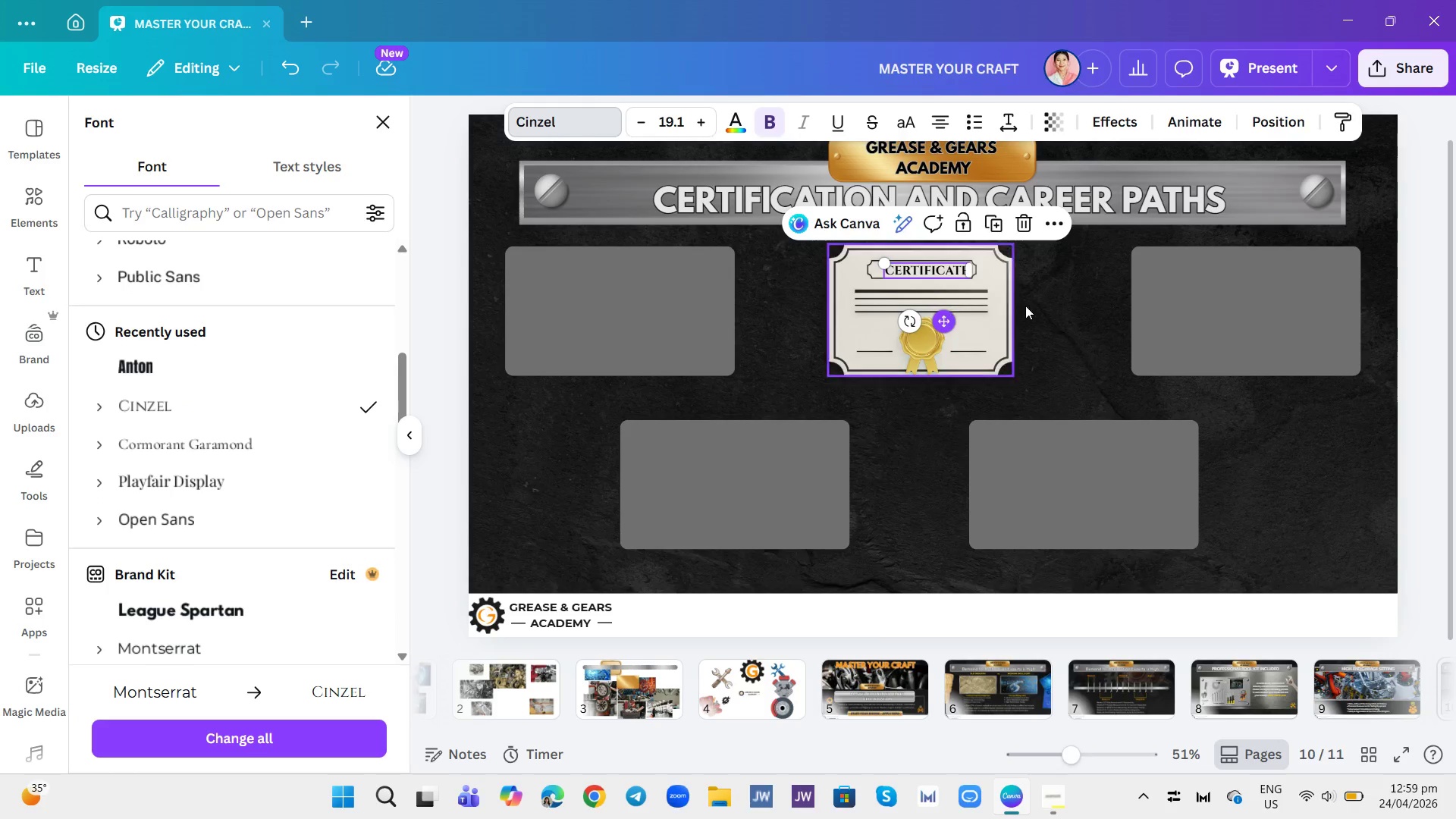 
left_click([1025, 306])
 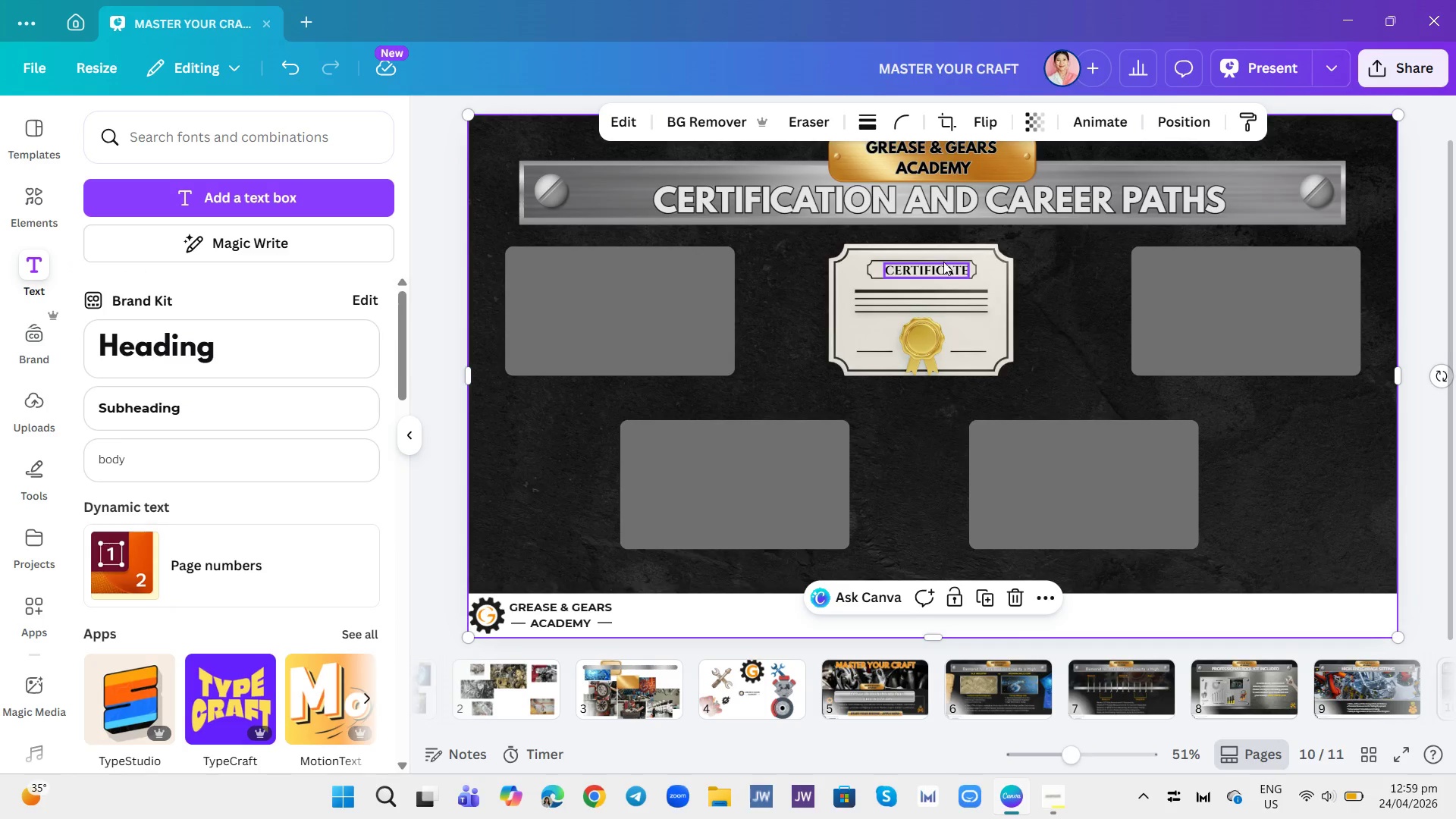 
left_click([943, 262])
 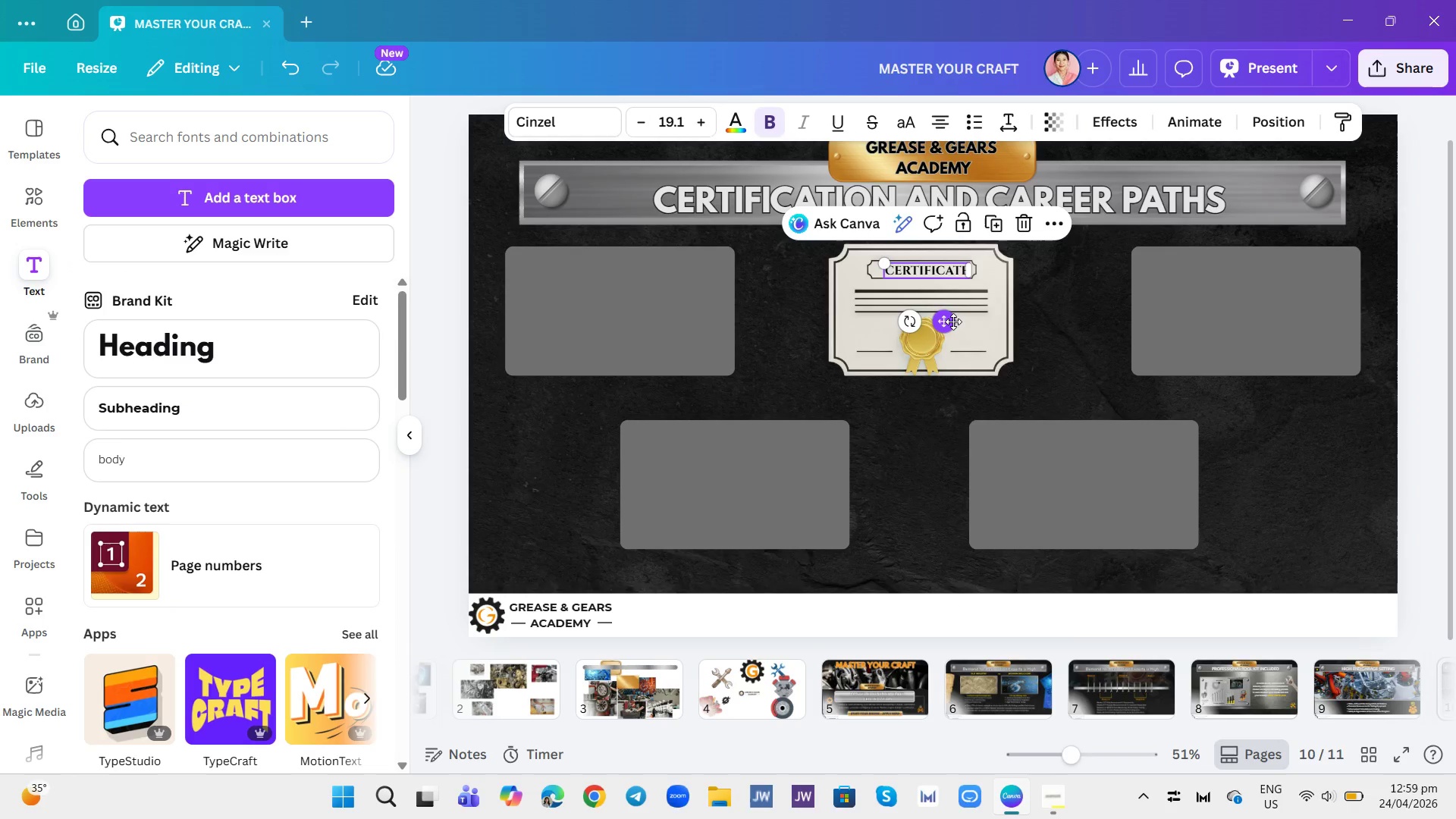 
left_click_drag(start_coordinate=[952, 322], to_coordinate=[946, 322])
 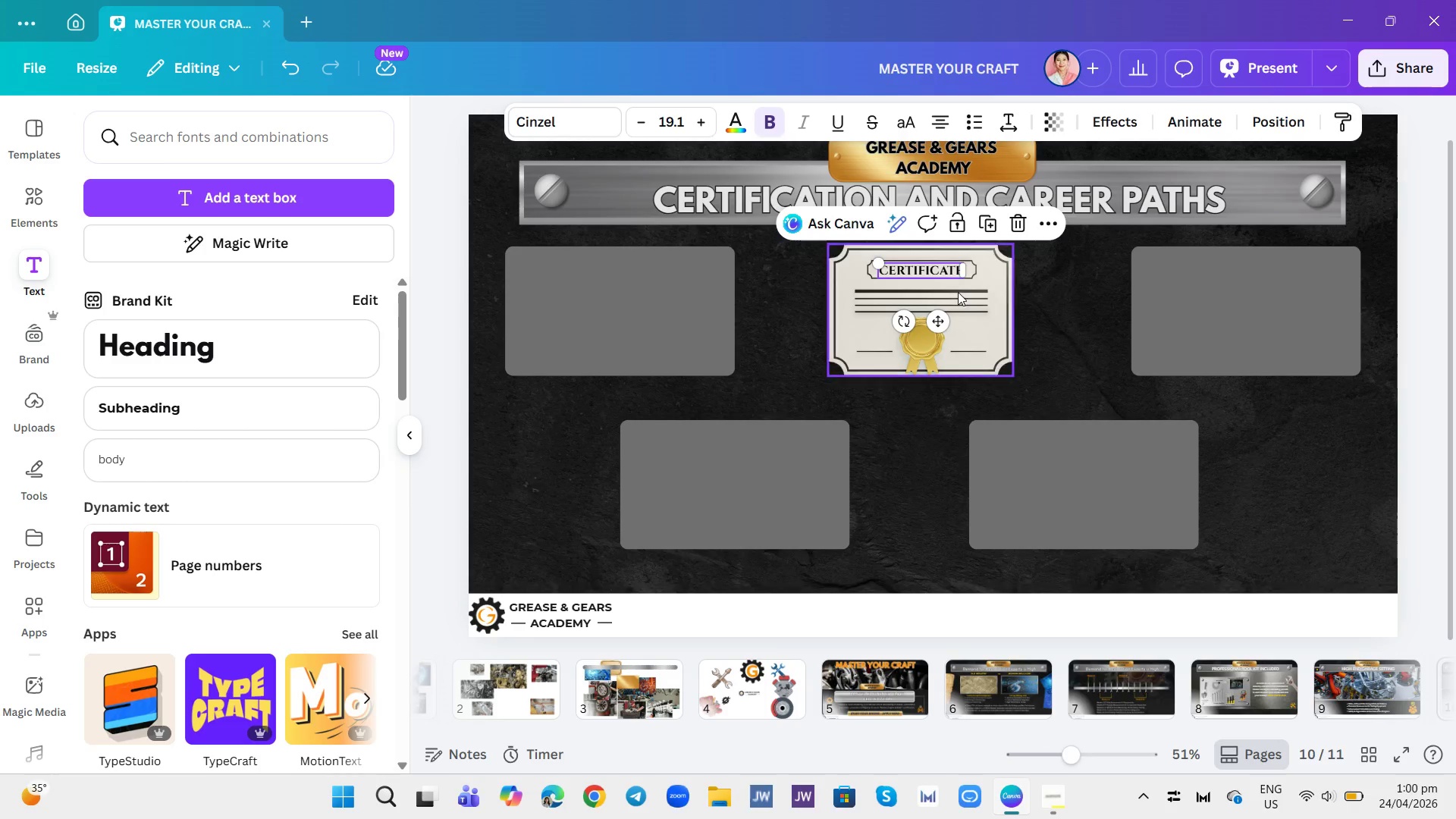 
left_click_drag(start_coordinate=[968, 265], to_coordinate=[974, 269])
 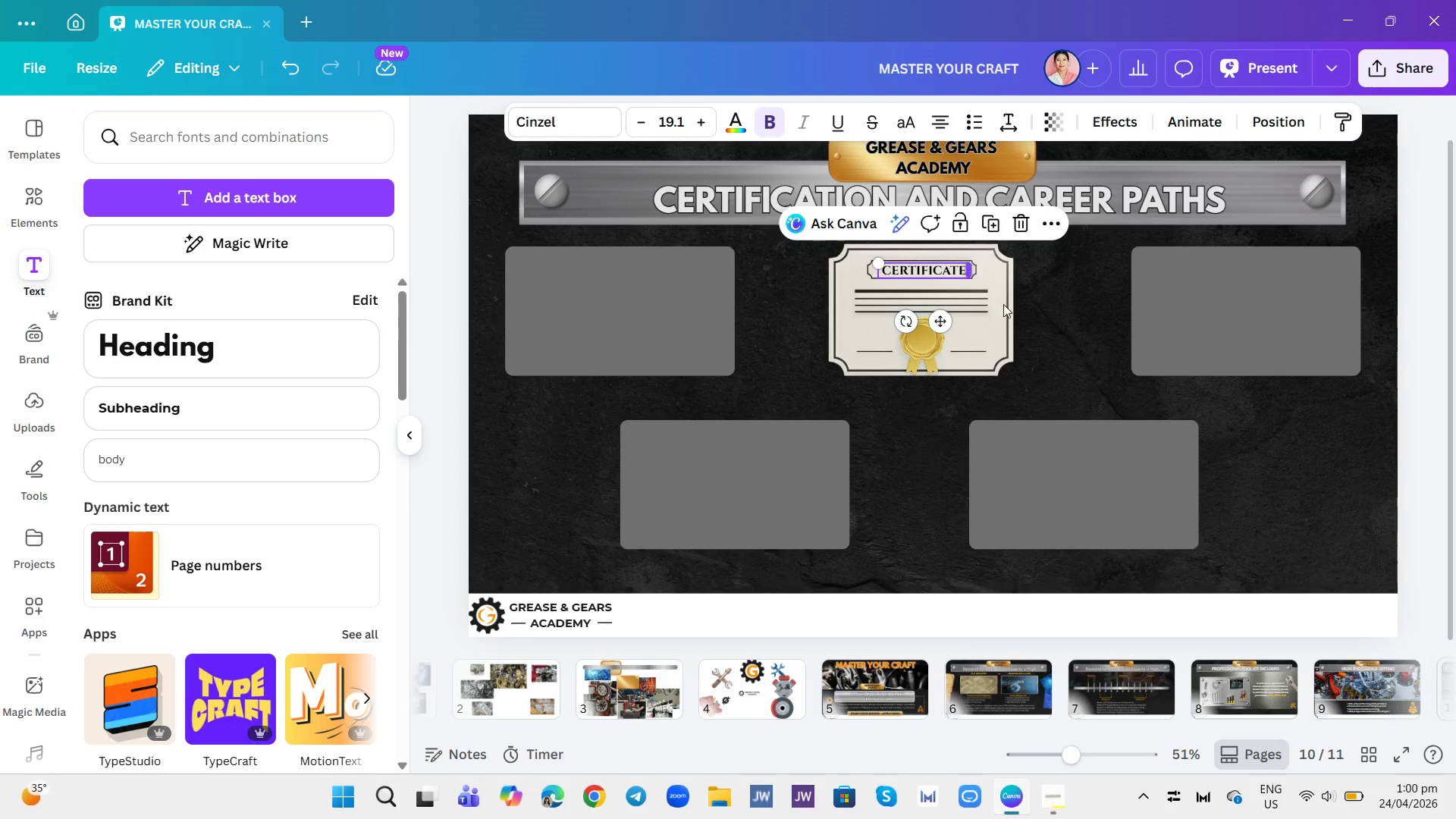 
left_click([1006, 309])
 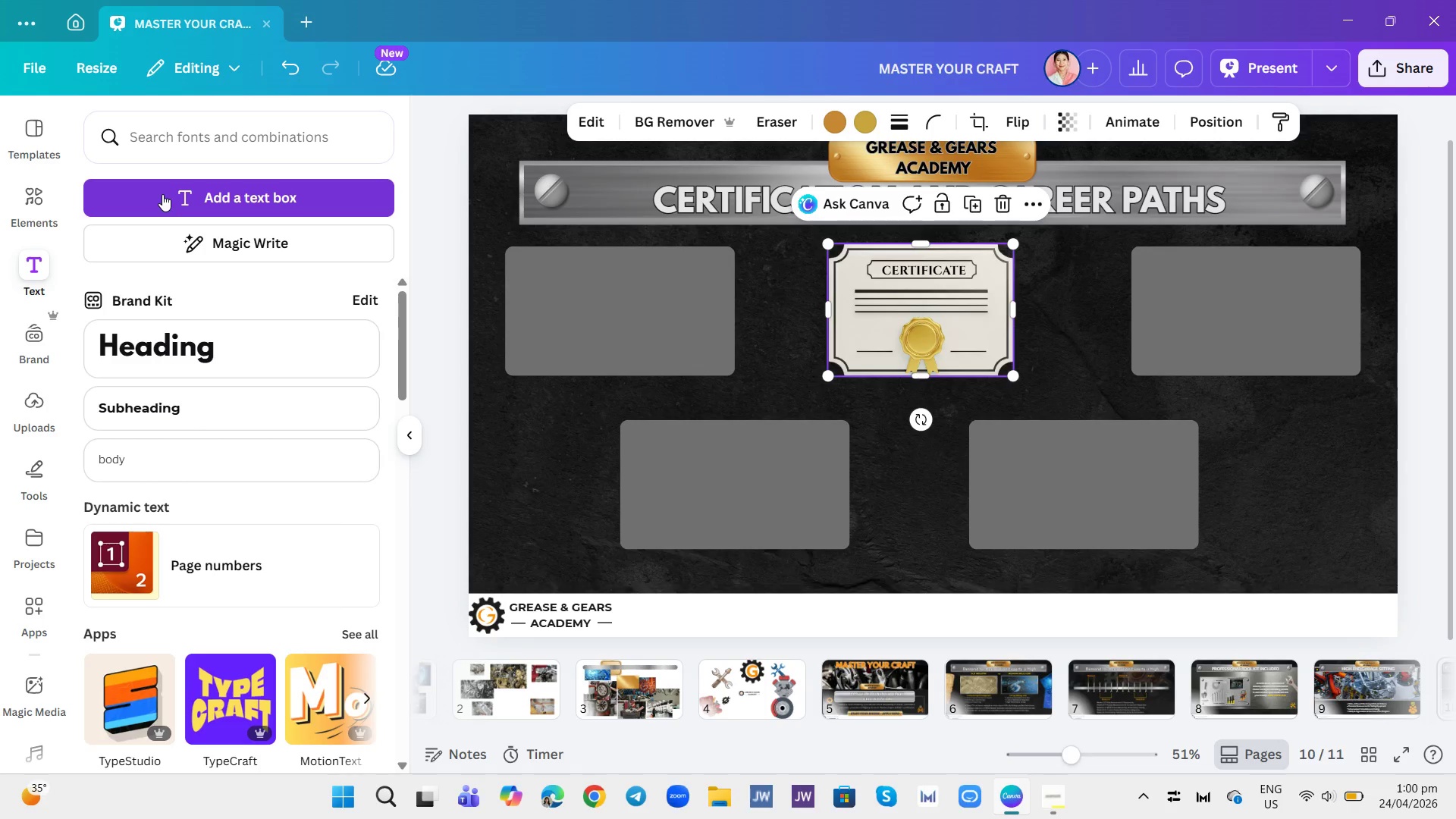 
wait(7.81)
 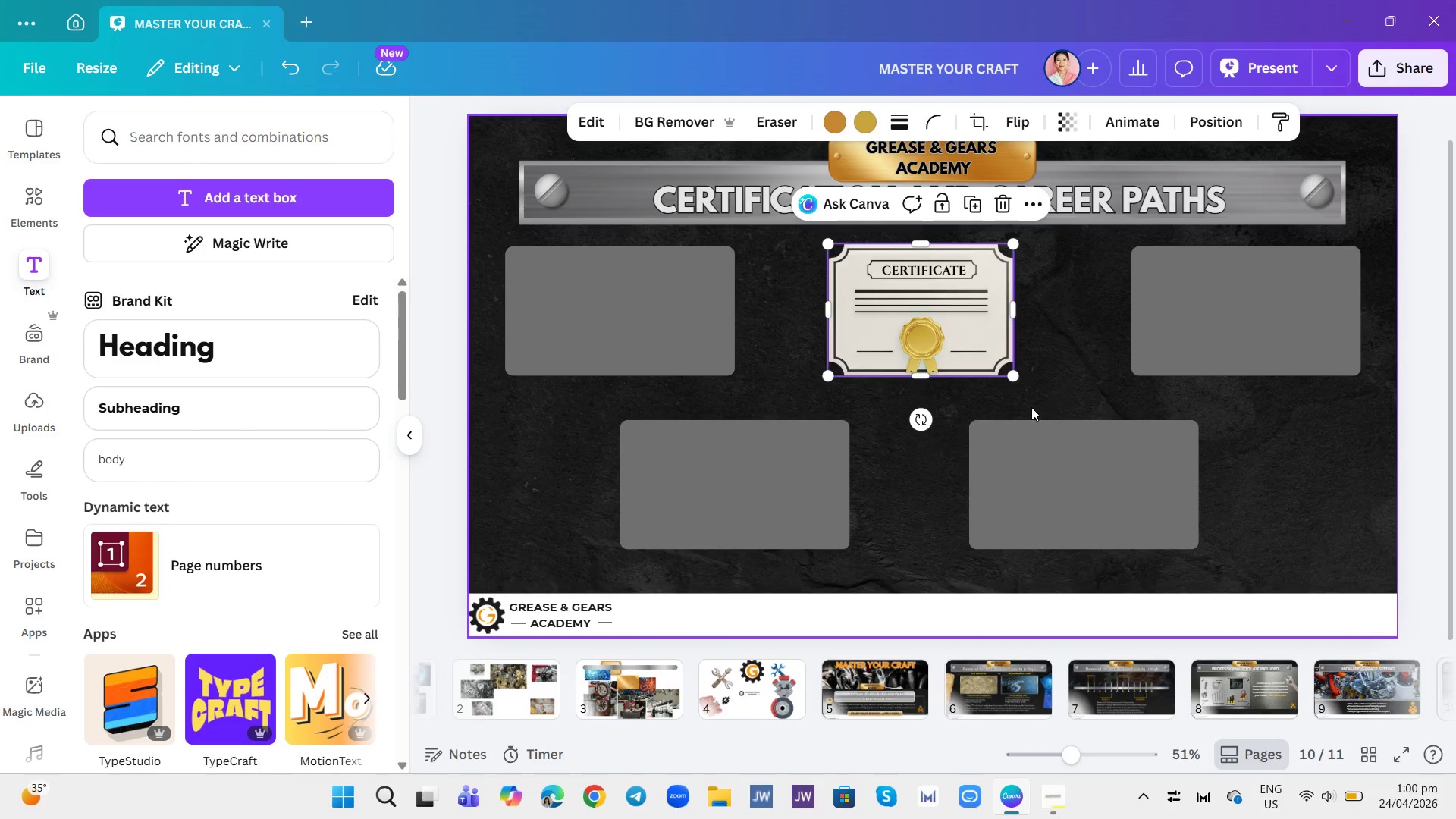 
left_click([42, 156])
 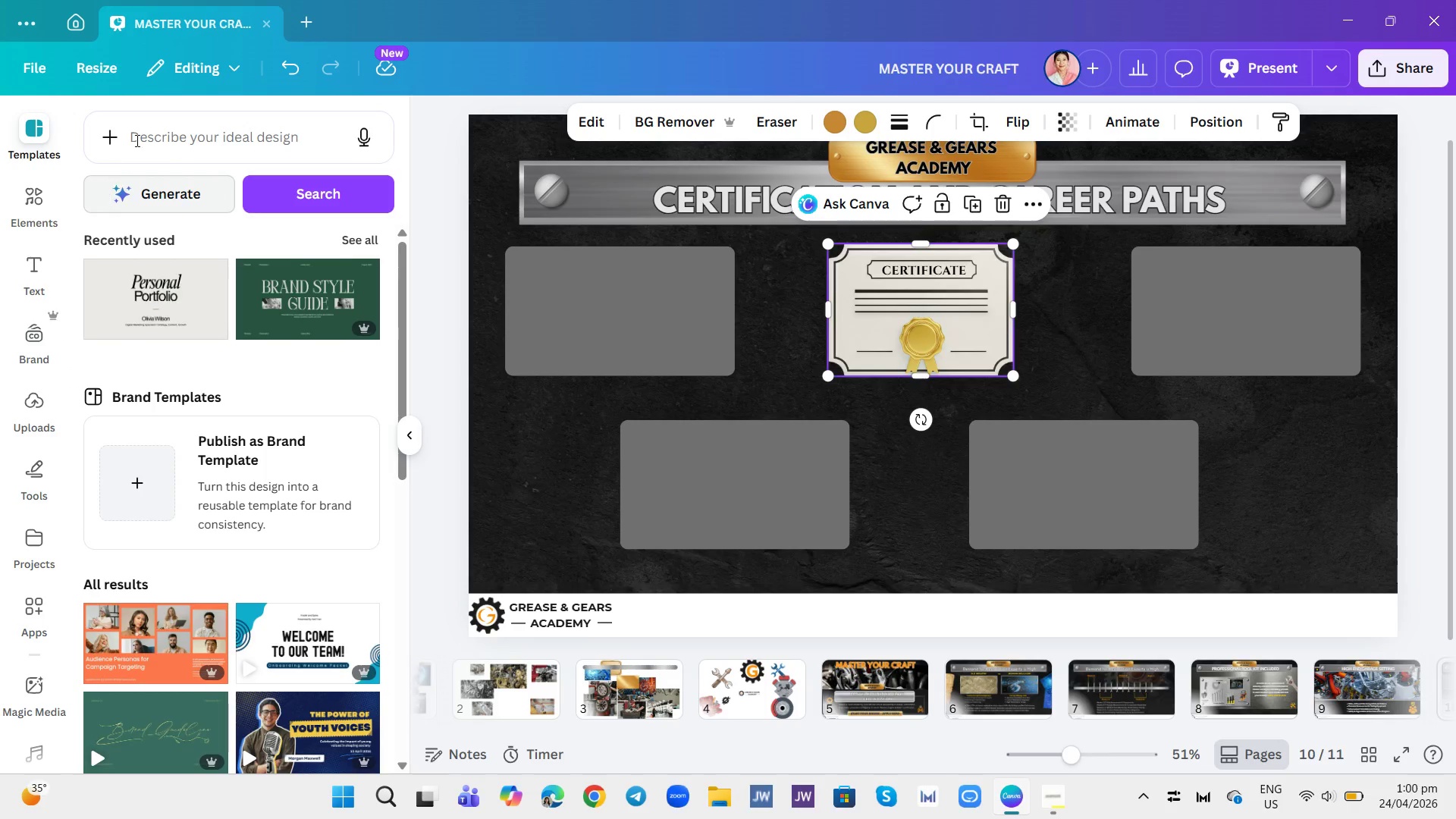 
left_click([20, 210])
 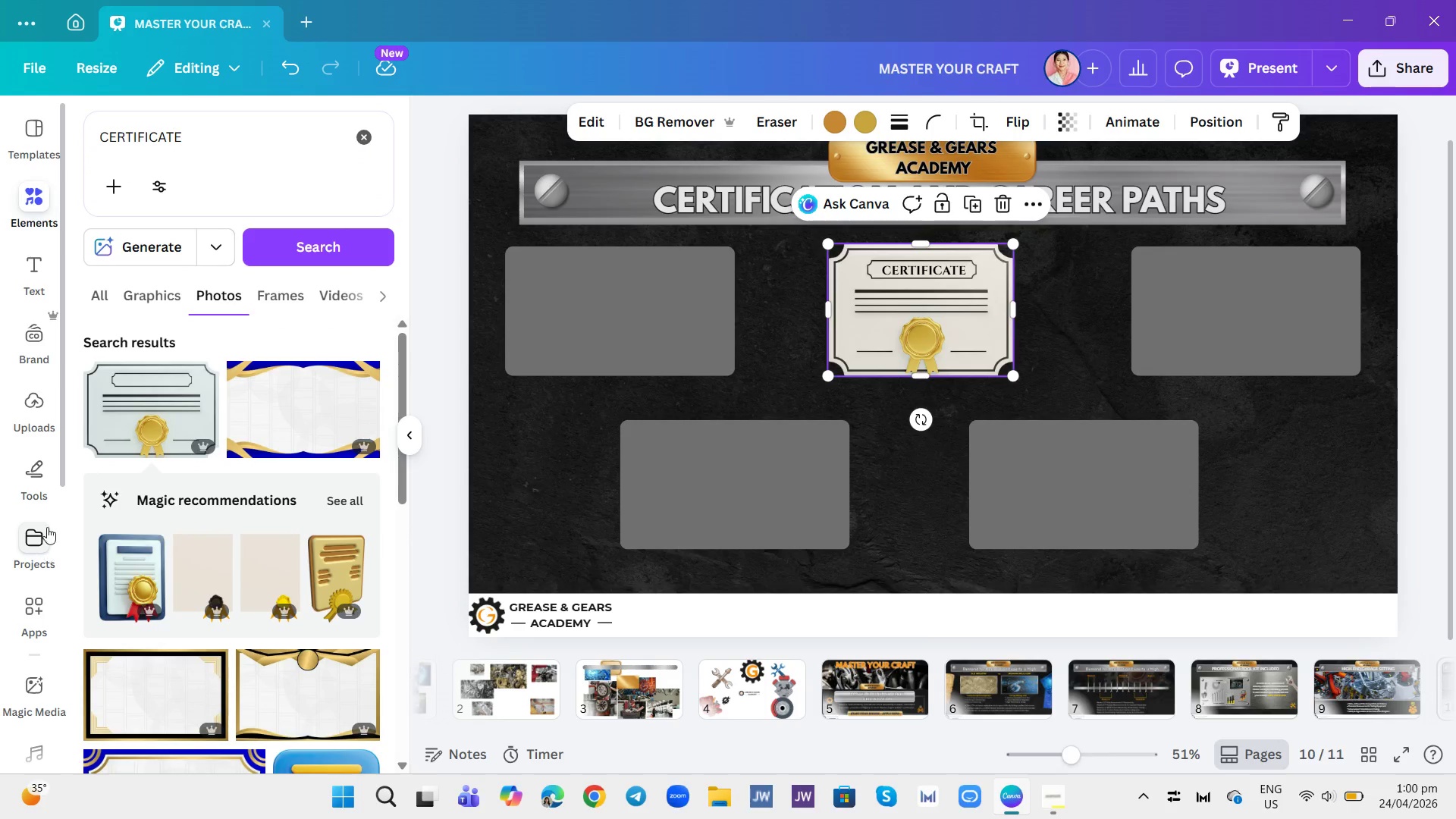 
left_click([41, 492])
 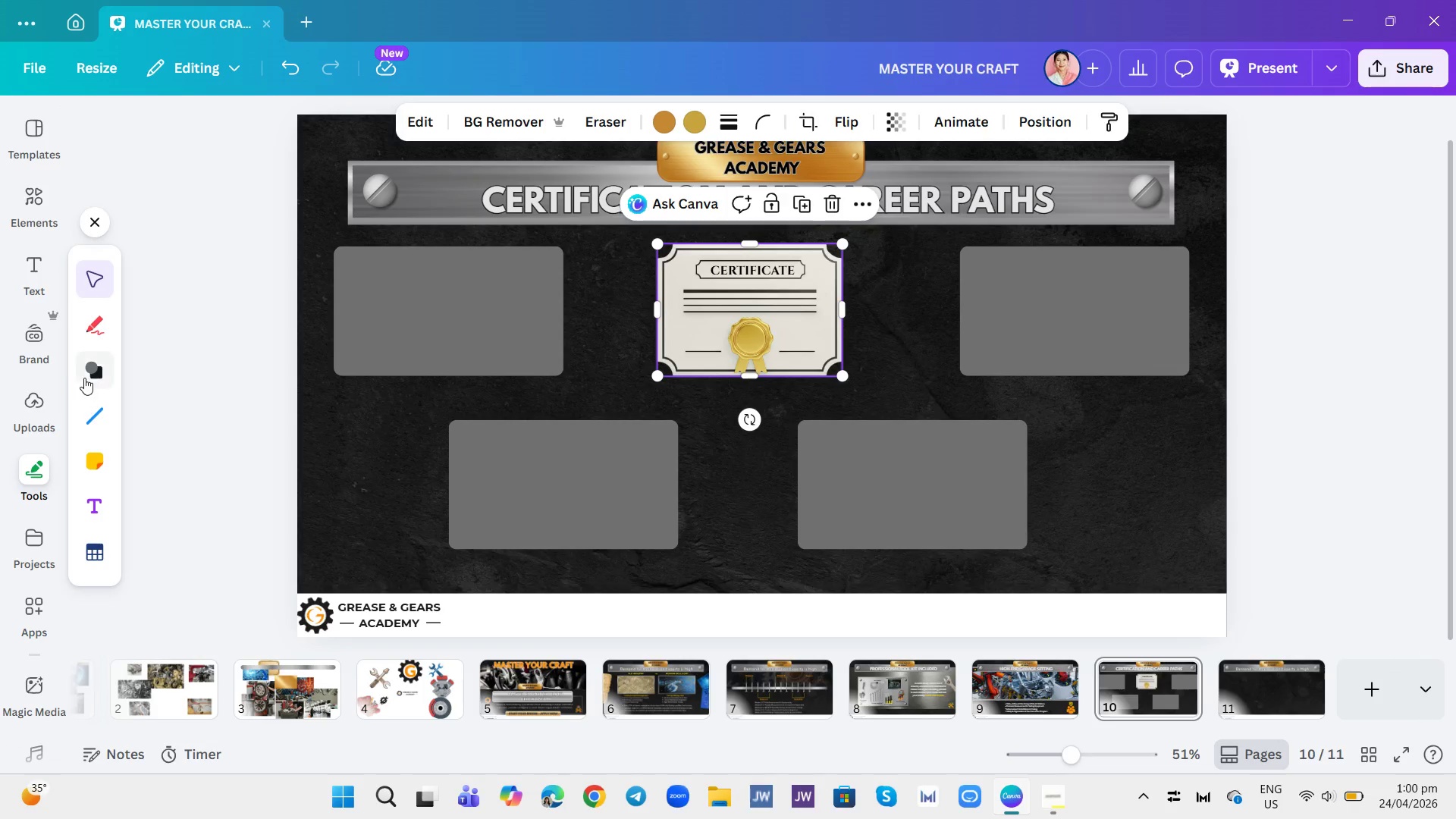 
left_click([99, 401])
 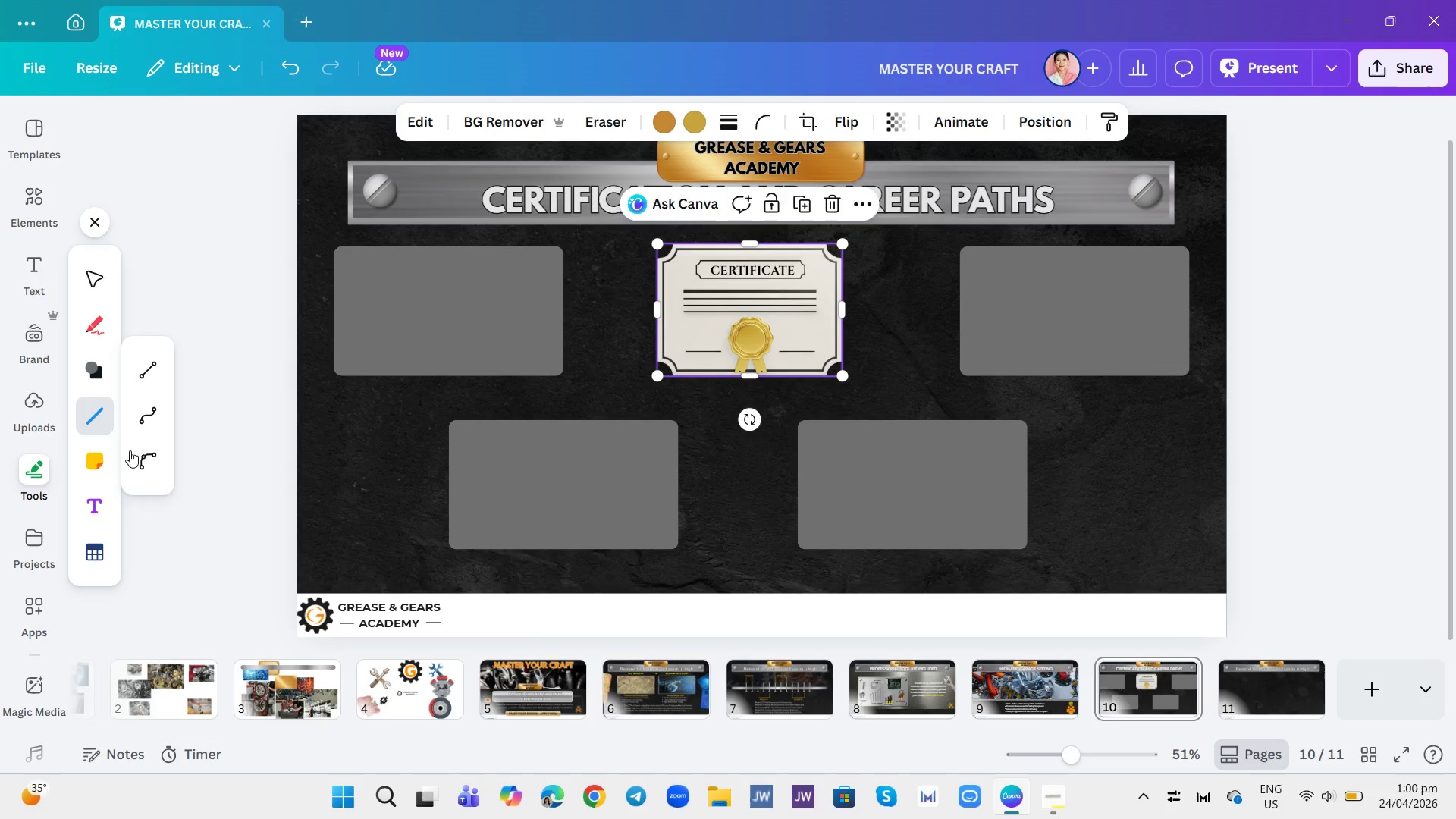 
left_click([138, 457])
 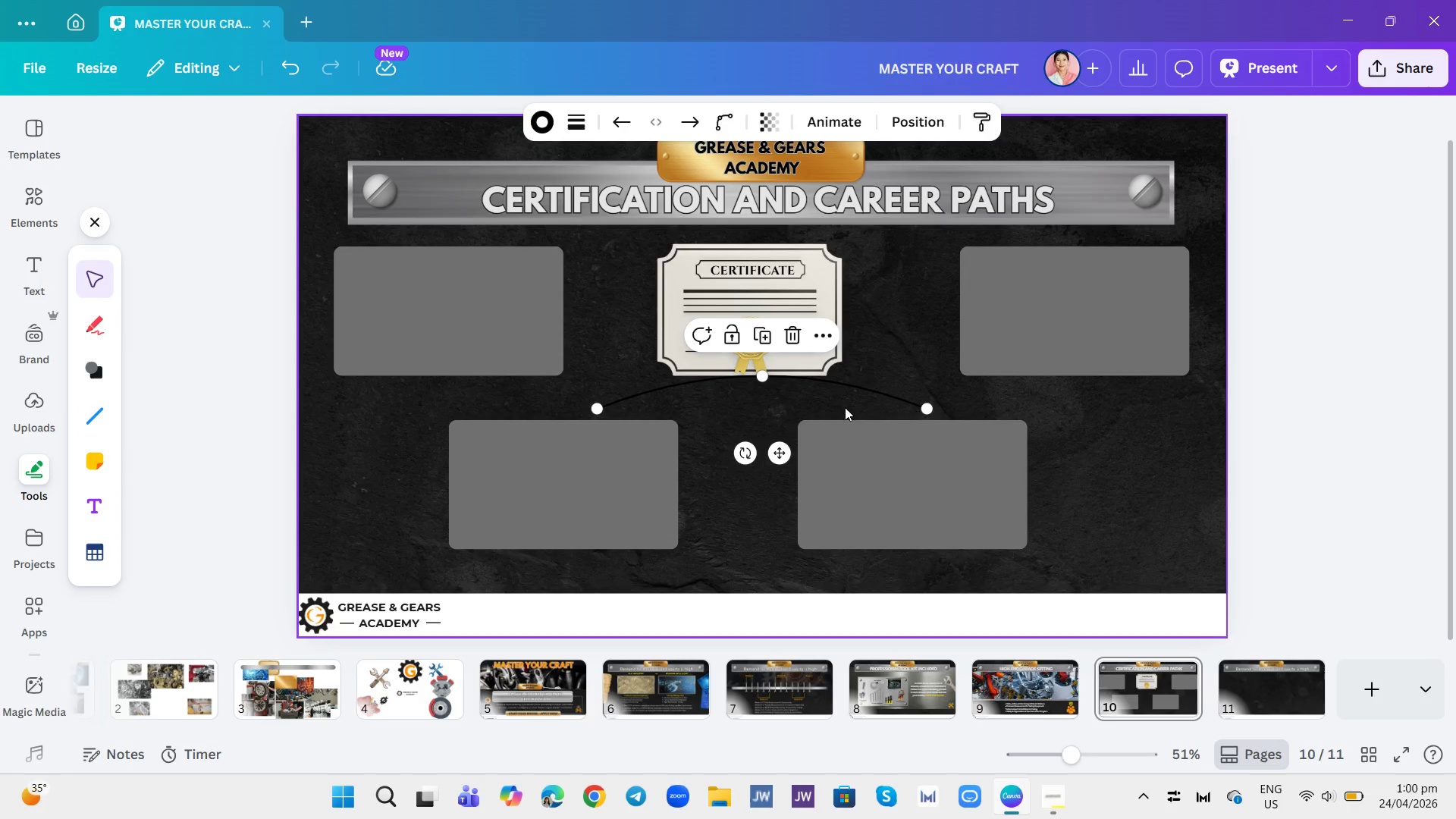 
left_click_drag(start_coordinate=[926, 407], to_coordinate=[780, 526])
 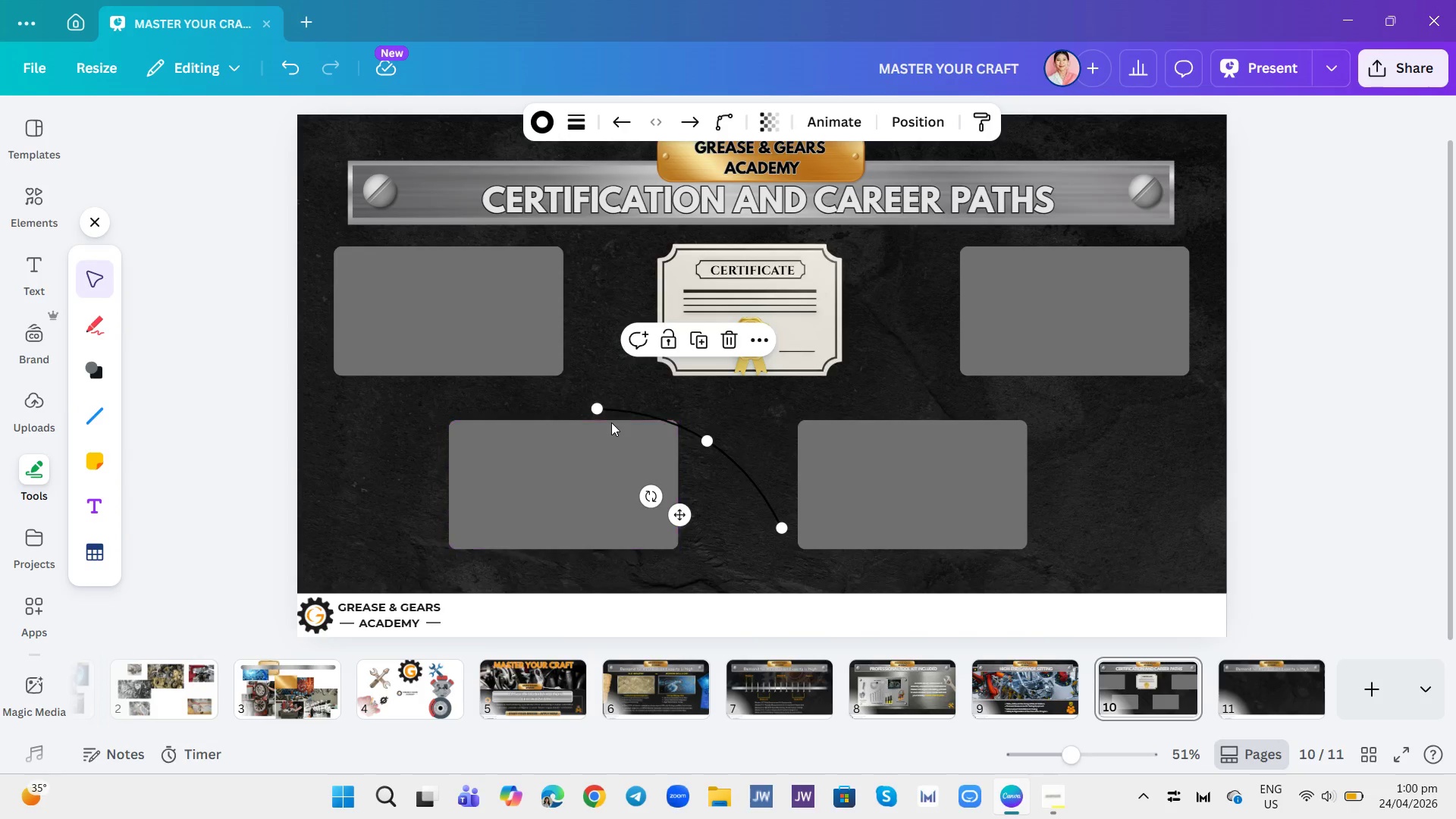 
left_click_drag(start_coordinate=[598, 411], to_coordinate=[726, 397])
 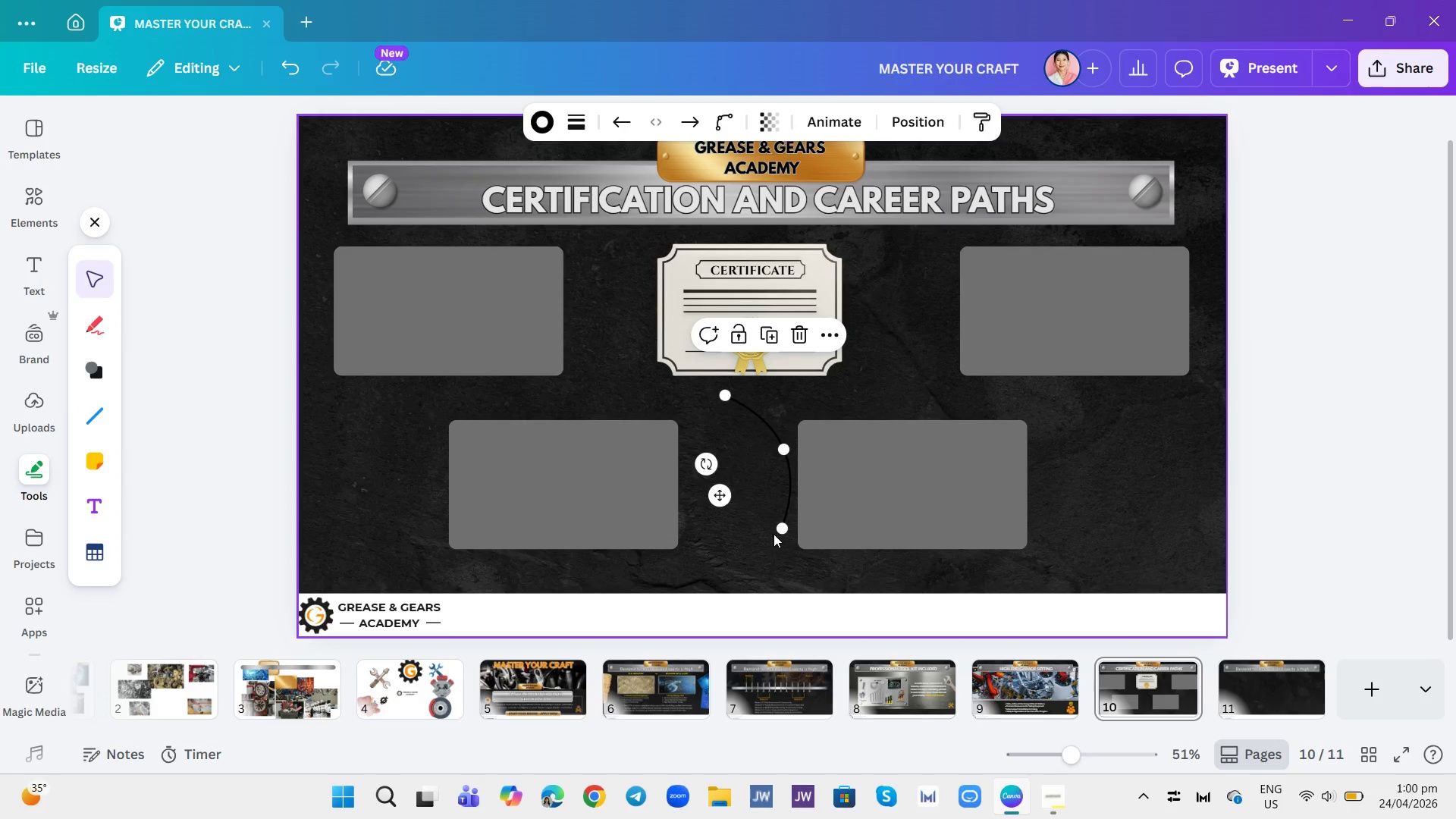 
left_click_drag(start_coordinate=[778, 531], to_coordinate=[700, 497])
 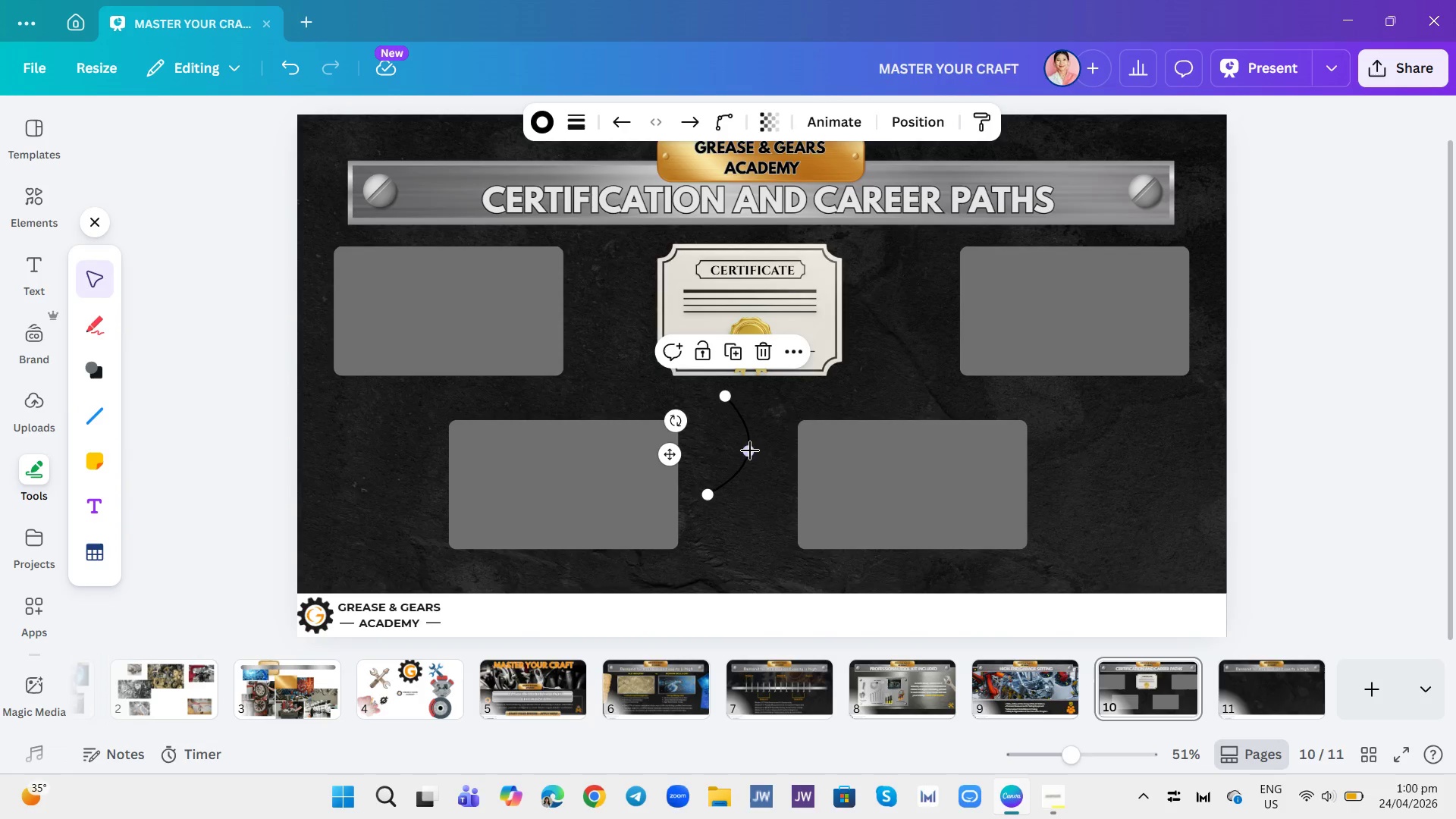 
left_click_drag(start_coordinate=[750, 450], to_coordinate=[725, 472])
 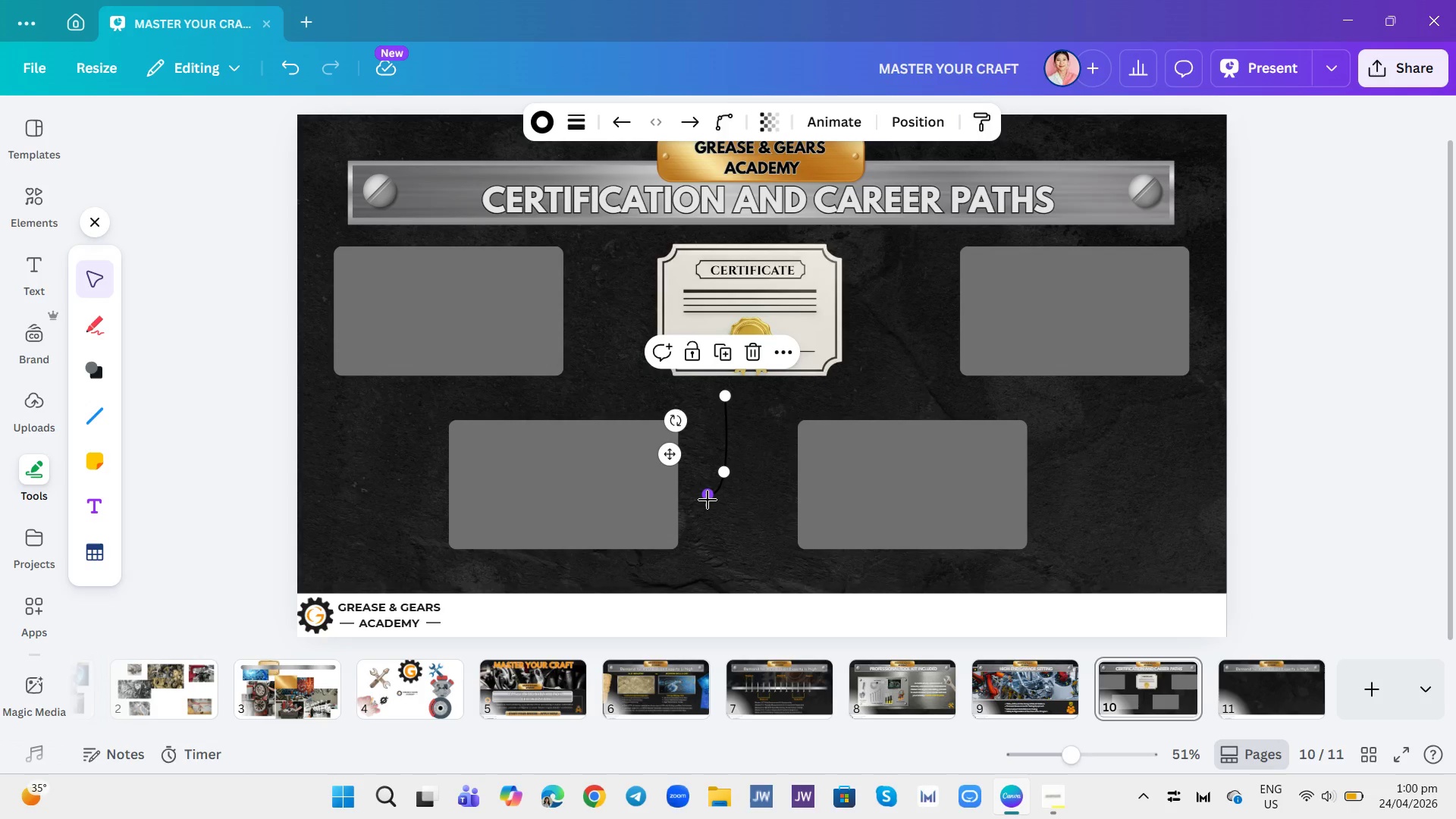 
left_click_drag(start_coordinate=[708, 500], to_coordinate=[693, 493])
 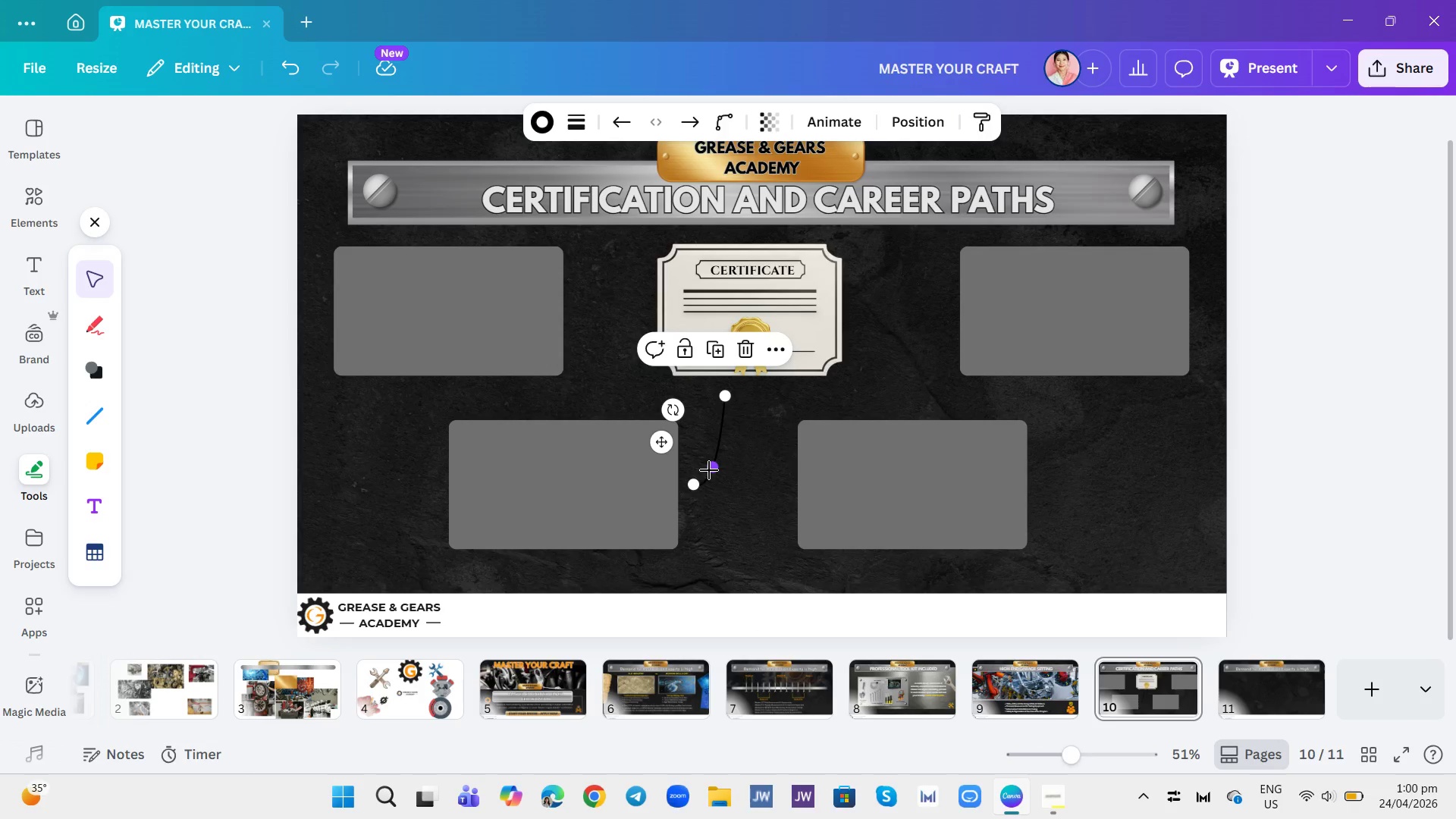 
left_click_drag(start_coordinate=[709, 470], to_coordinate=[720, 482])
 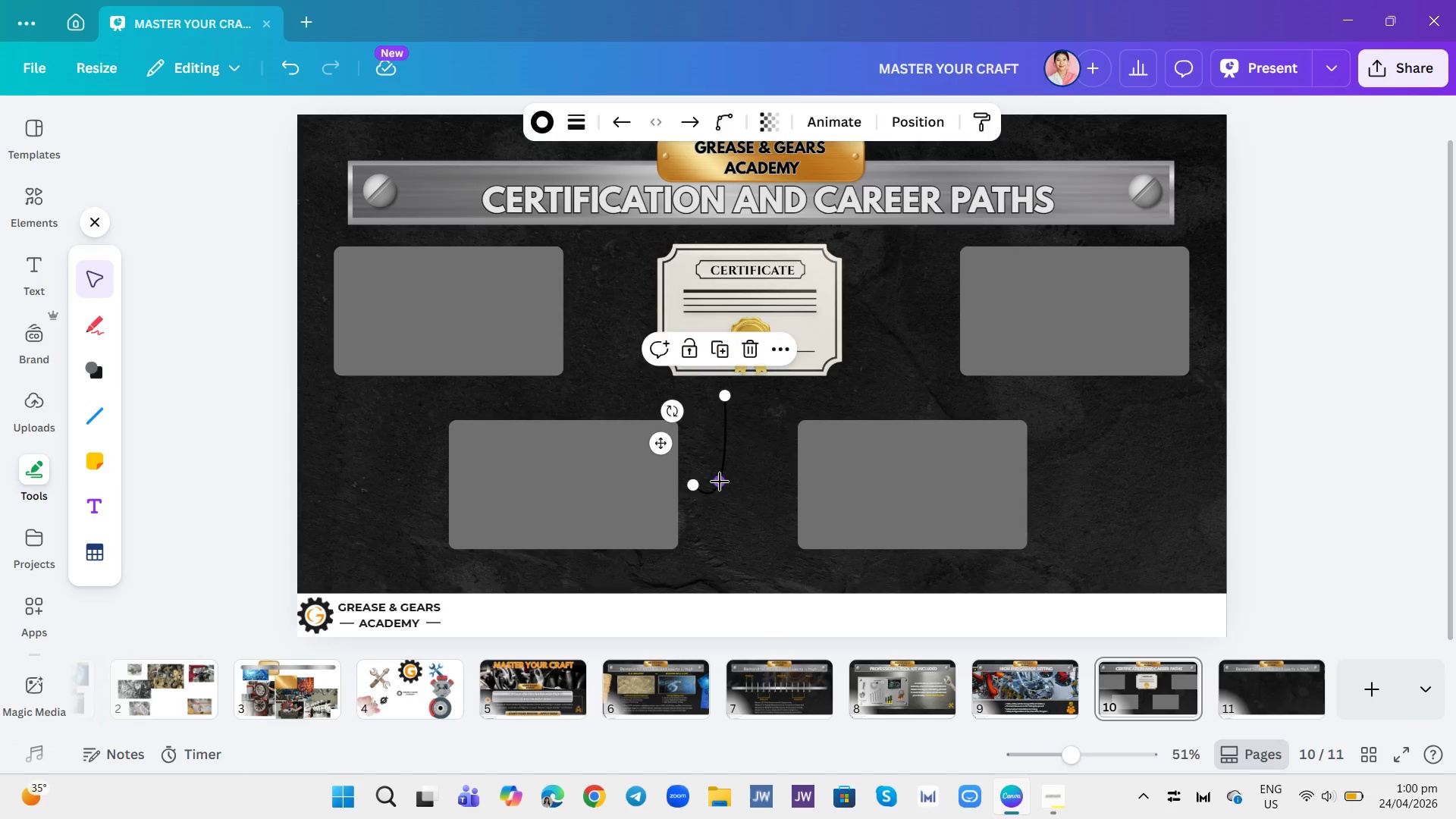 
left_click_drag(start_coordinate=[720, 482], to_coordinate=[721, 469])
 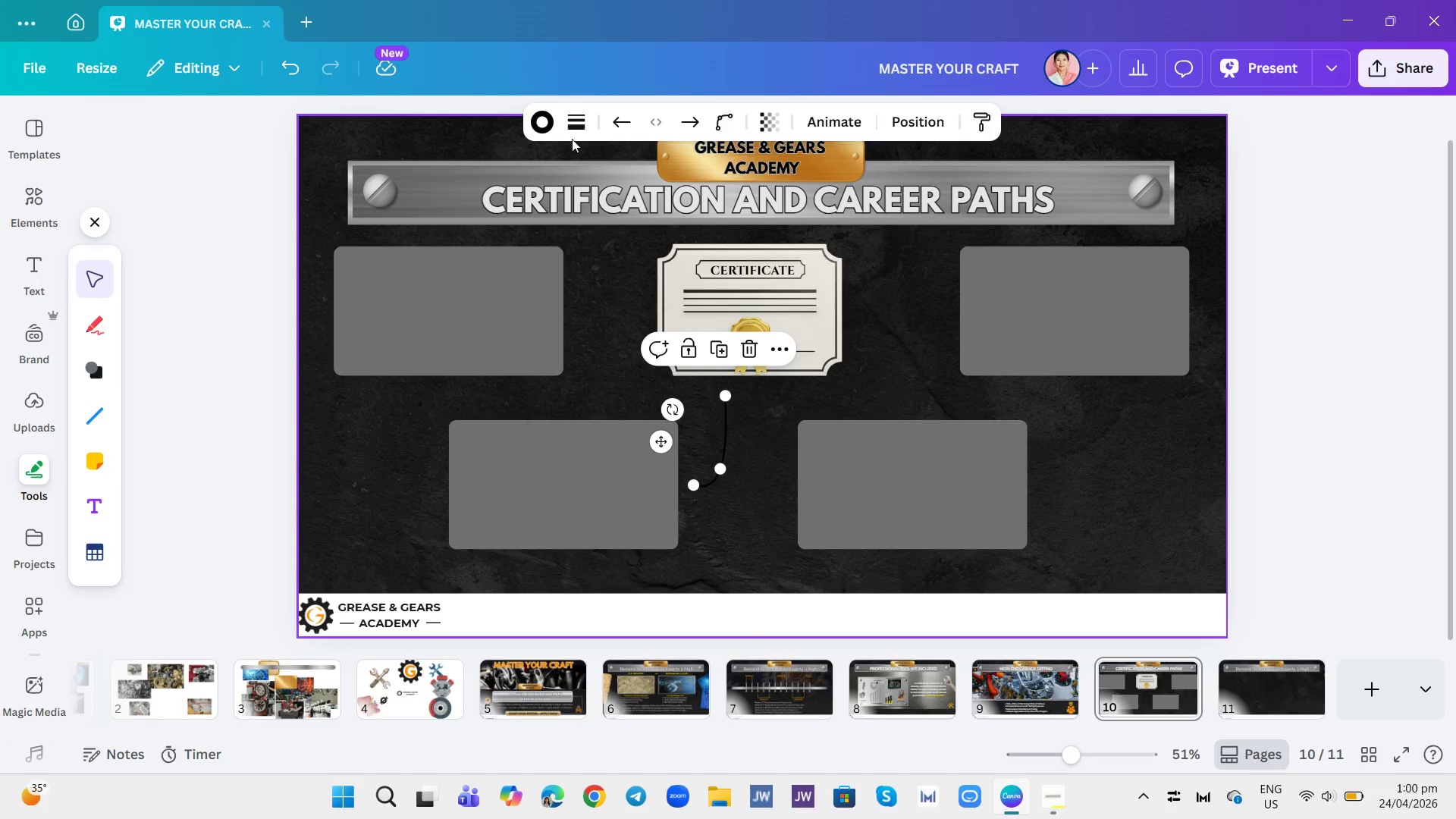 
left_click([551, 122])
 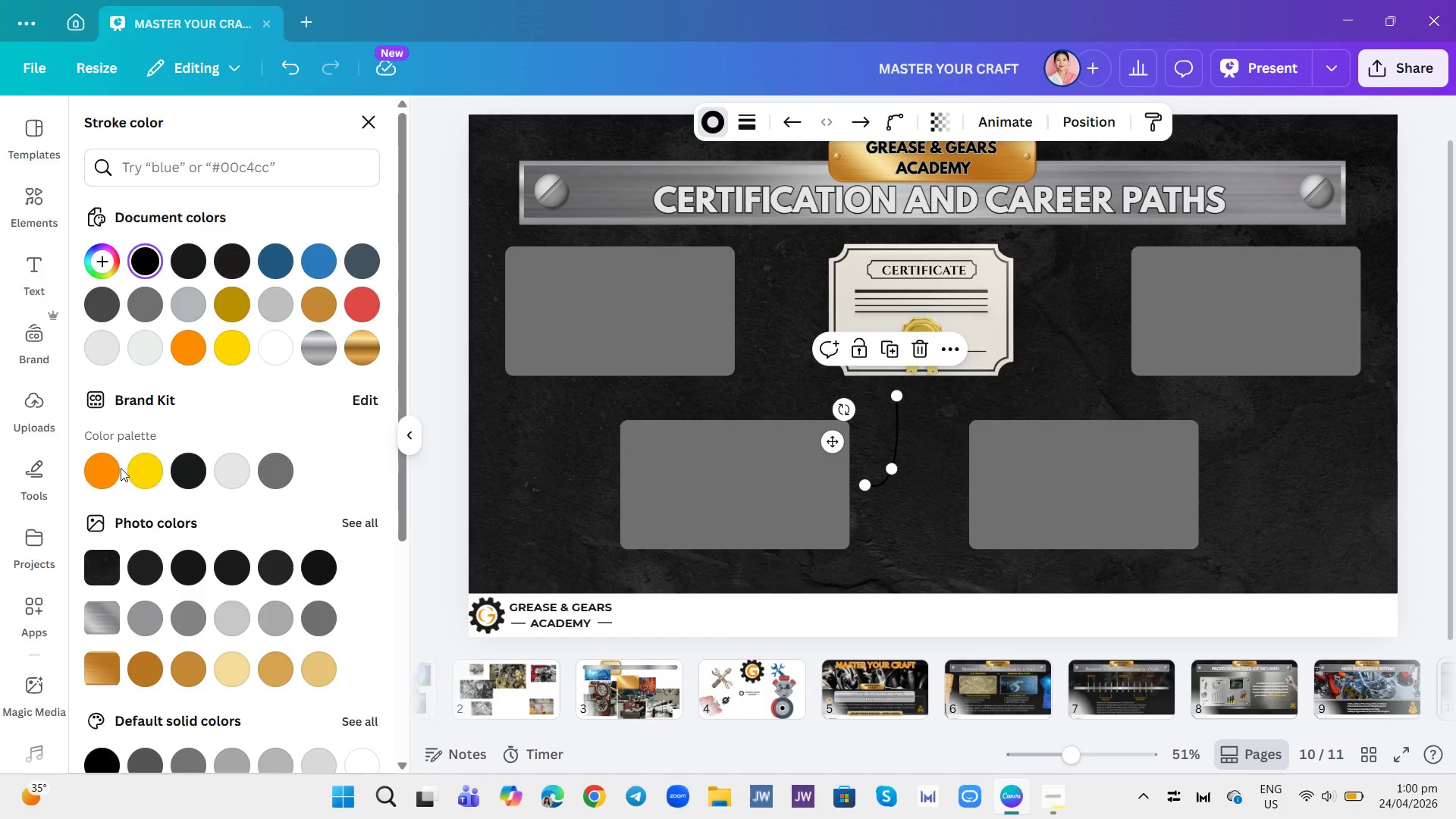 
left_click([155, 455])
 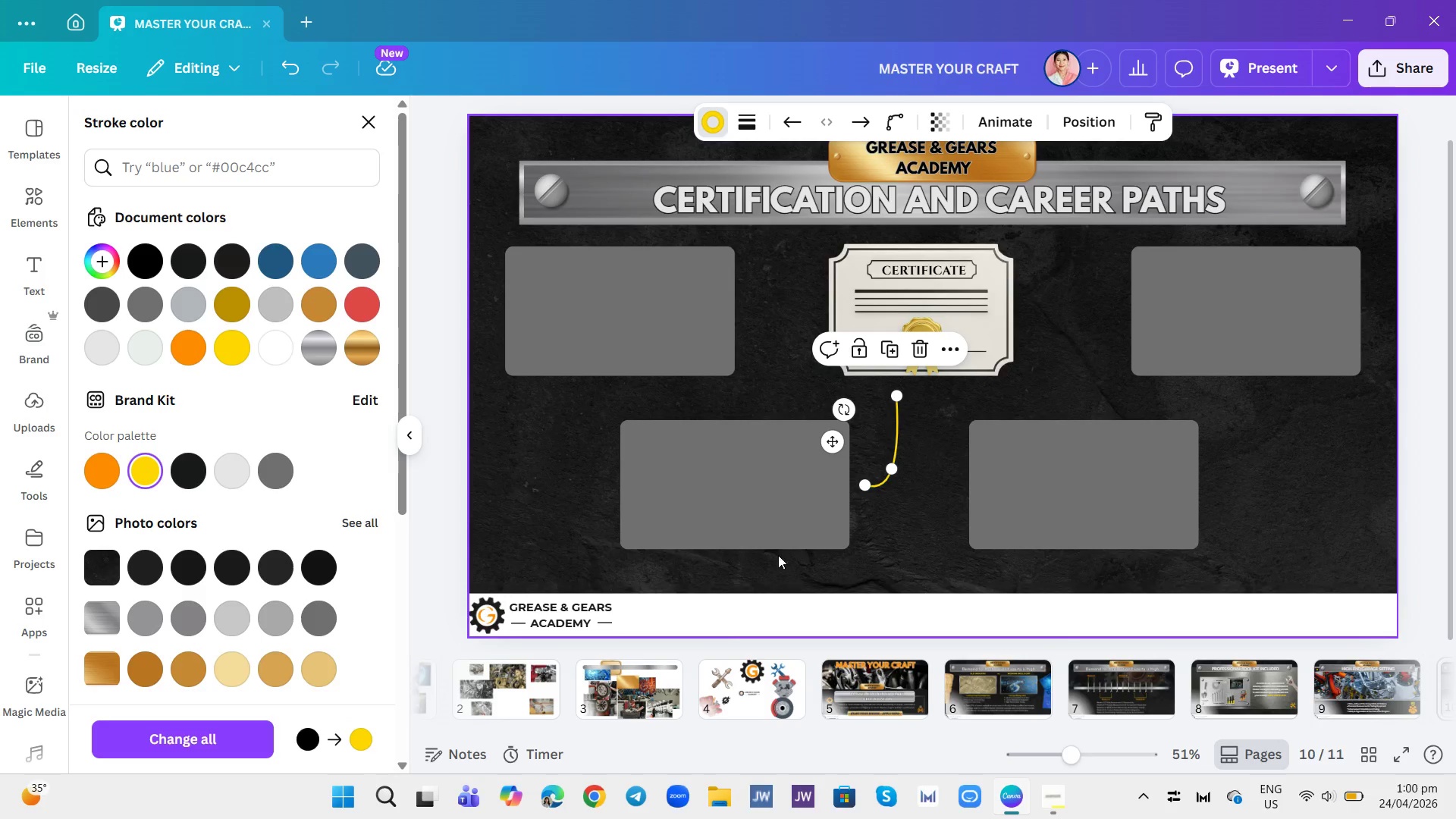 
left_click([916, 514])
 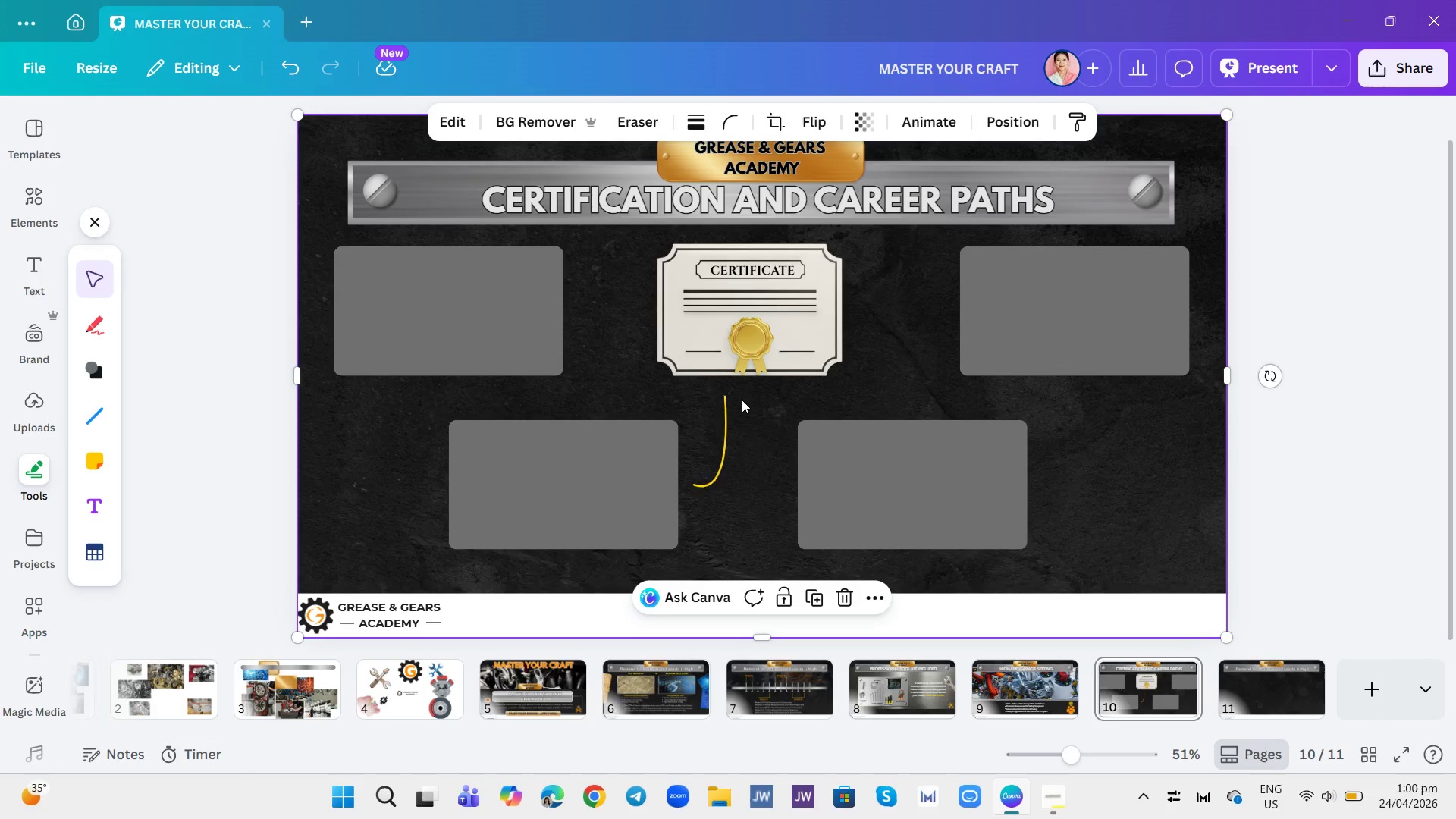 
left_click([733, 399])
 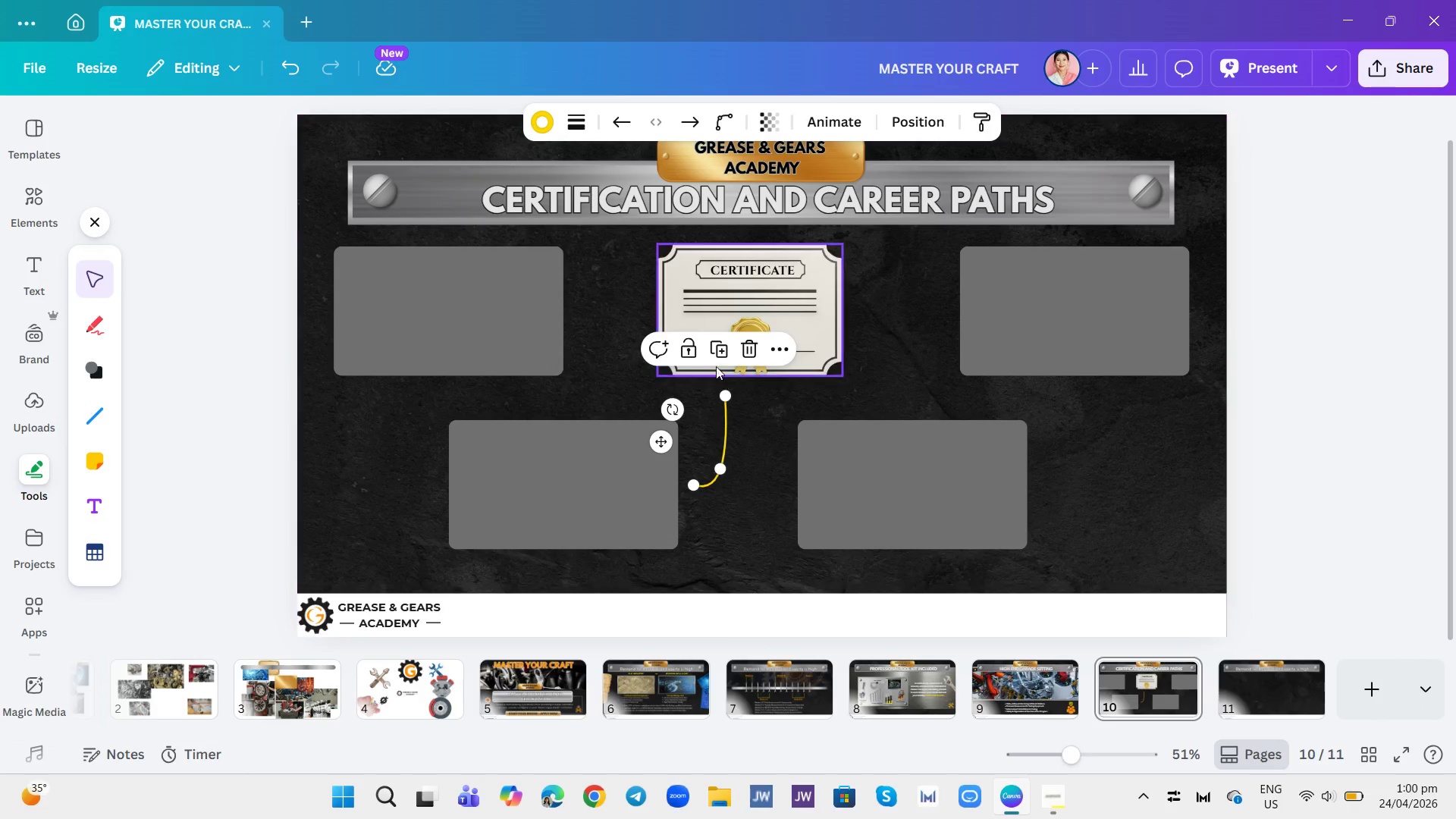 
left_click([713, 348])
 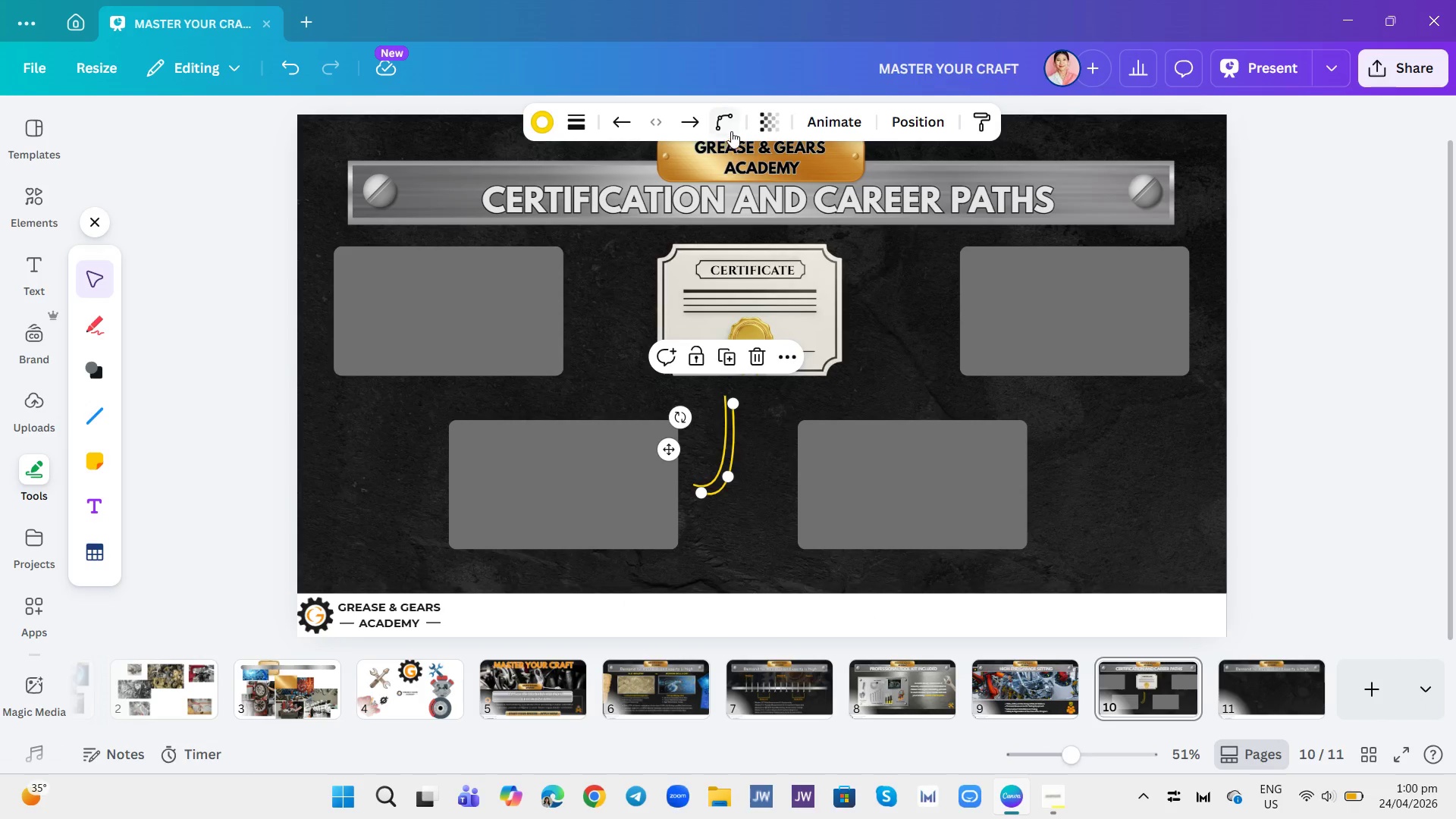 
left_click([725, 124])
 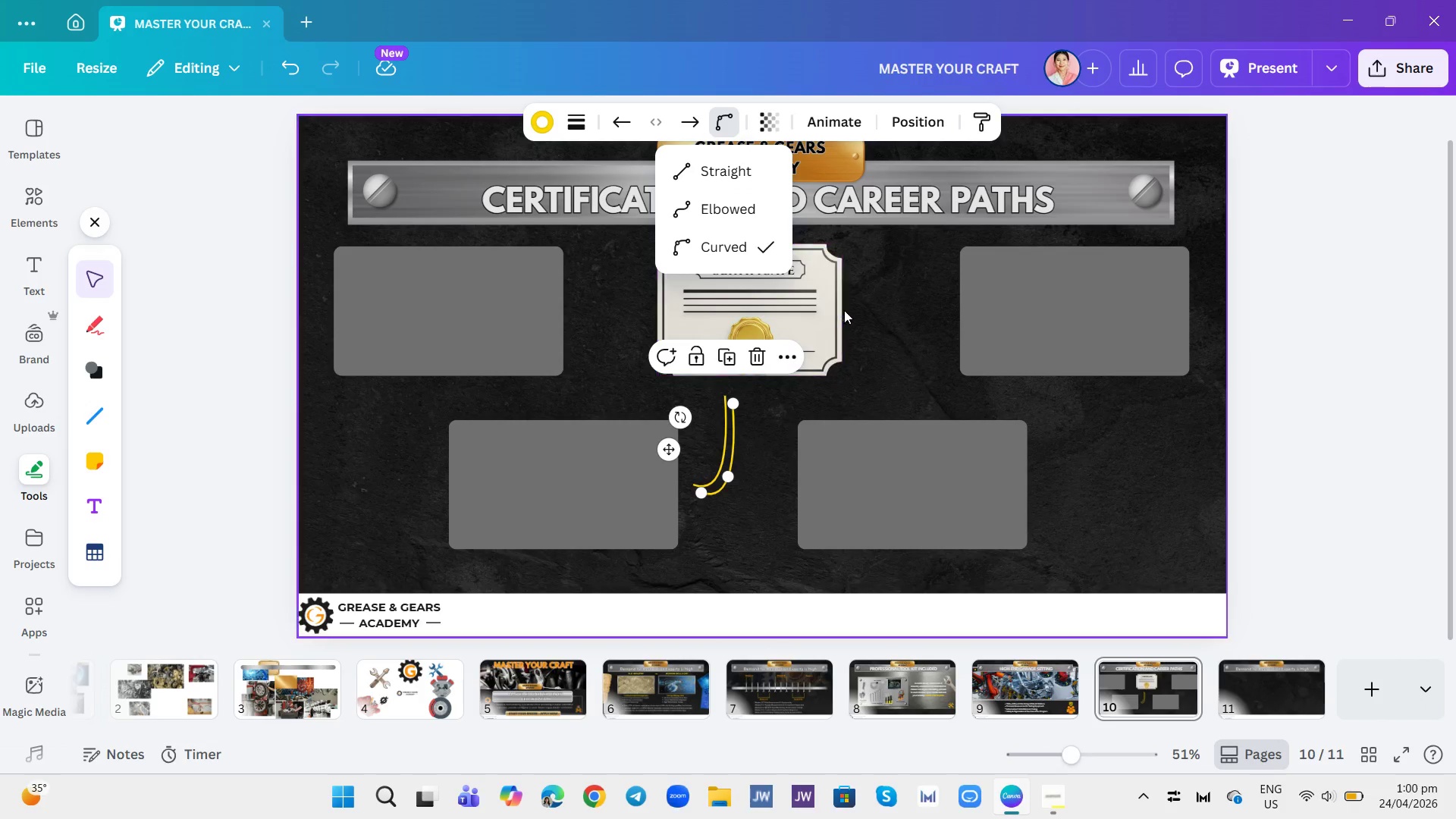 
left_click([694, 115])
 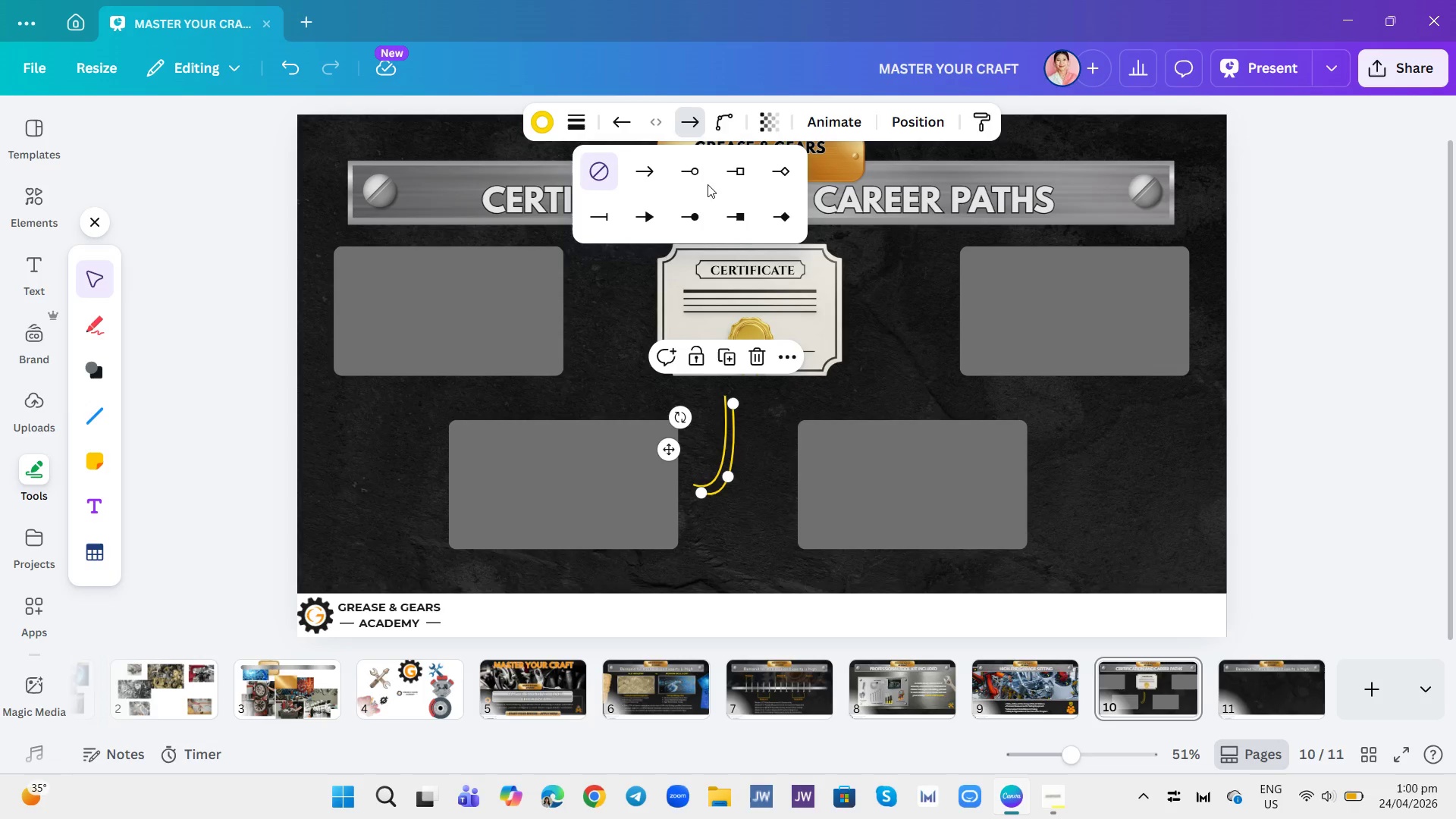 
left_click([696, 176])
 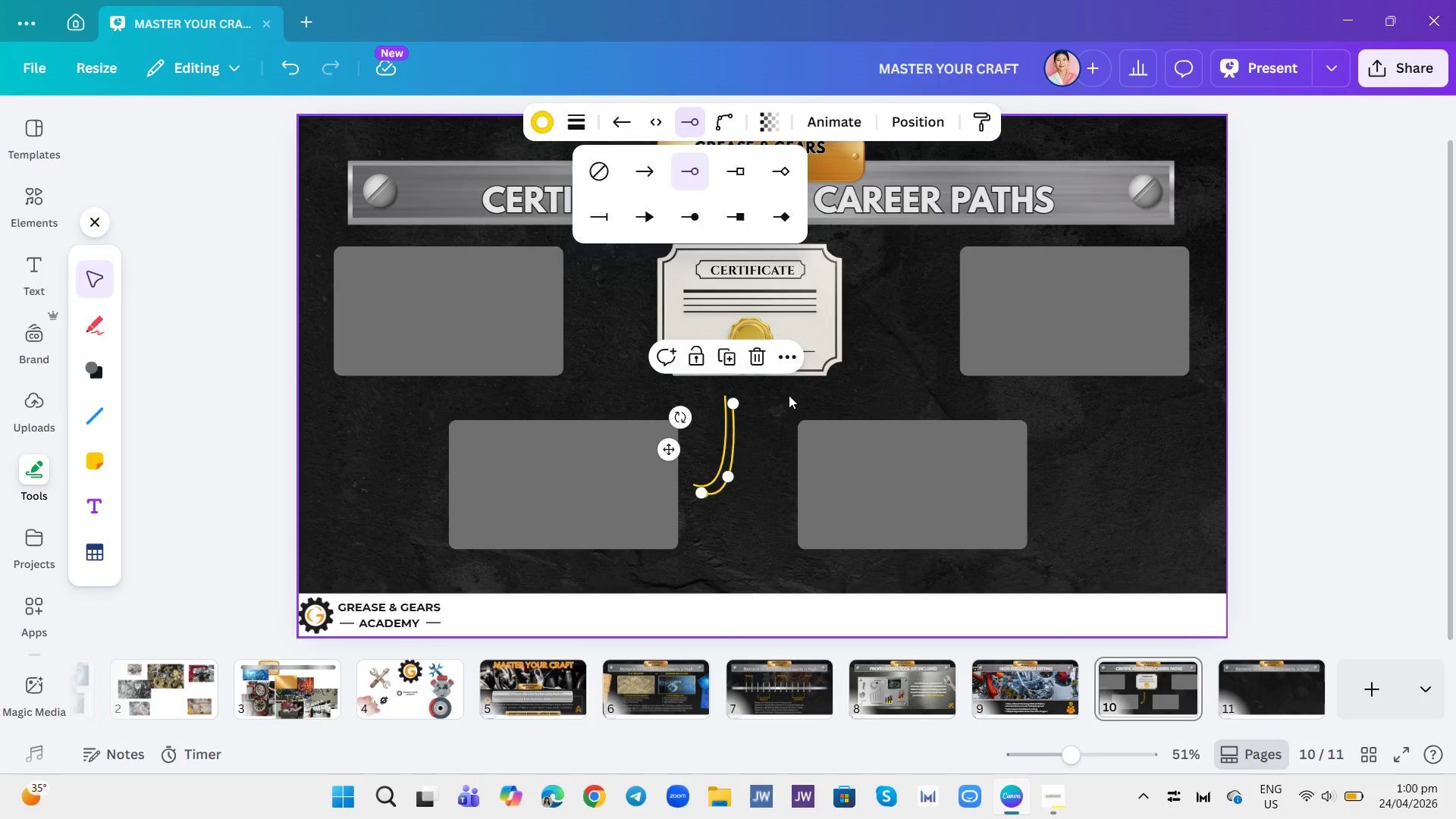 
left_click([786, 433])
 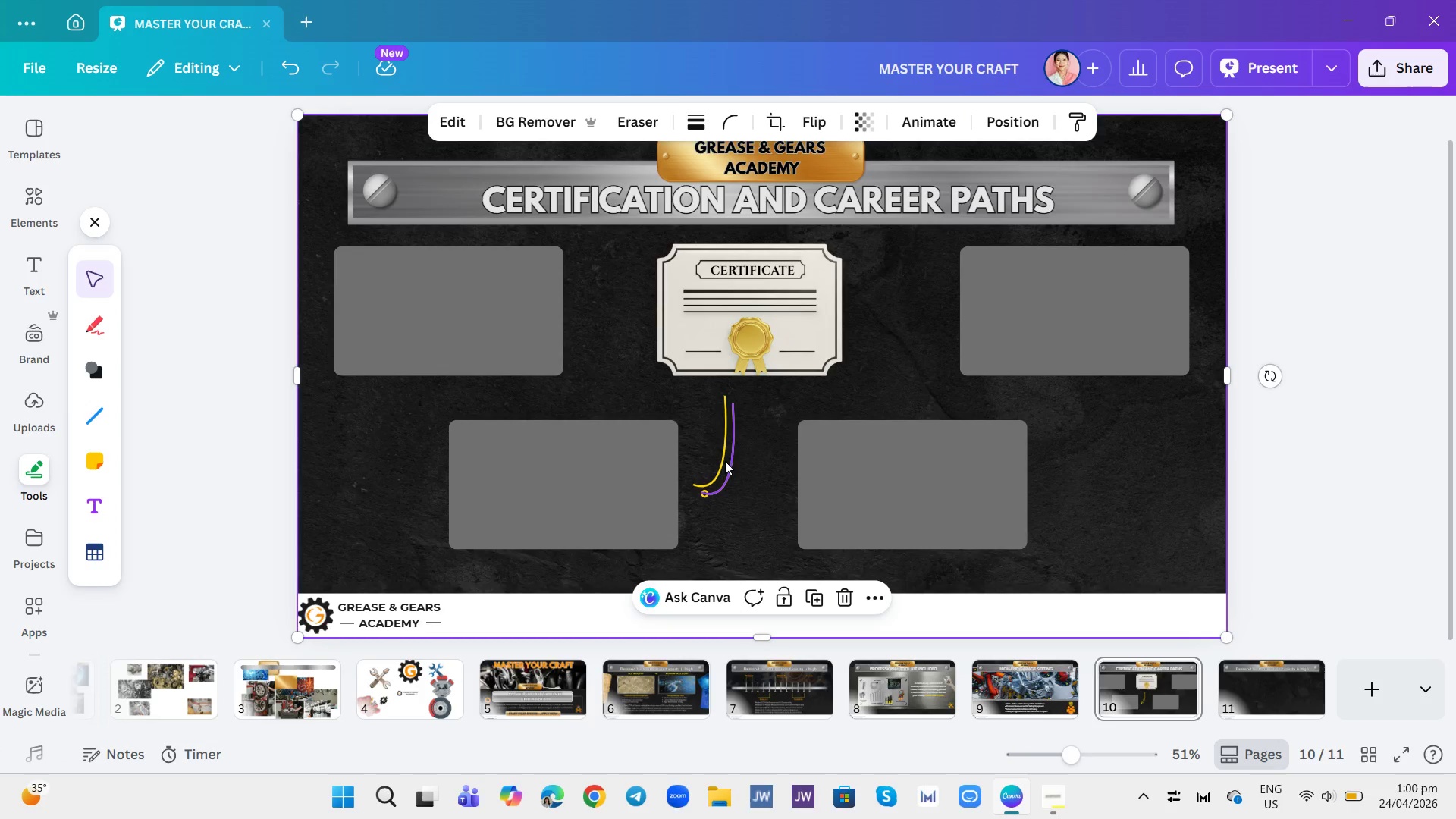 
left_click([815, 117])
 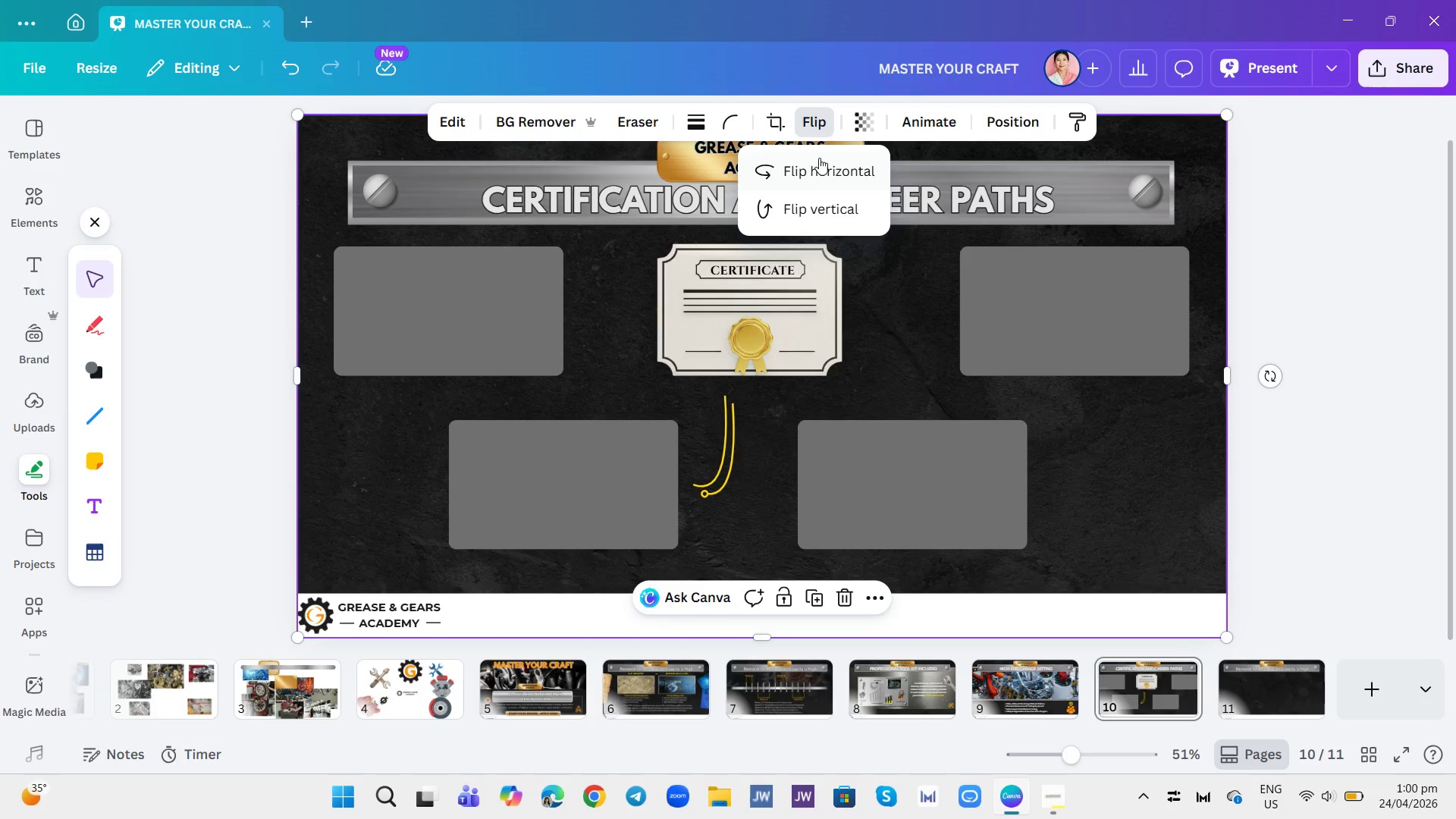 
left_click([821, 161])
 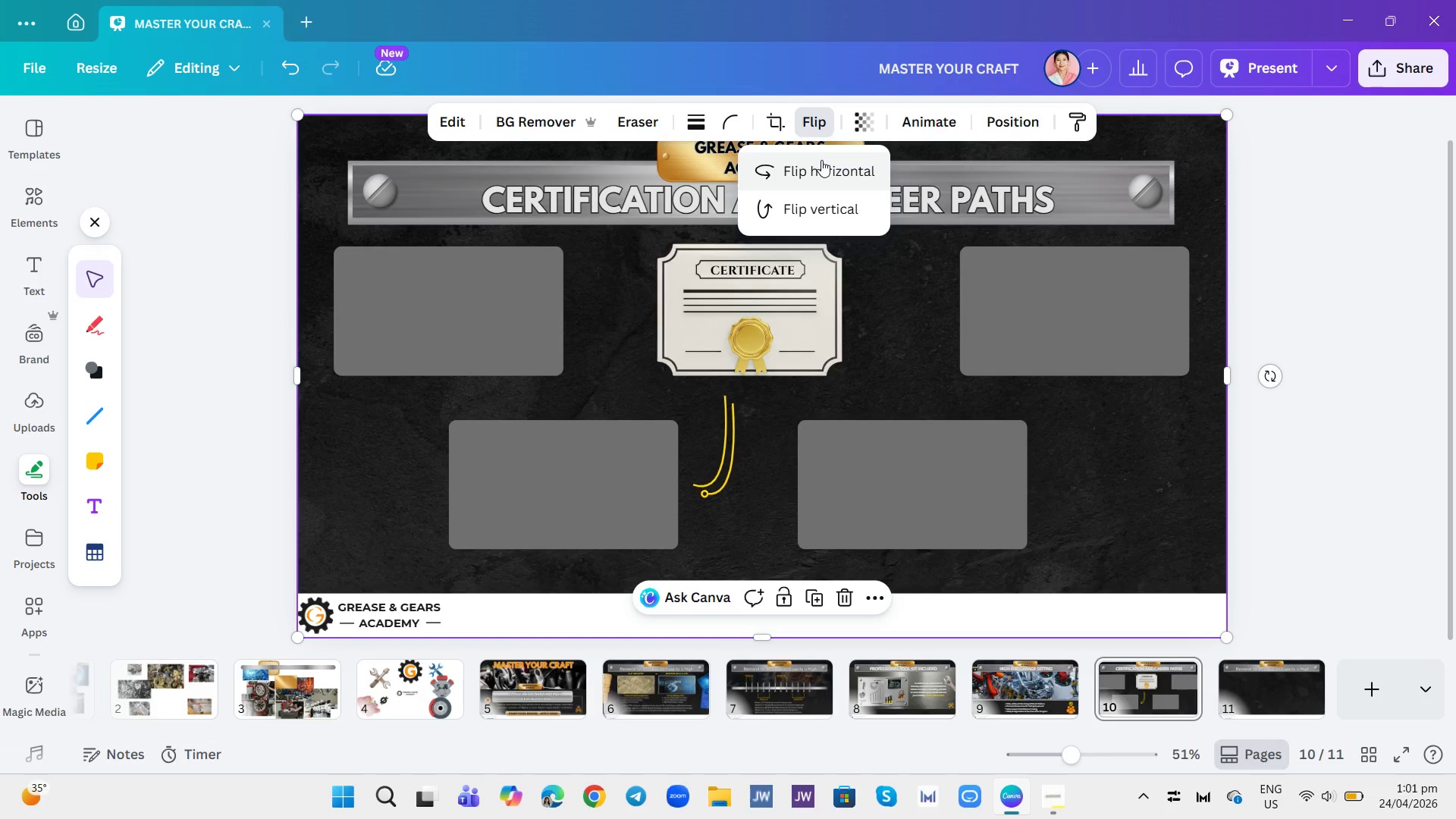 
left_click([821, 160])
 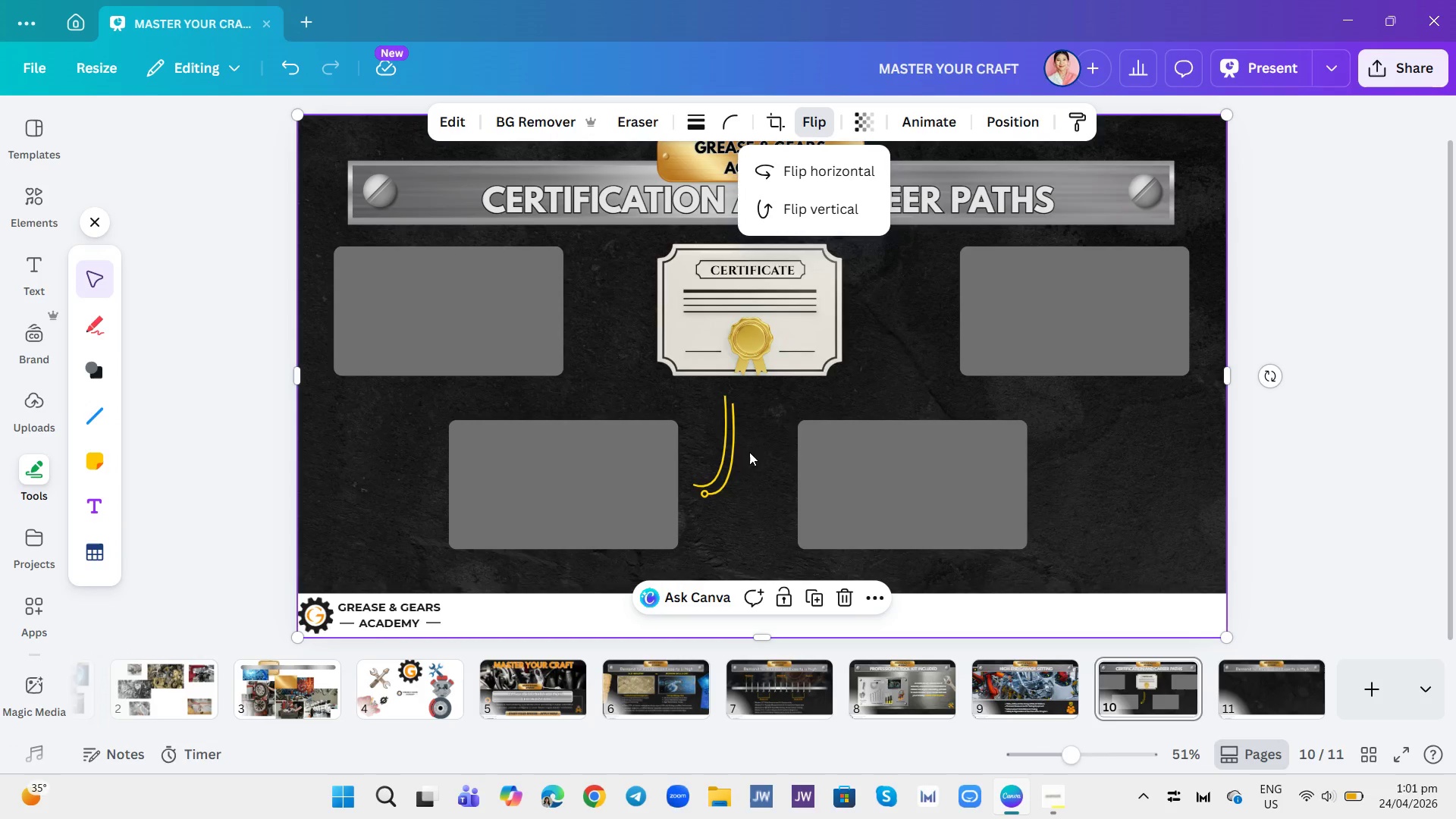 
left_click([731, 452])
 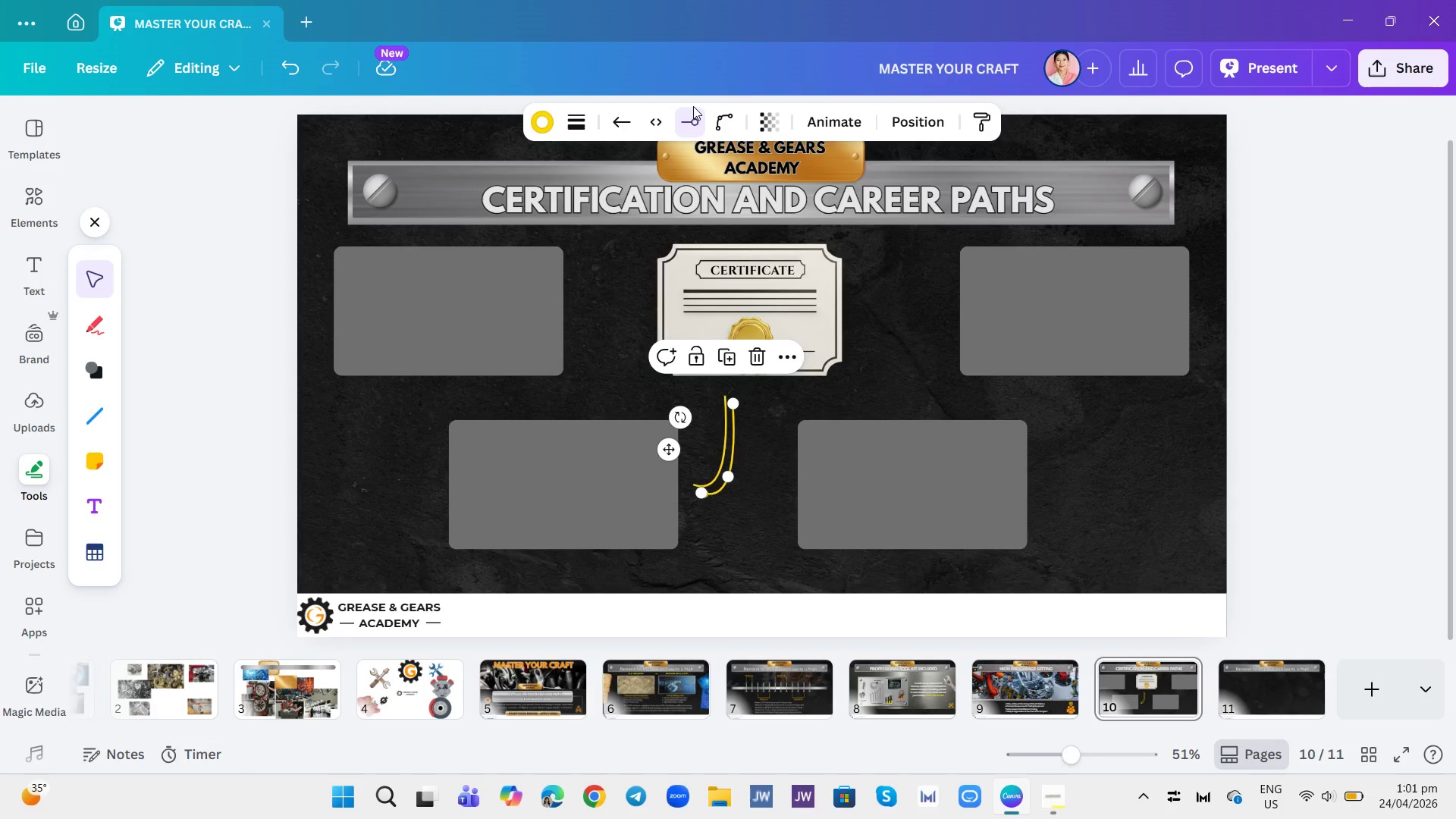 
left_click([705, 124])
 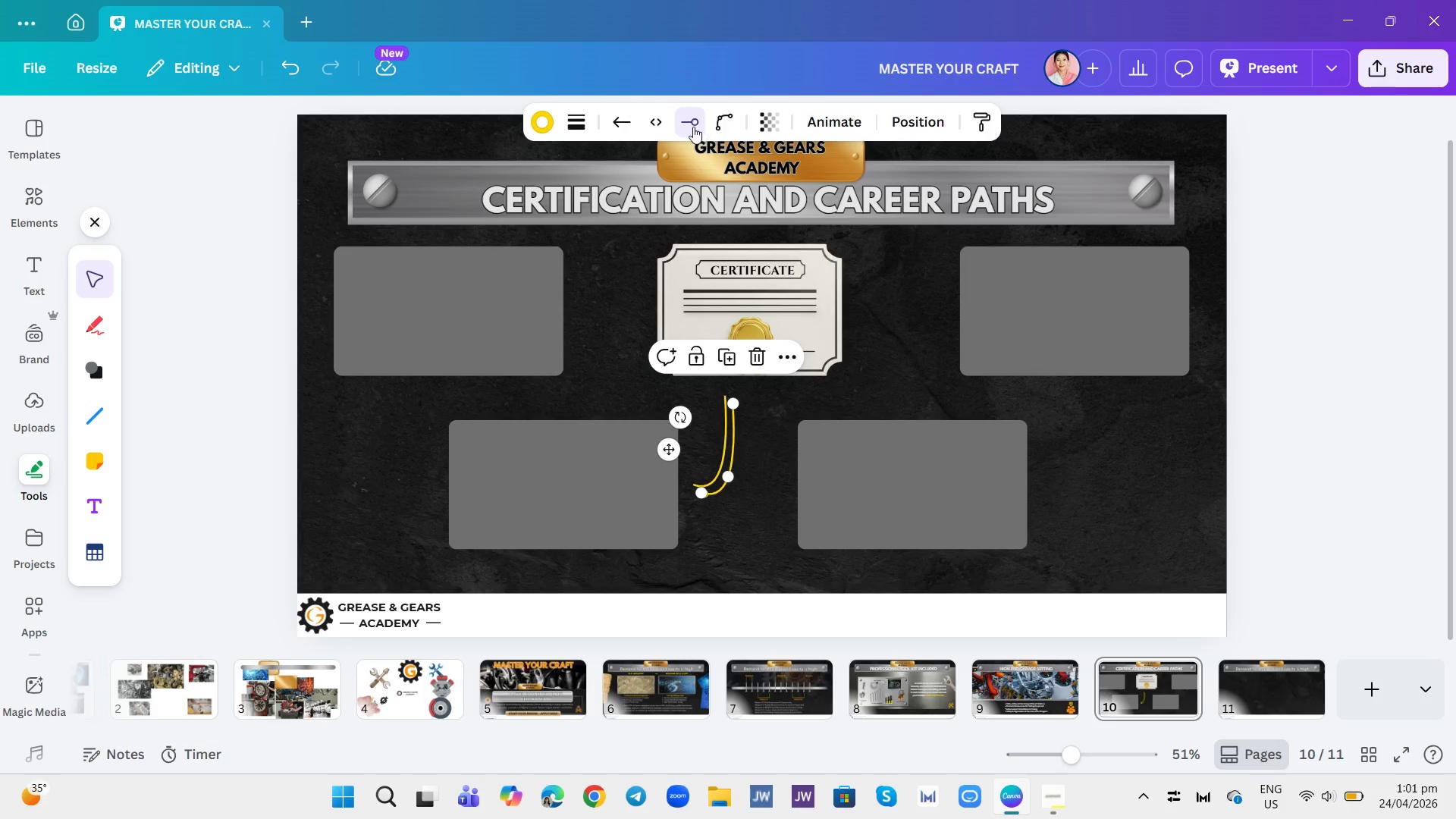 
left_click([693, 127])
 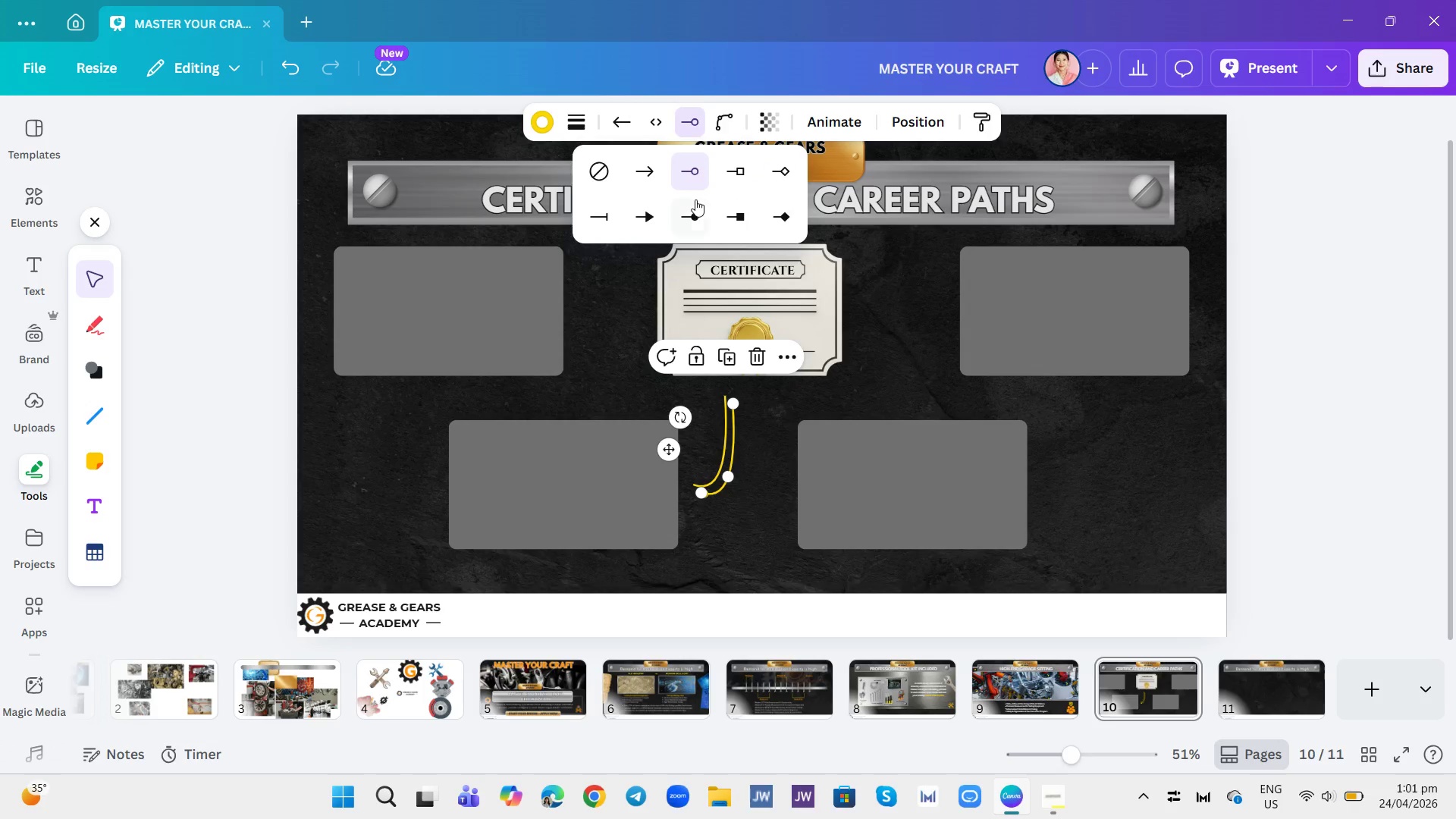 
left_click([687, 220])
 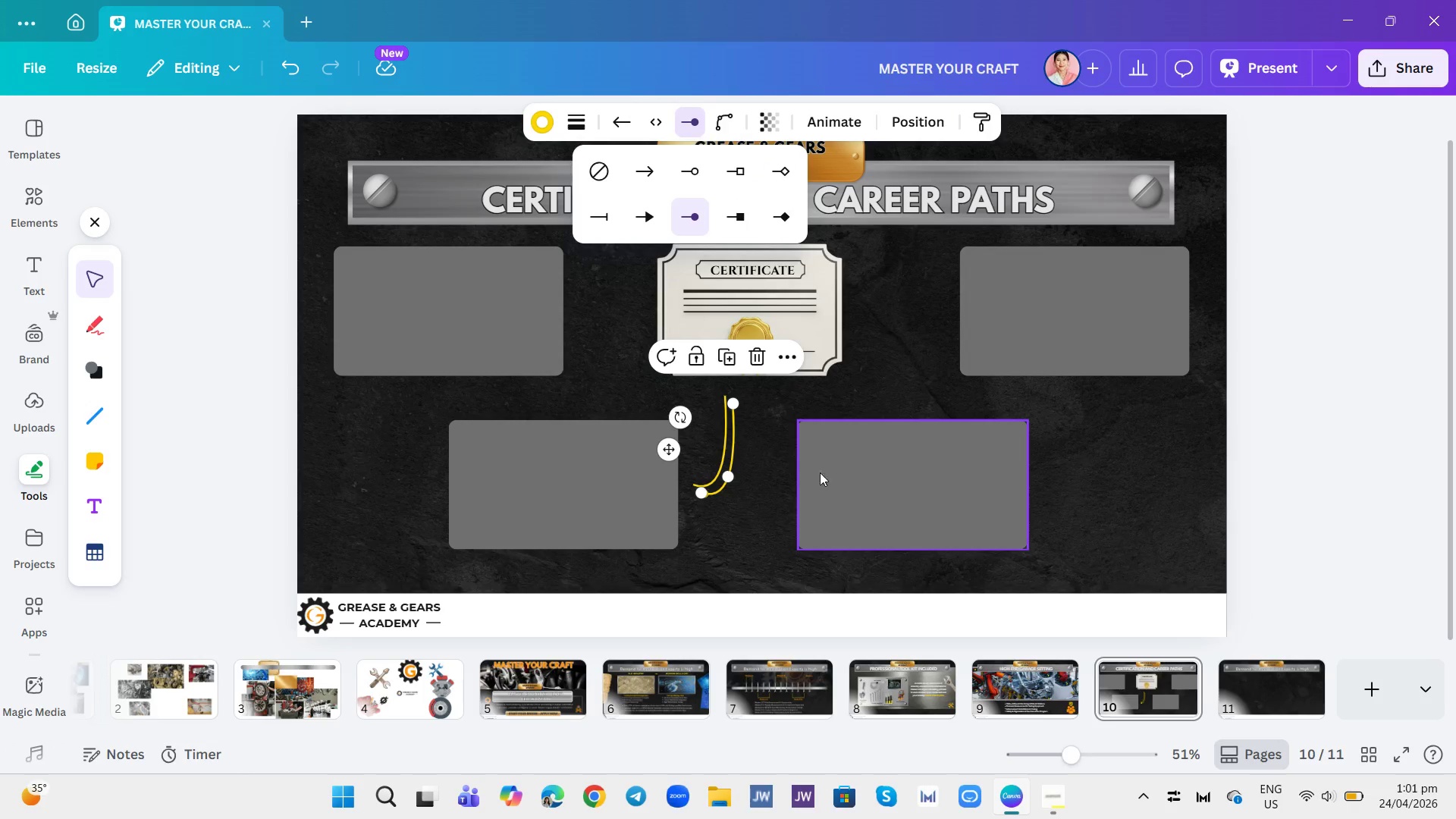 
left_click([778, 449])
 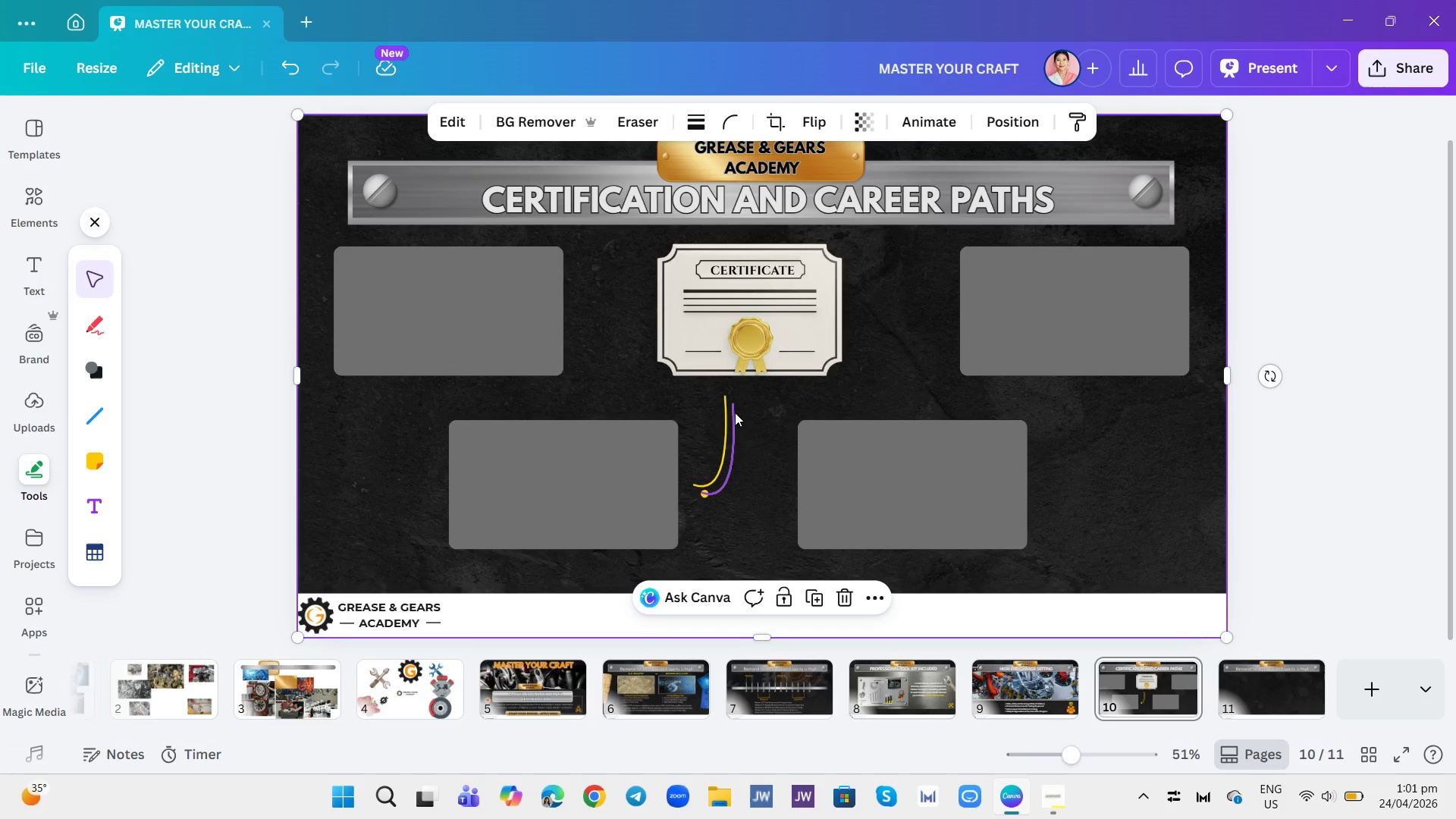 
left_click([714, 450])
 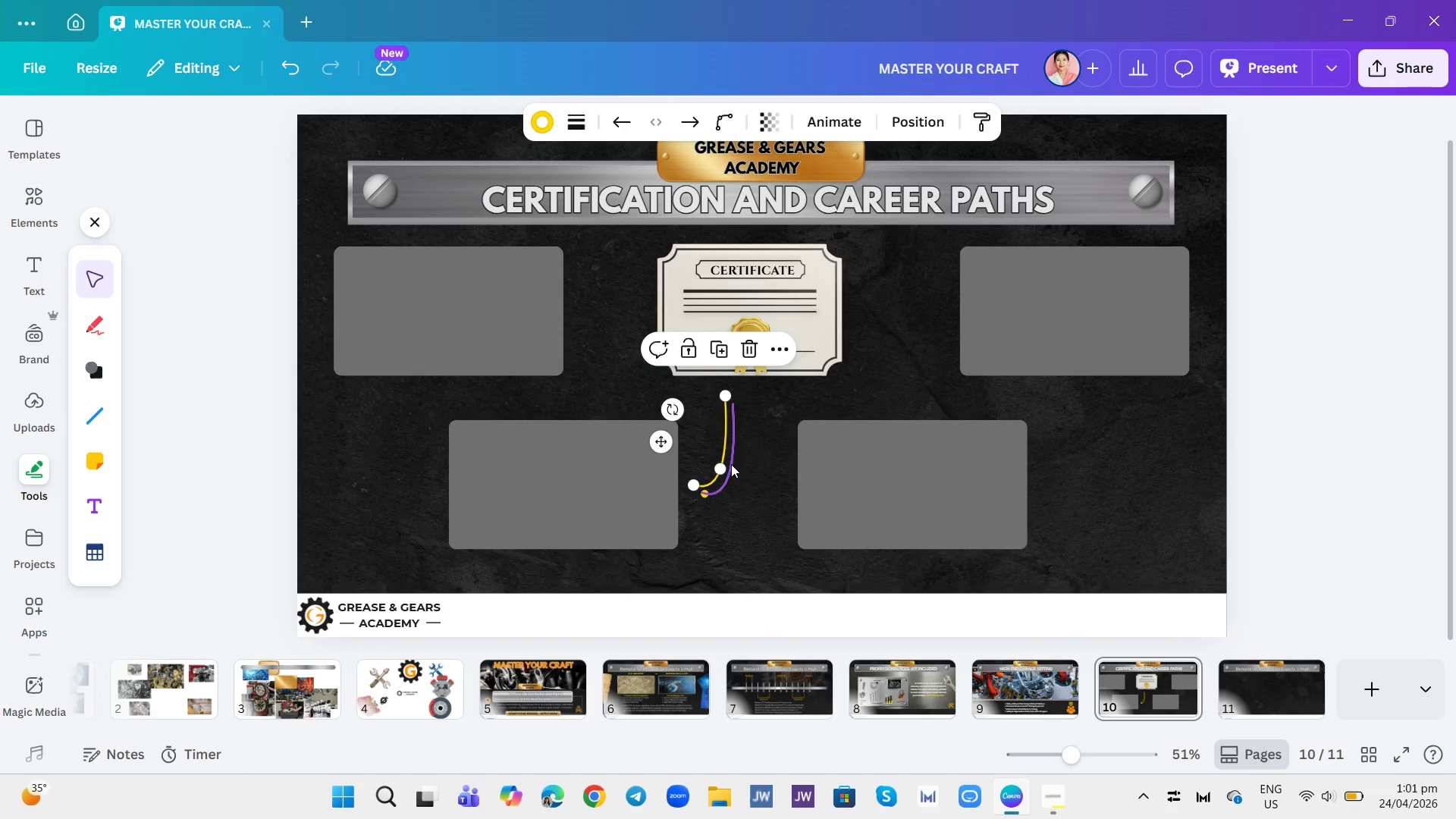 
left_click([731, 464])
 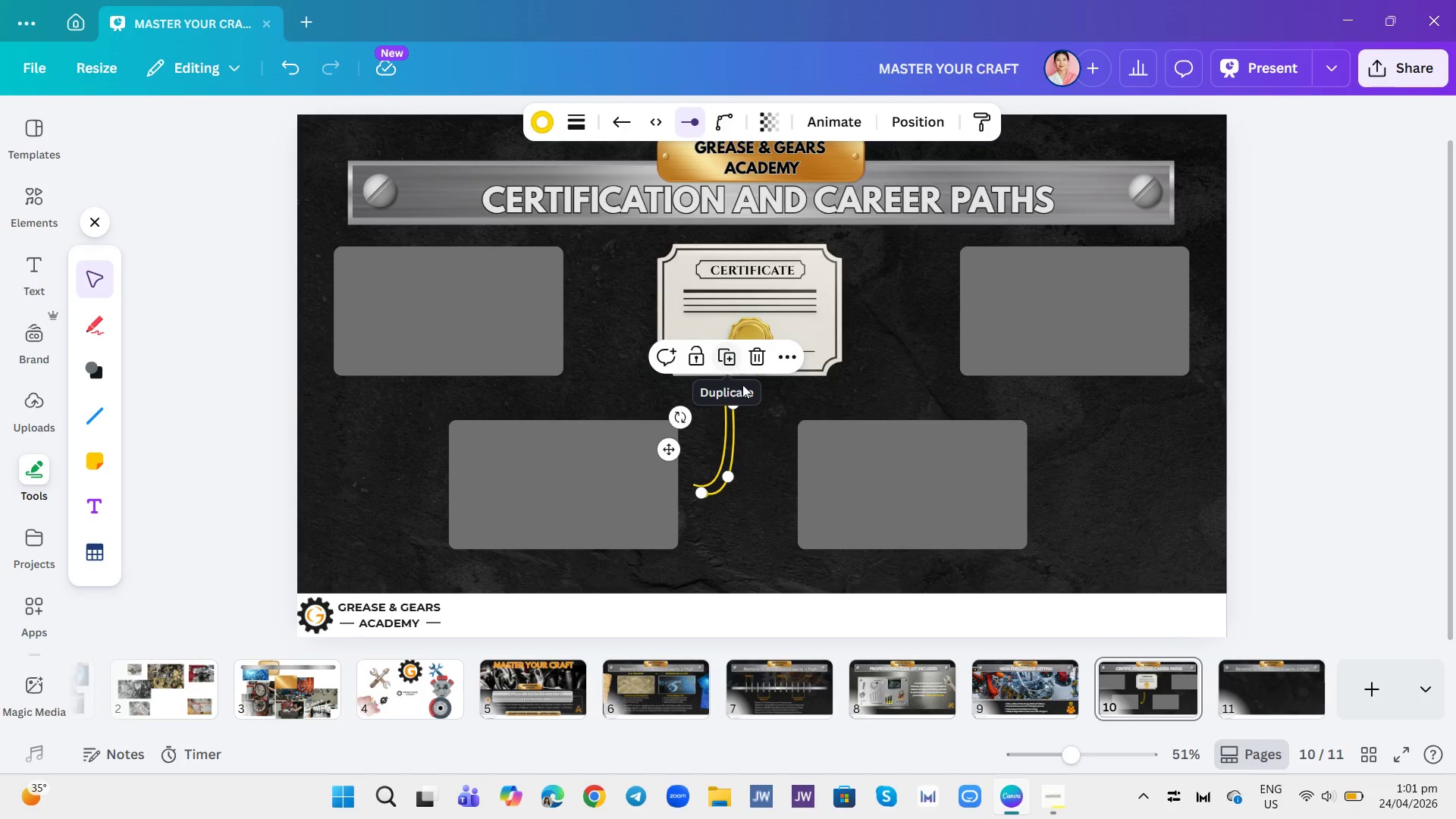 
wait(6.5)
 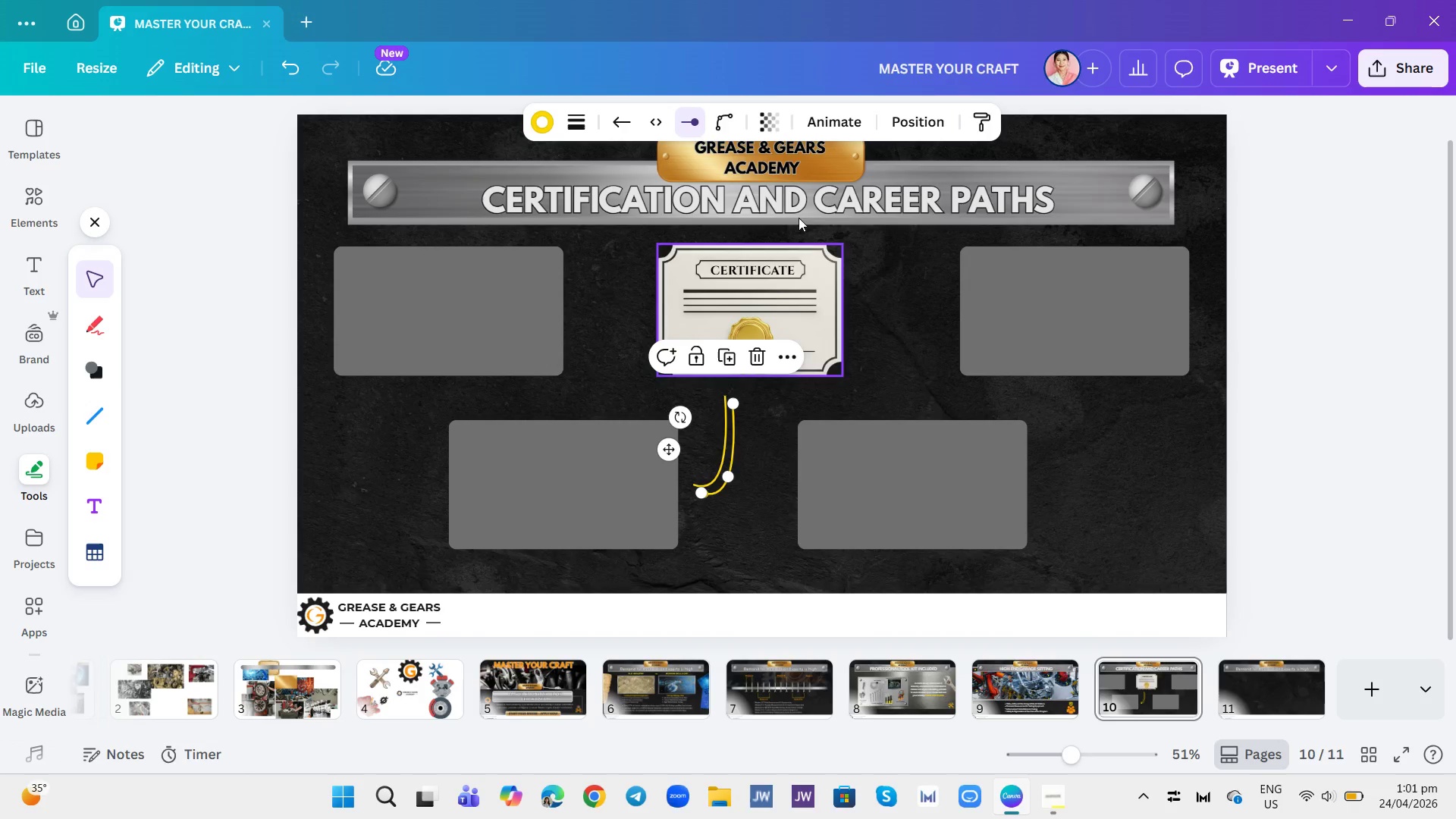 
left_click_drag(start_coordinate=[731, 444], to_coordinate=[748, 445])
 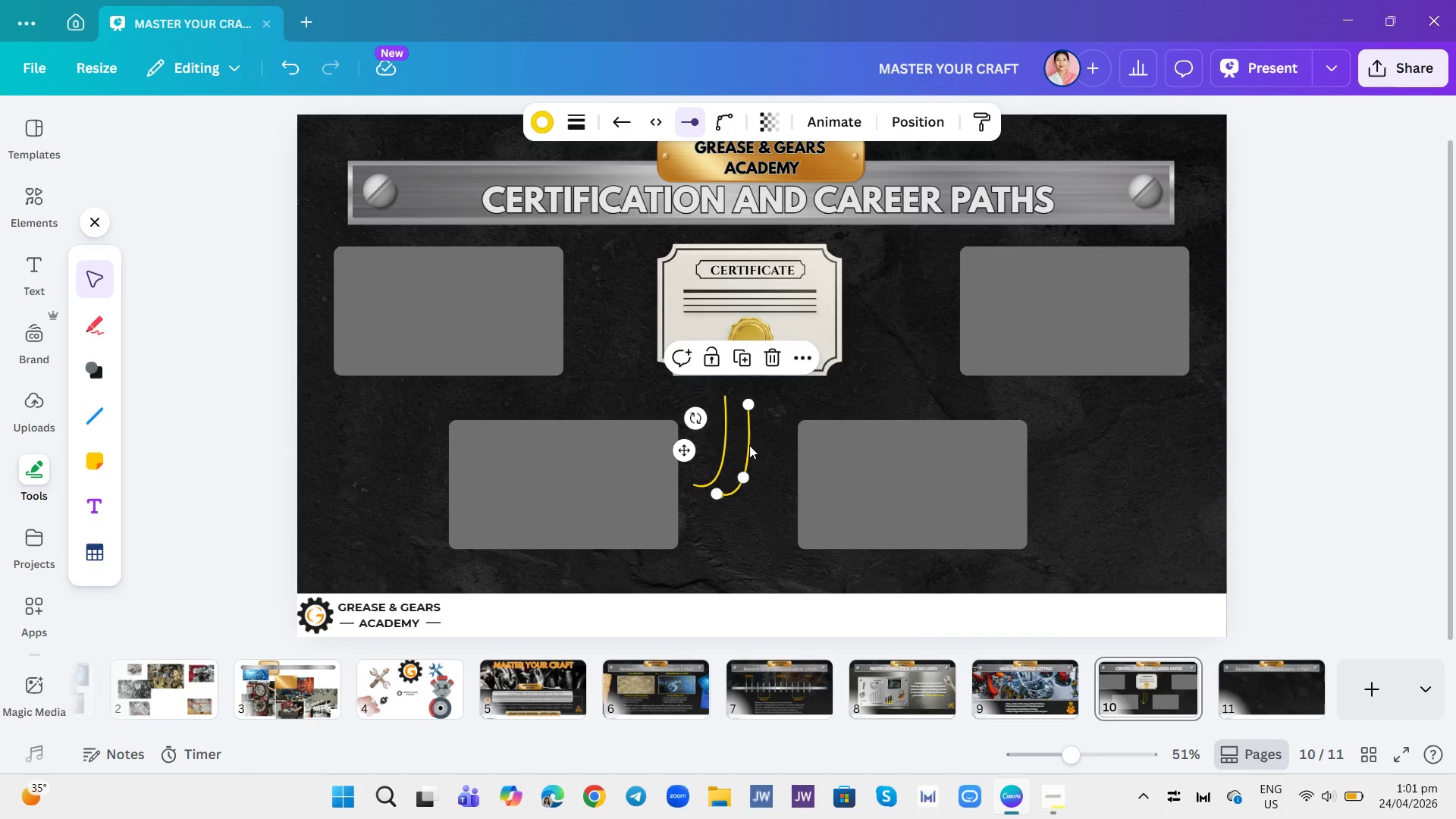 
left_click([752, 441])
 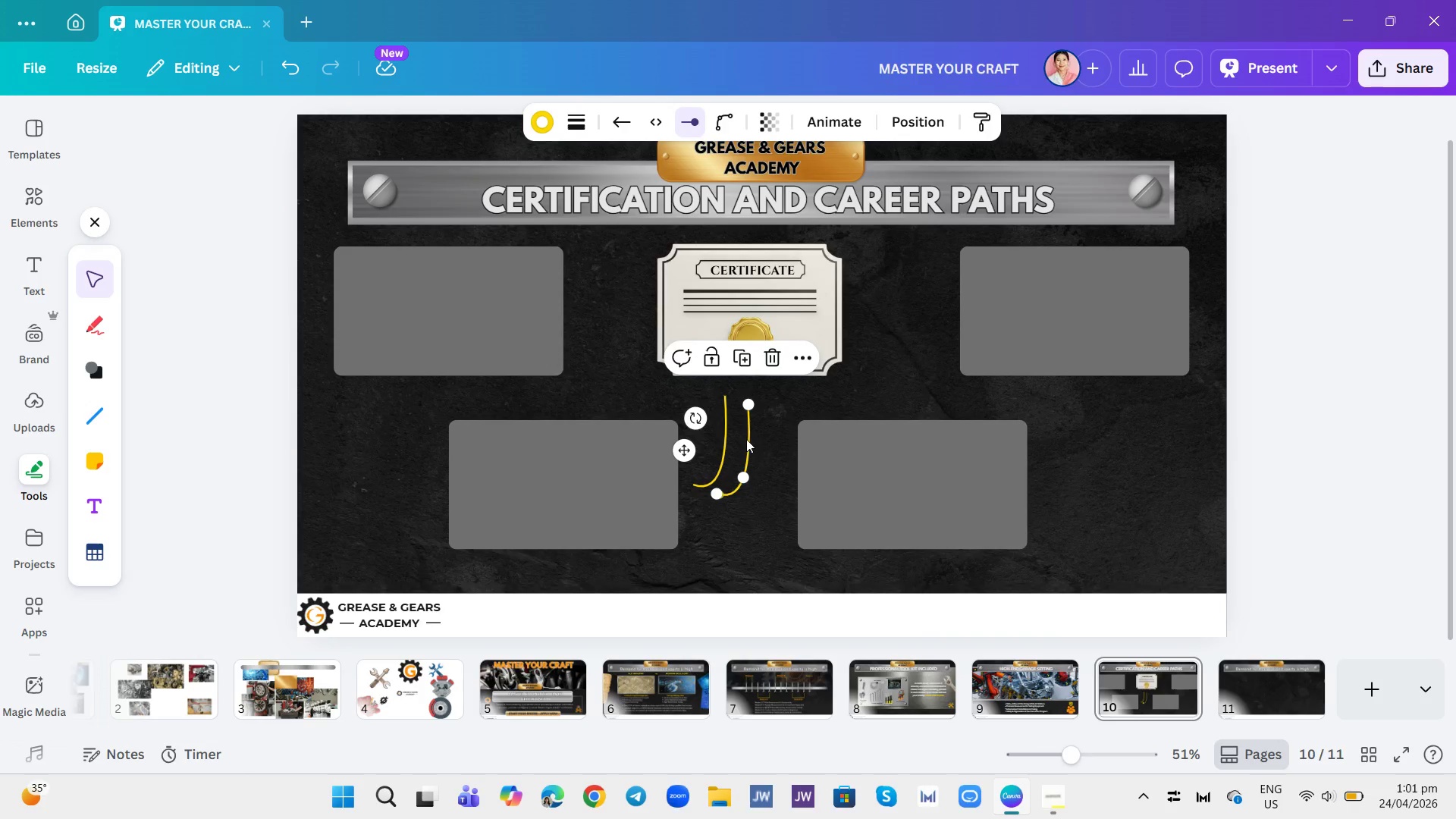 
left_click_drag(start_coordinate=[746, 439], to_coordinate=[766, 437])
 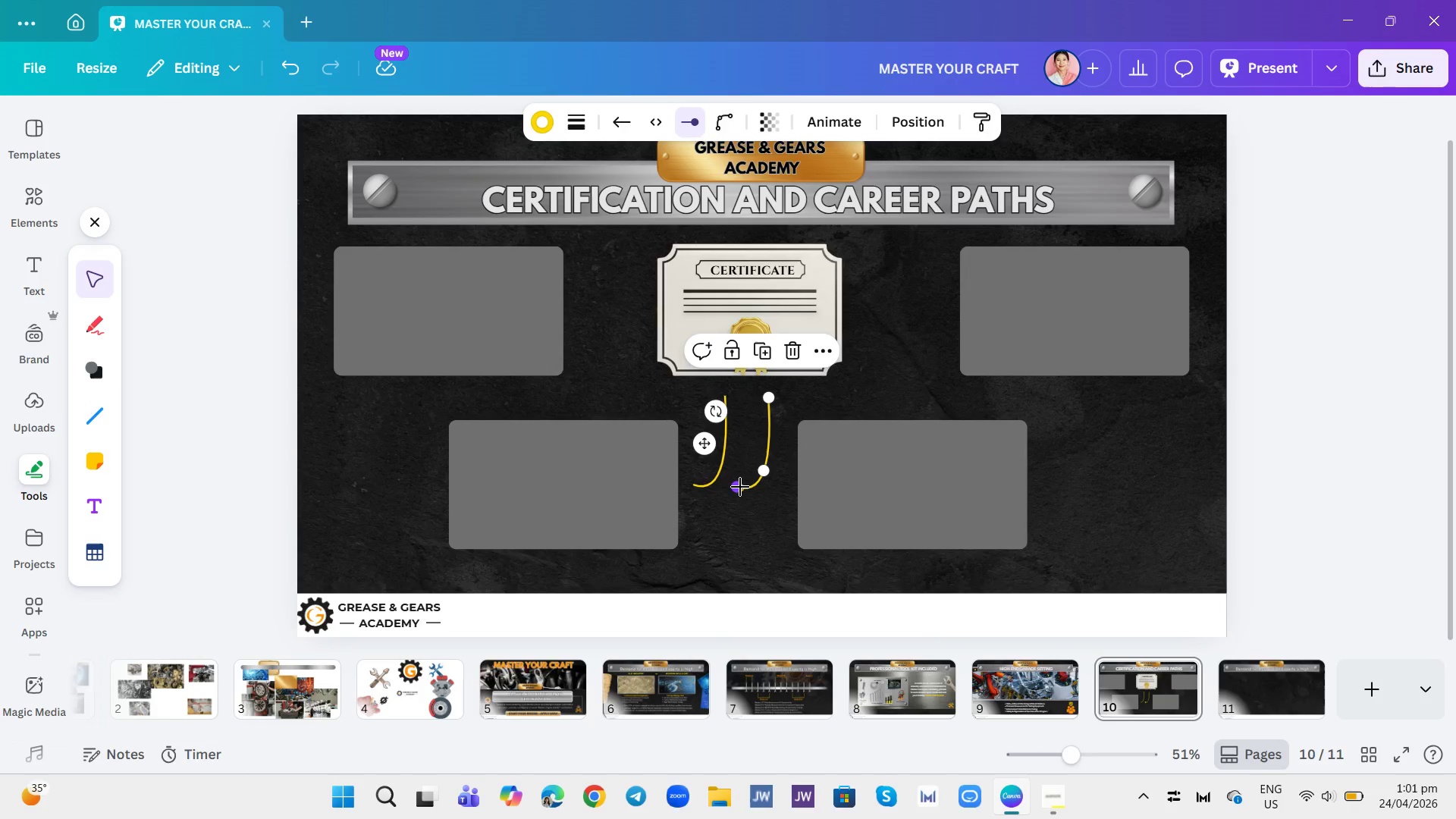 
left_click_drag(start_coordinate=[739, 487], to_coordinate=[745, 487])
 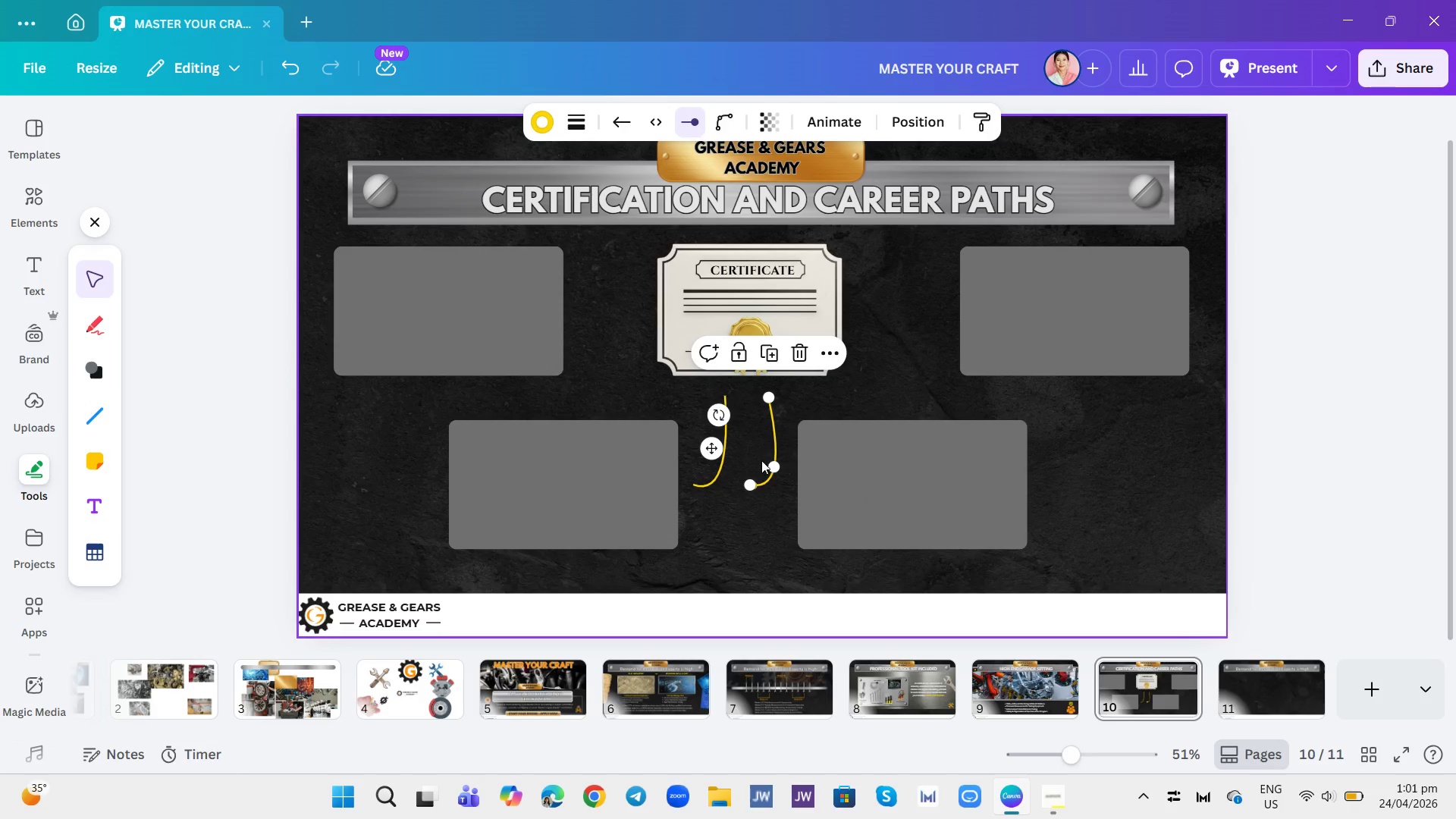 
left_click_drag(start_coordinate=[774, 469], to_coordinate=[756, 467])
 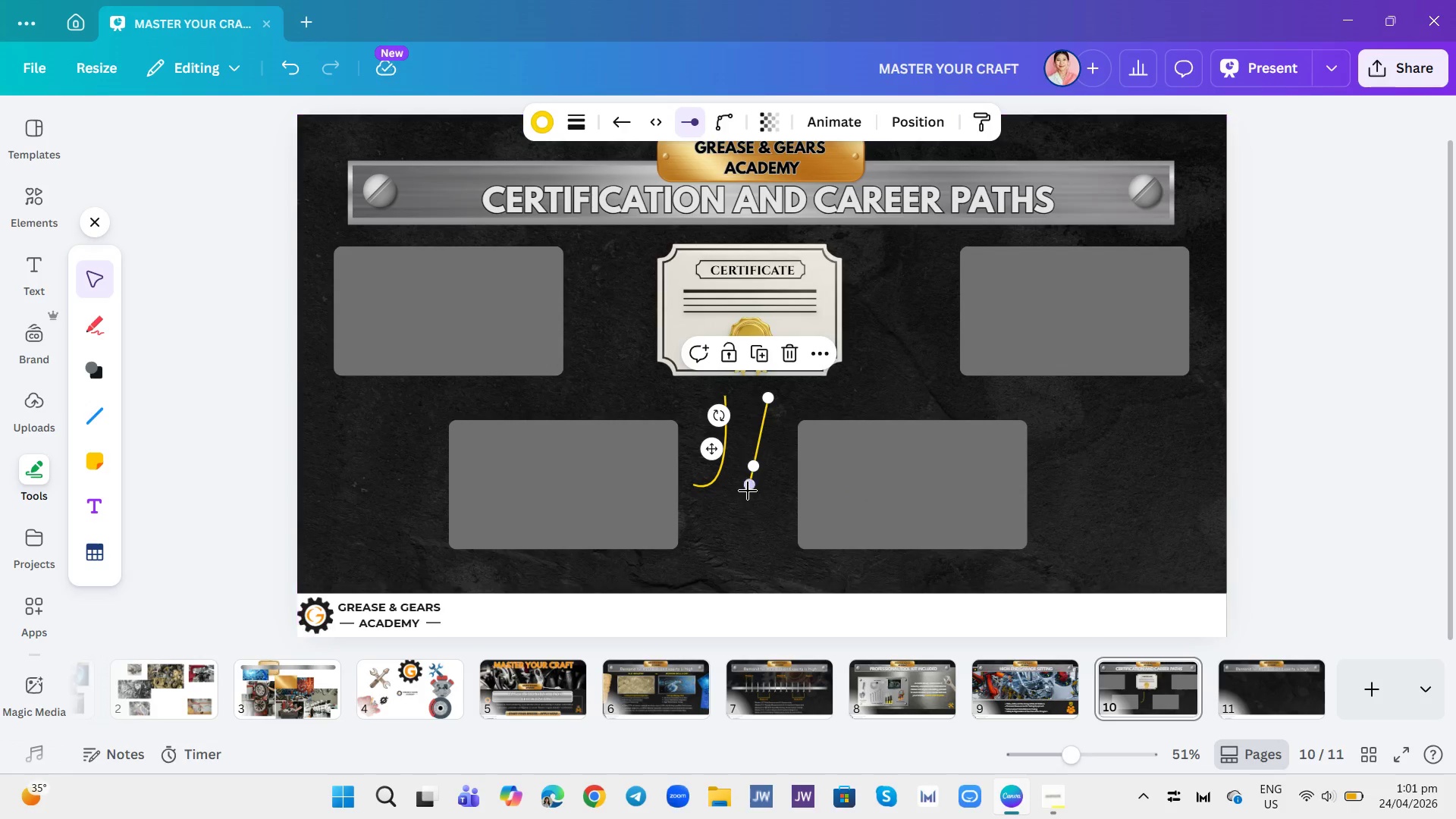 
left_click_drag(start_coordinate=[747, 488], to_coordinate=[764, 492])
 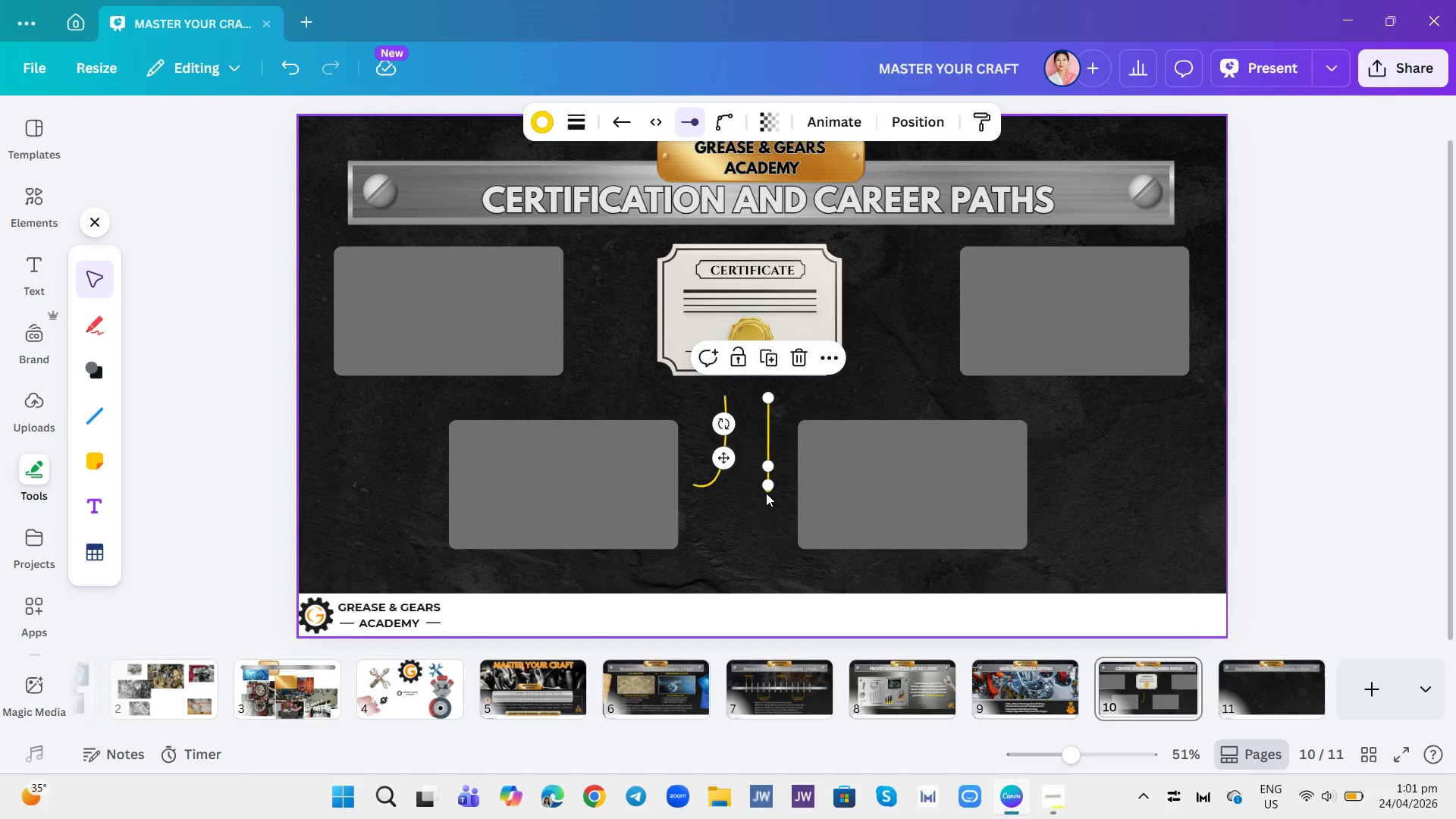 
left_click_drag(start_coordinate=[764, 488], to_coordinate=[776, 487])
 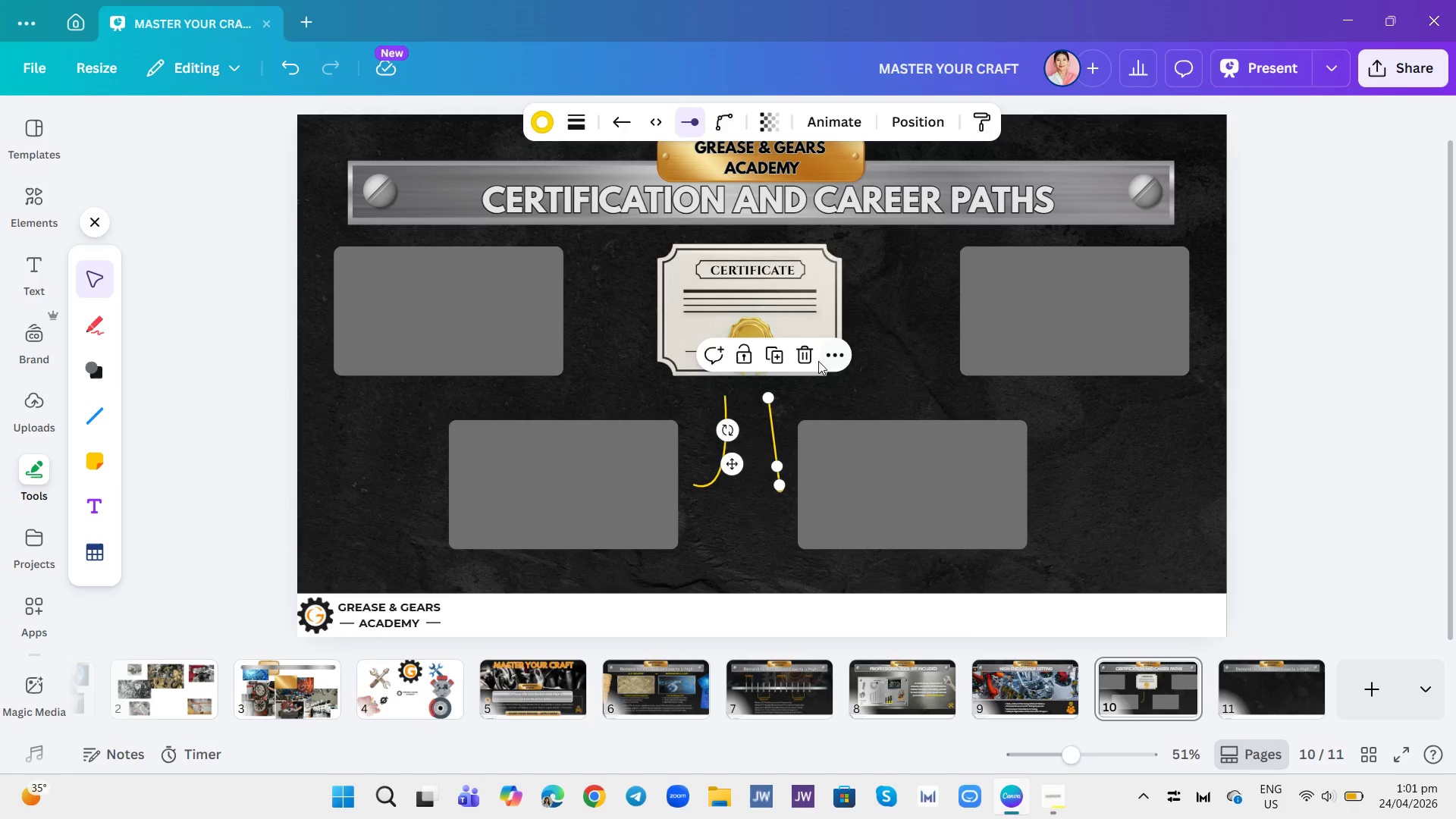 
left_click([812, 355])
 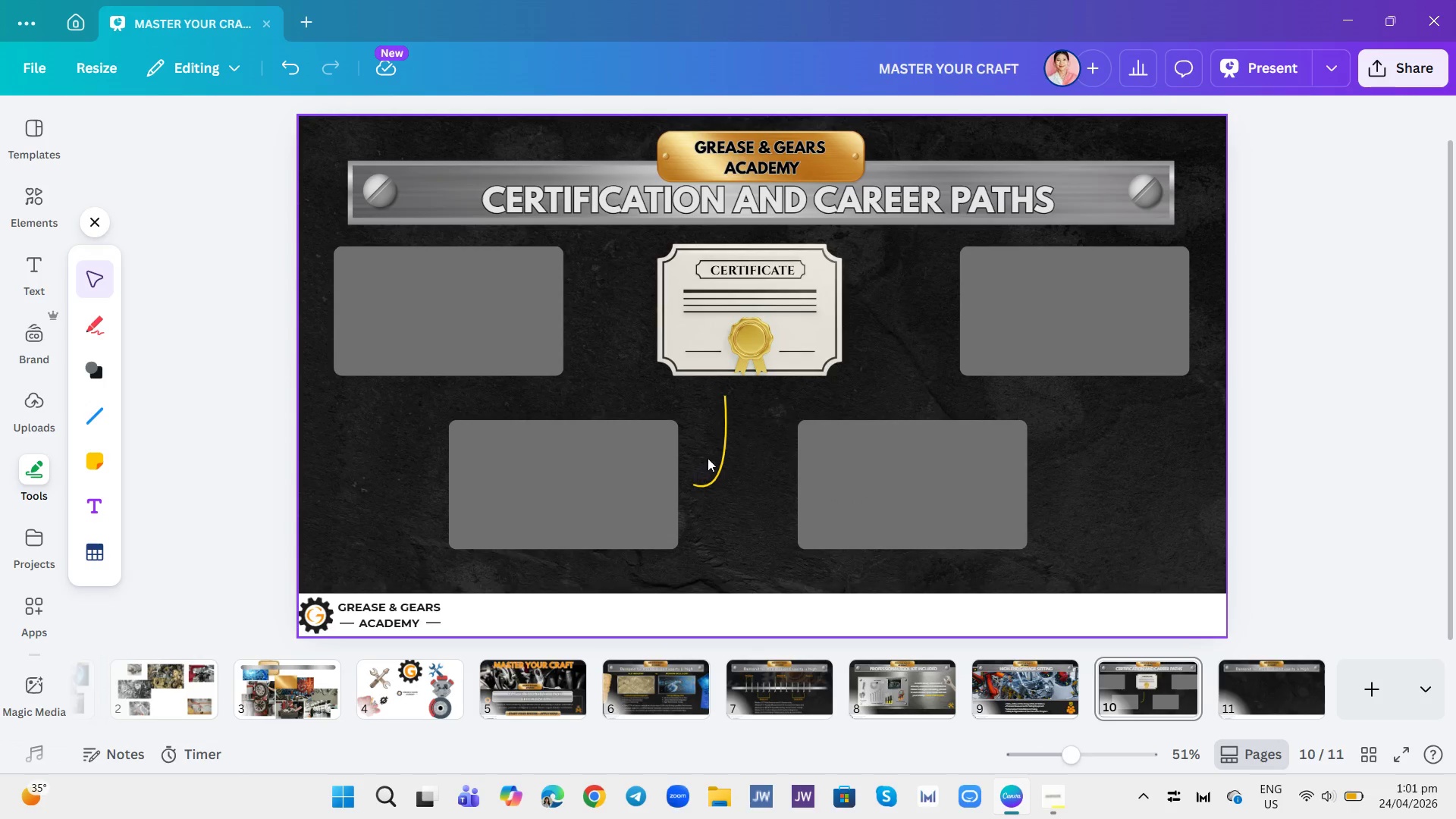 
left_click([708, 458])
 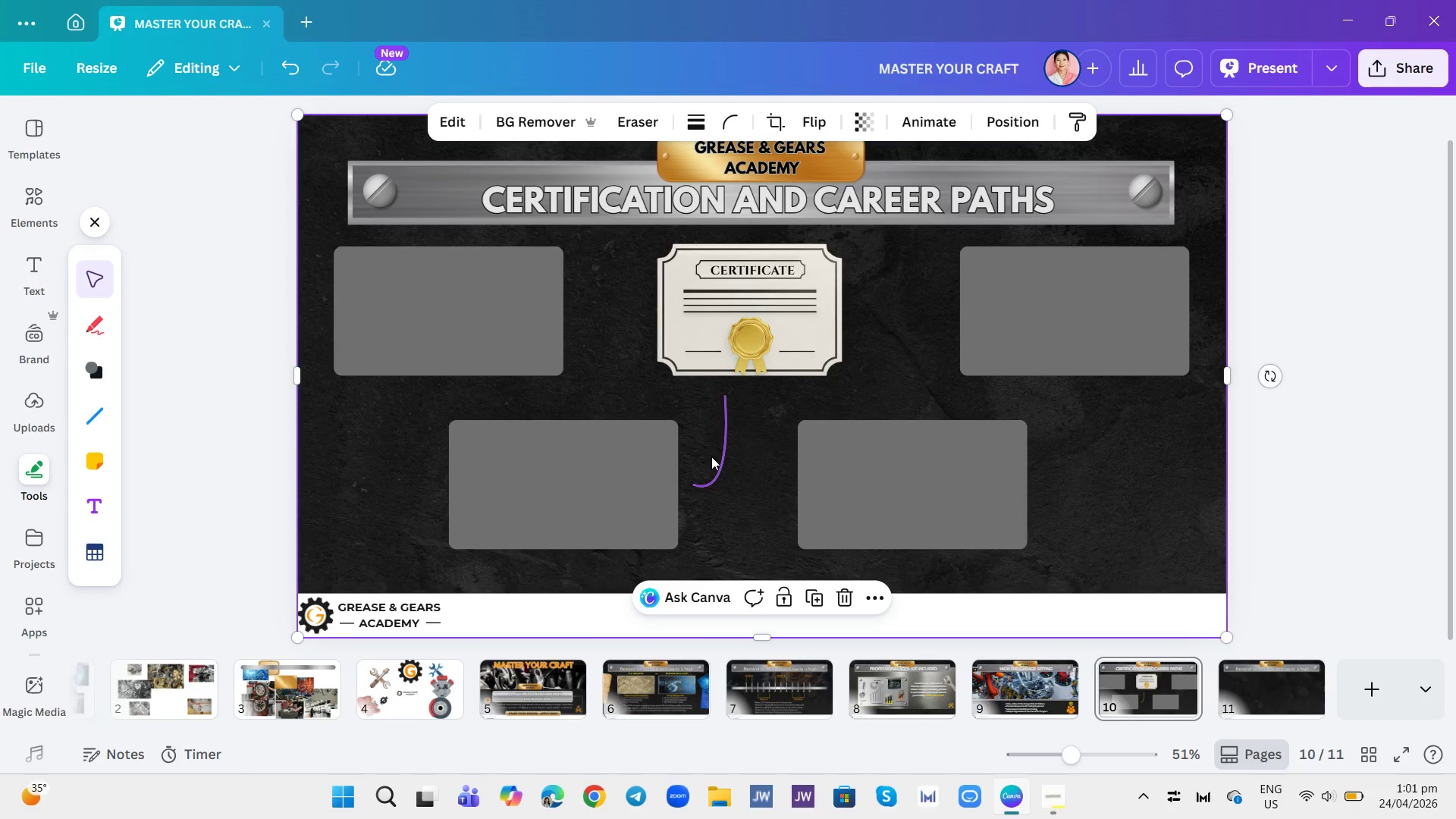 
left_click([711, 457])
 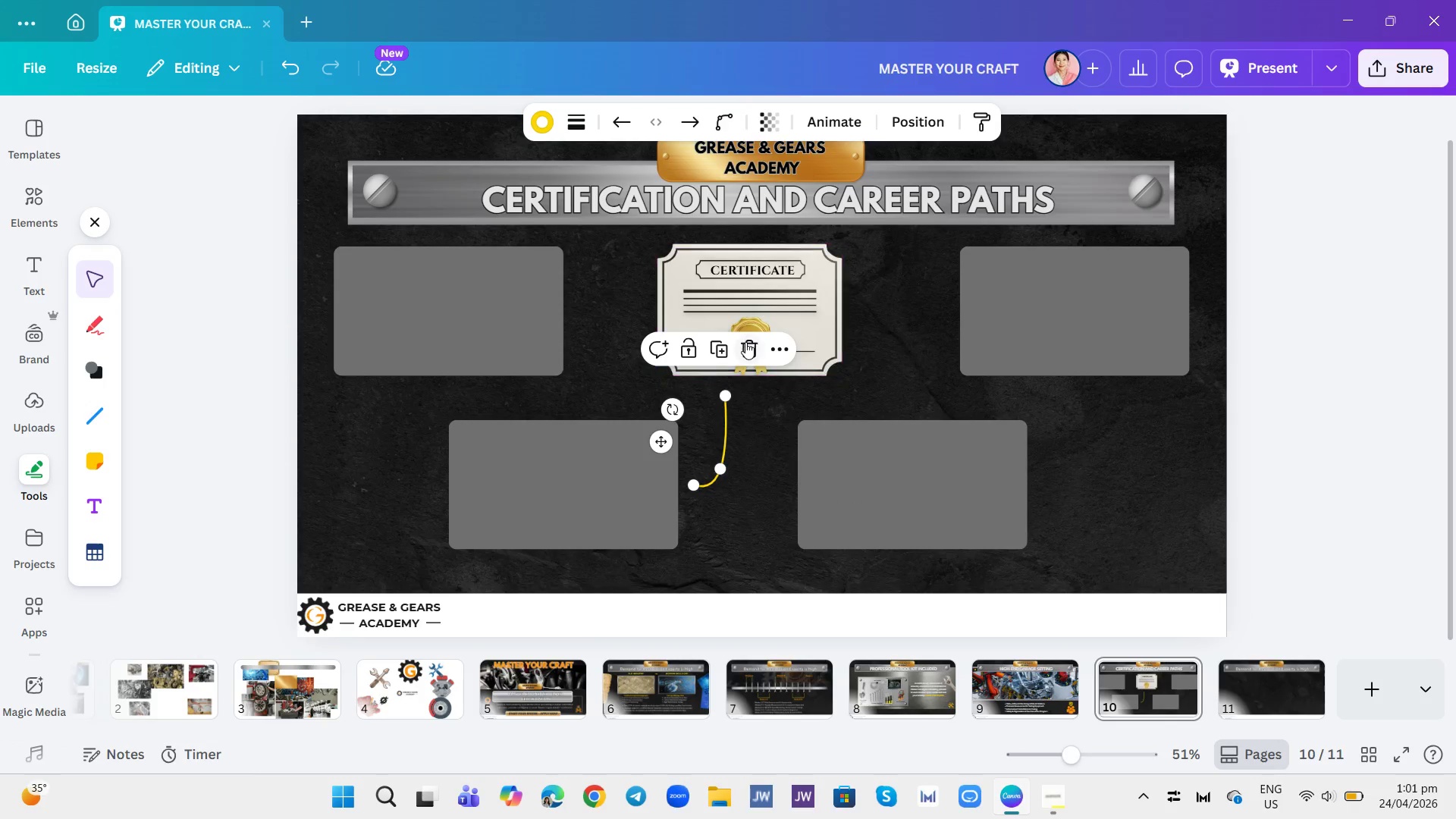 
left_click([745, 342])
 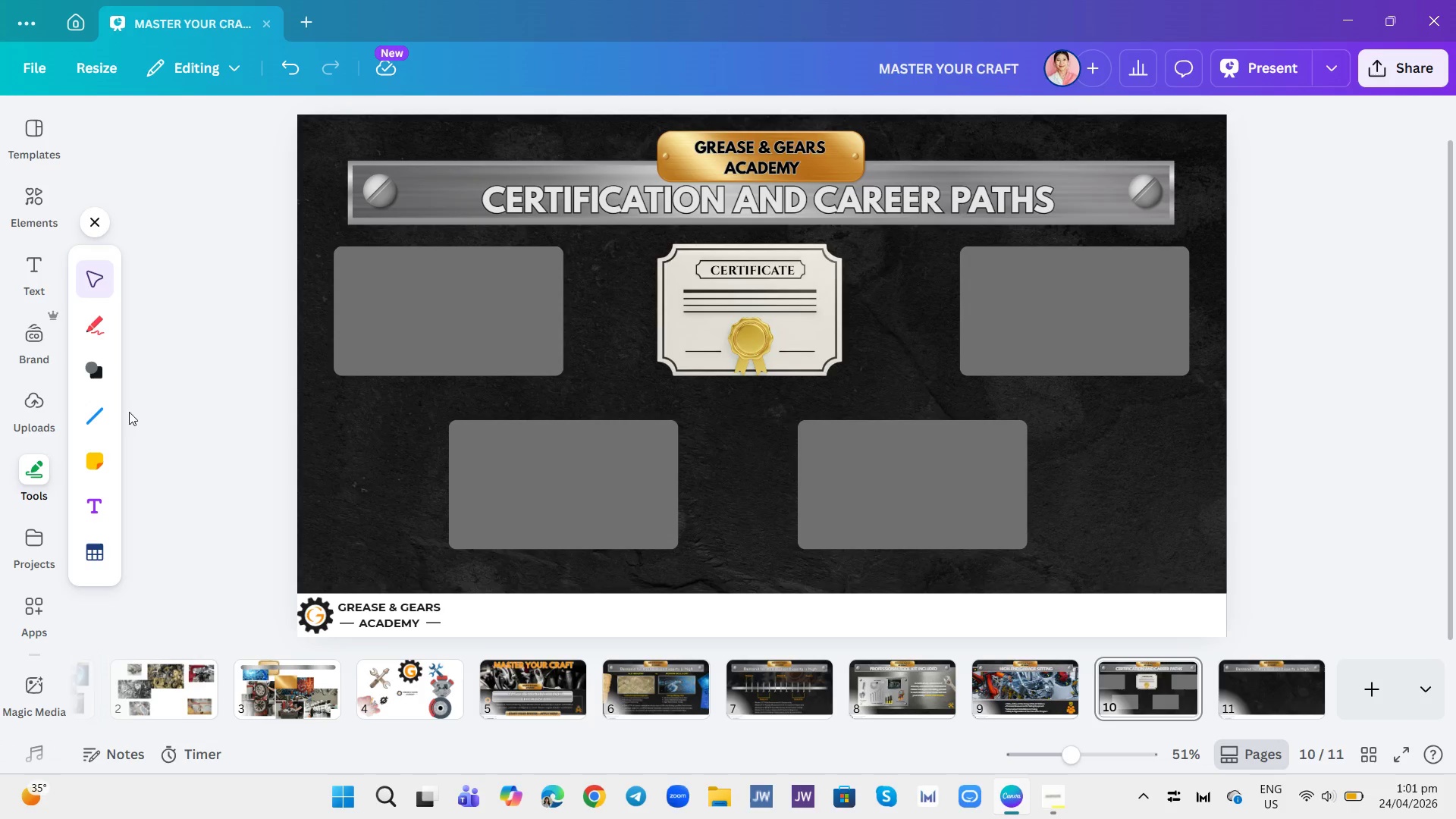 
left_click([113, 406])
 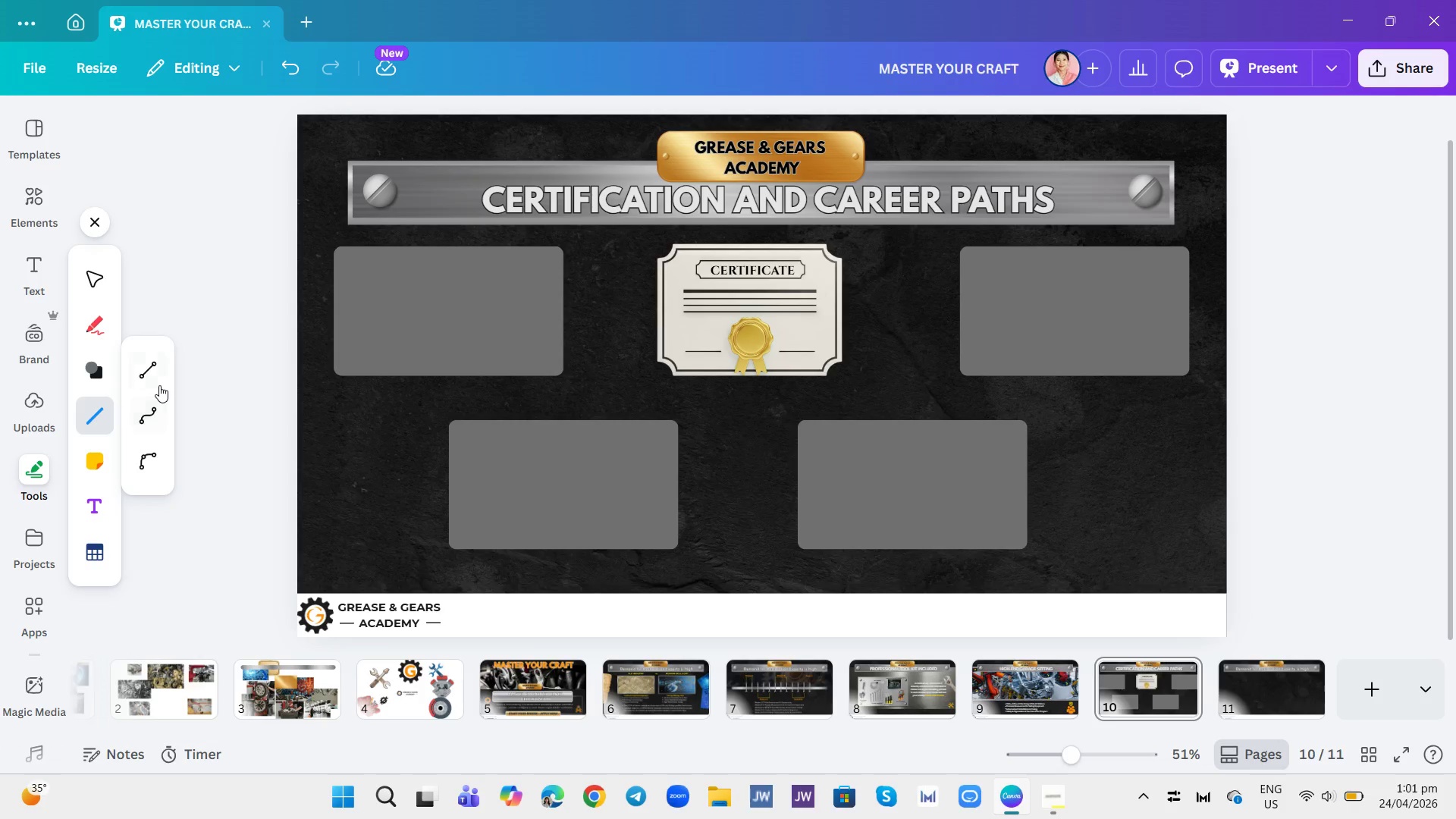 
left_click([157, 383])
 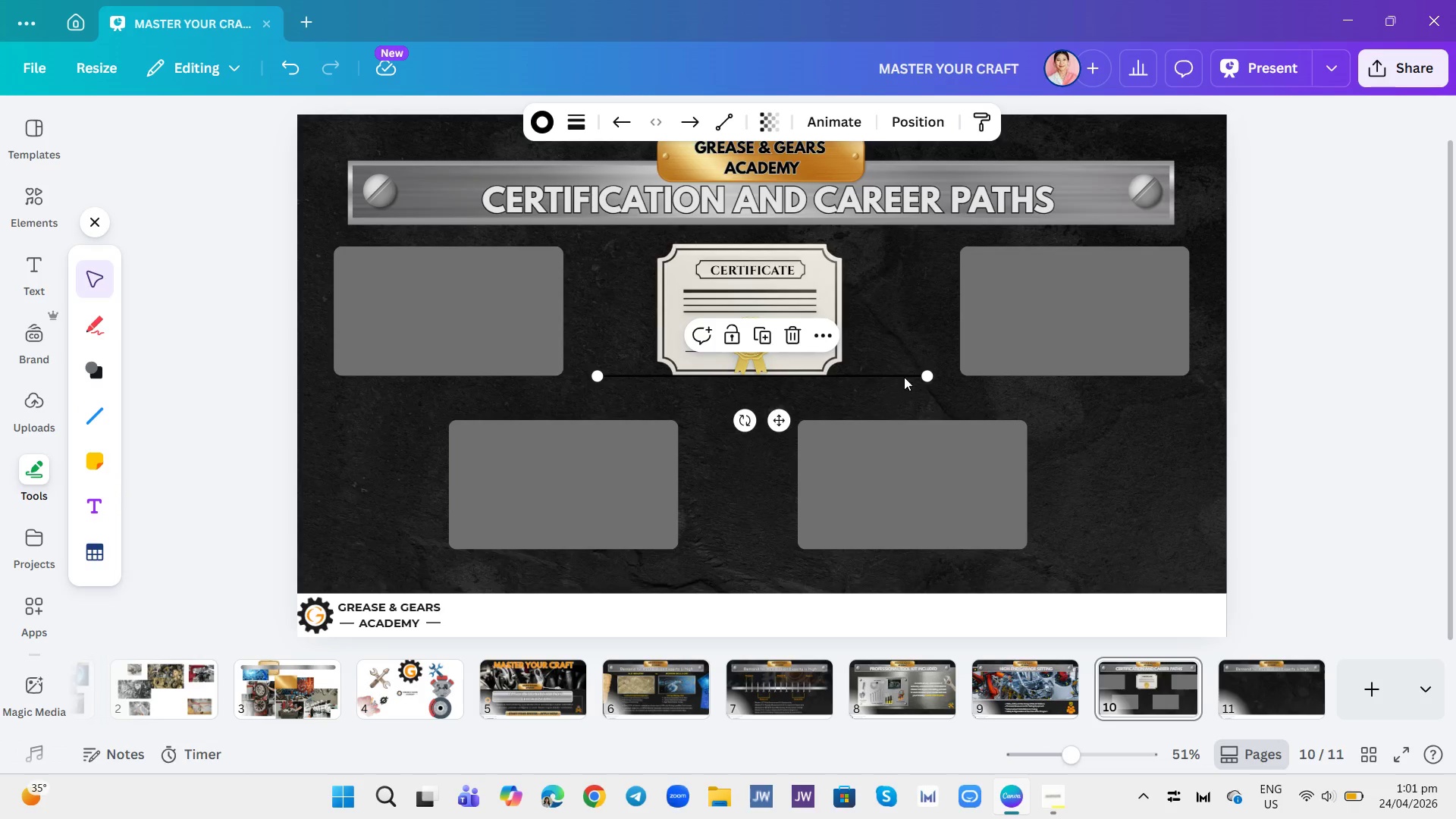 
left_click_drag(start_coordinate=[924, 377], to_coordinate=[789, 377])
 